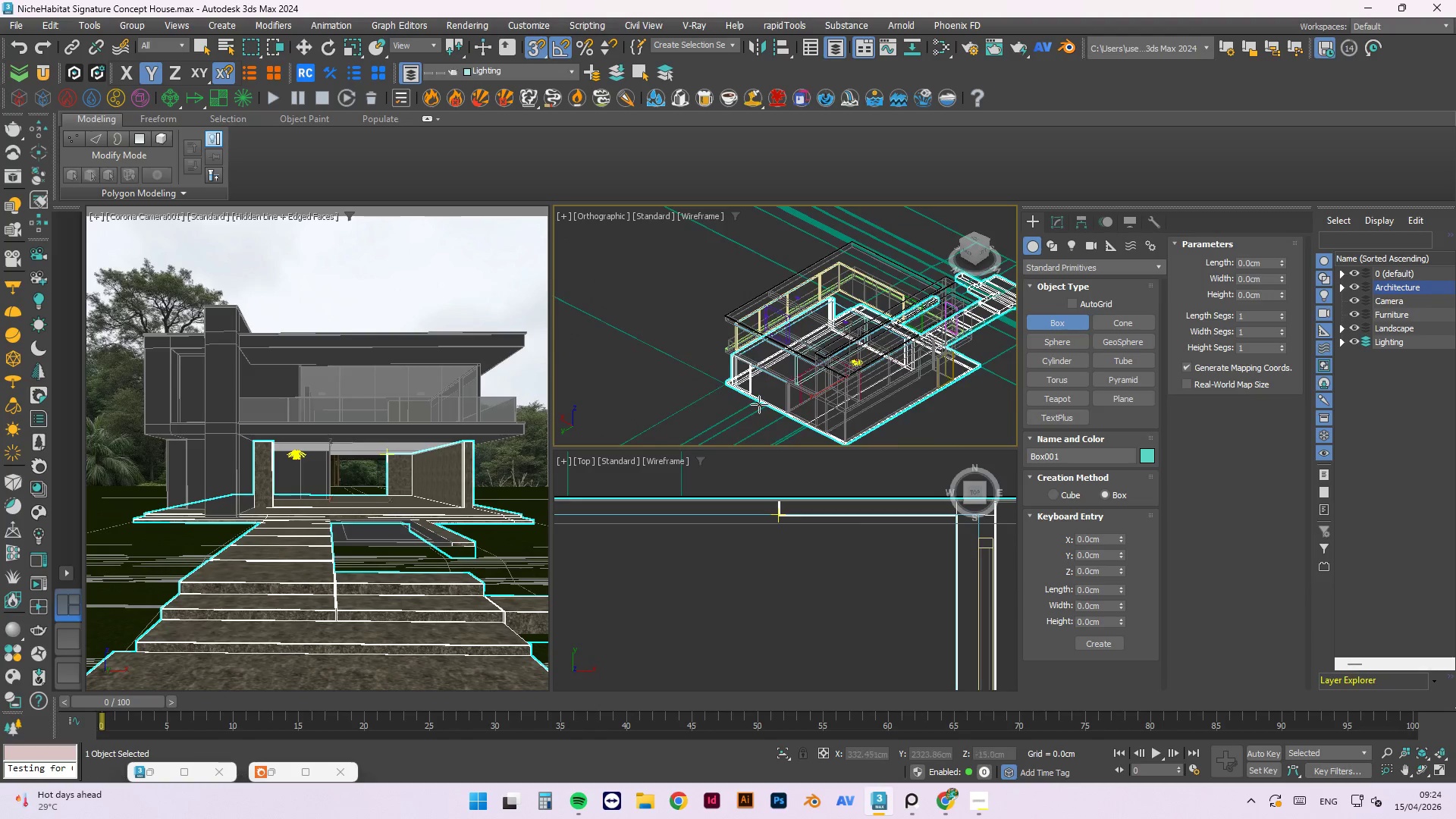 
scroll: coordinate [727, 384], scroll_direction: up, amount: 13.0
 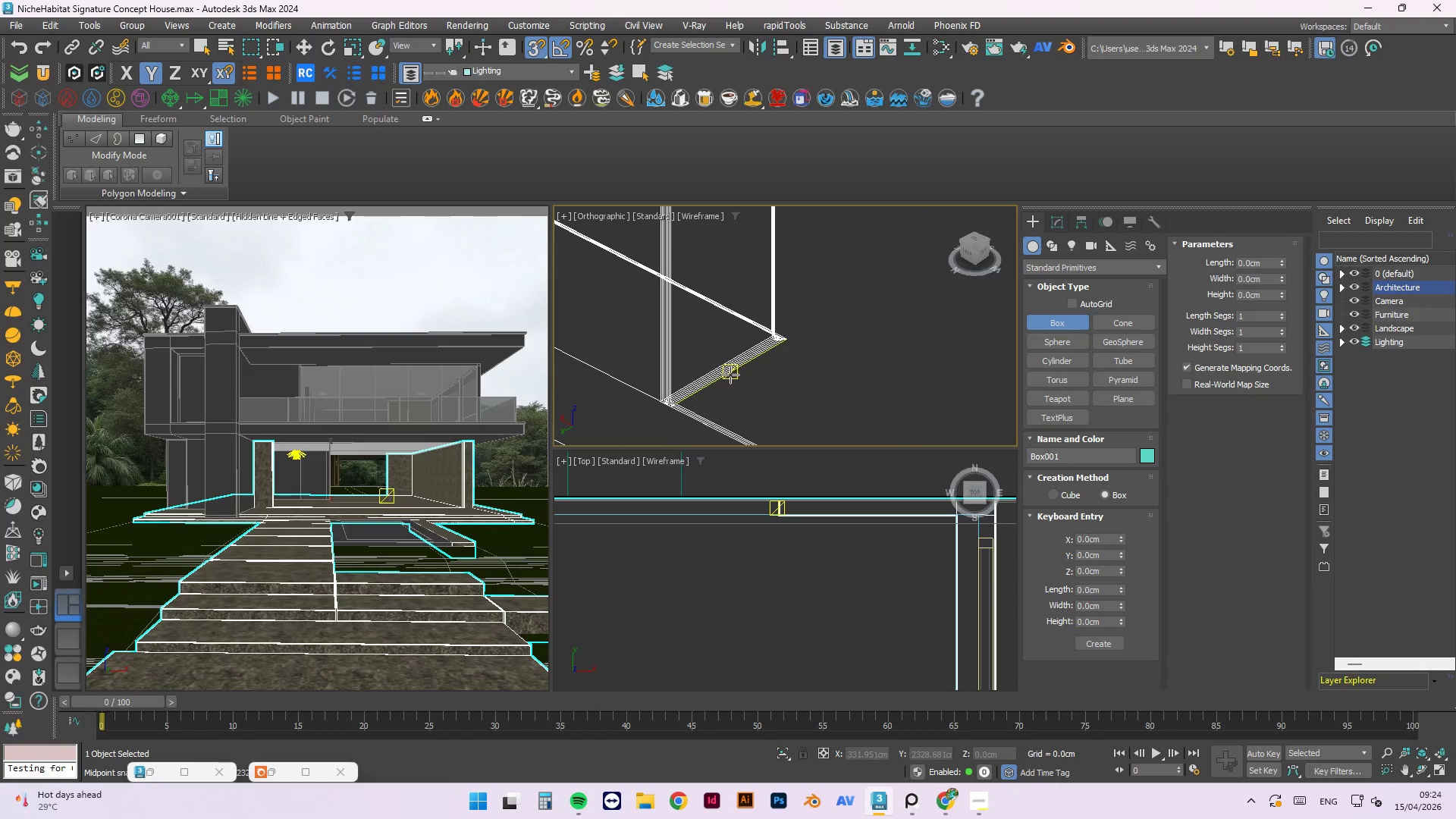 
left_click_drag(start_coordinate=[730, 375], to_coordinate=[881, 404])
 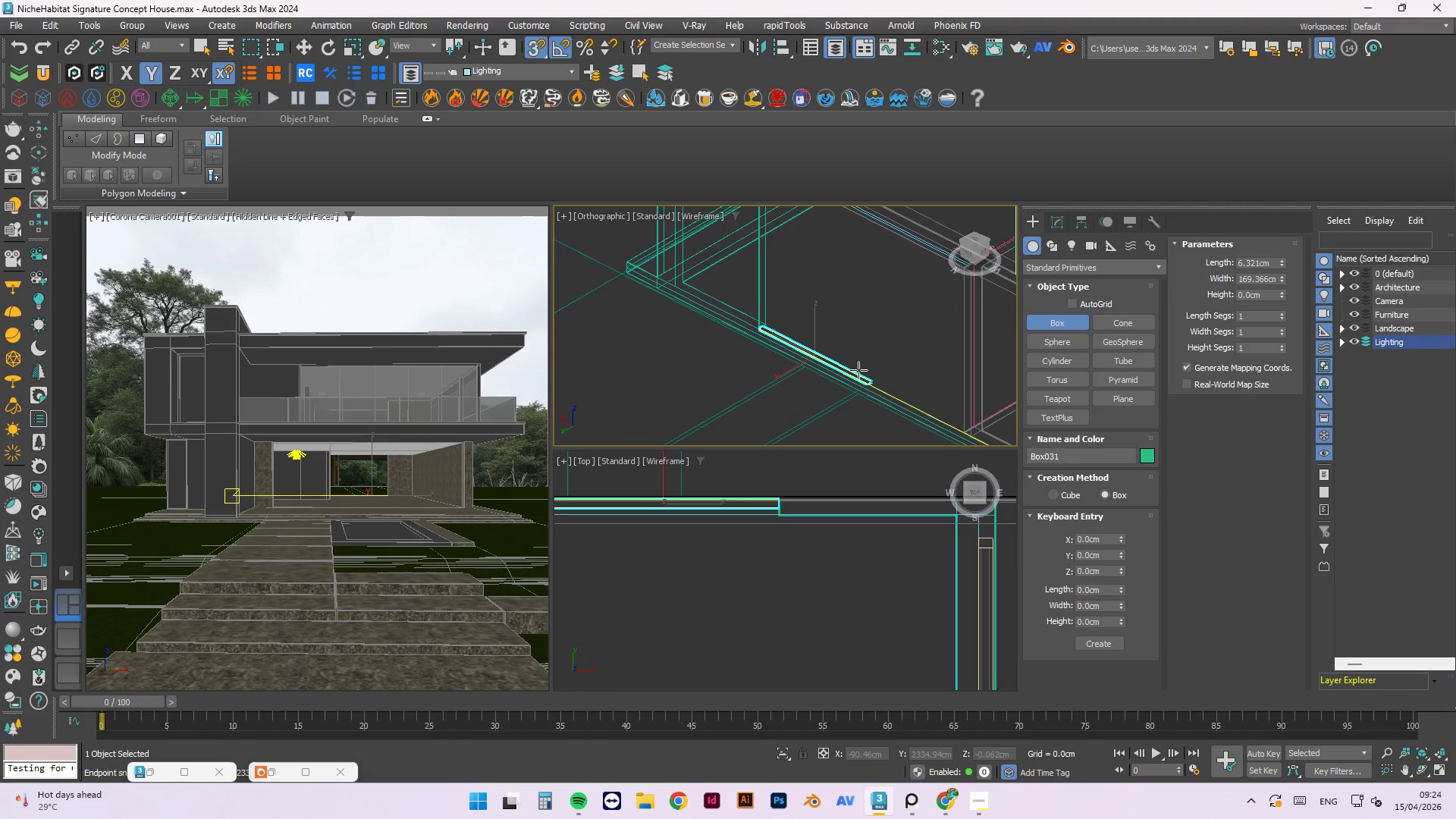 
scroll: coordinate [845, 372], scroll_direction: down, amount: 9.0
 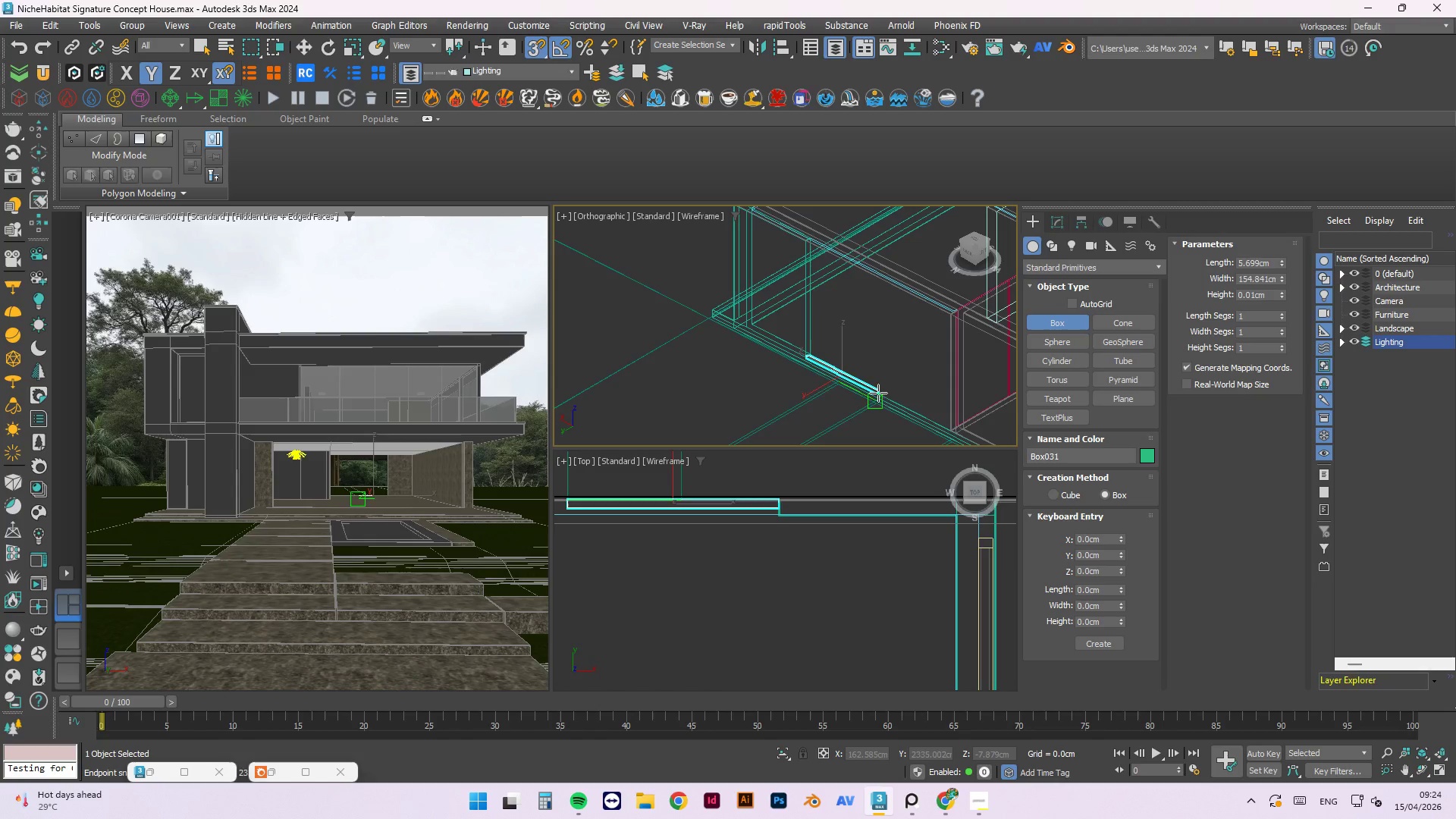 
scroll: coordinate [886, 395], scroll_direction: up, amount: 3.0
 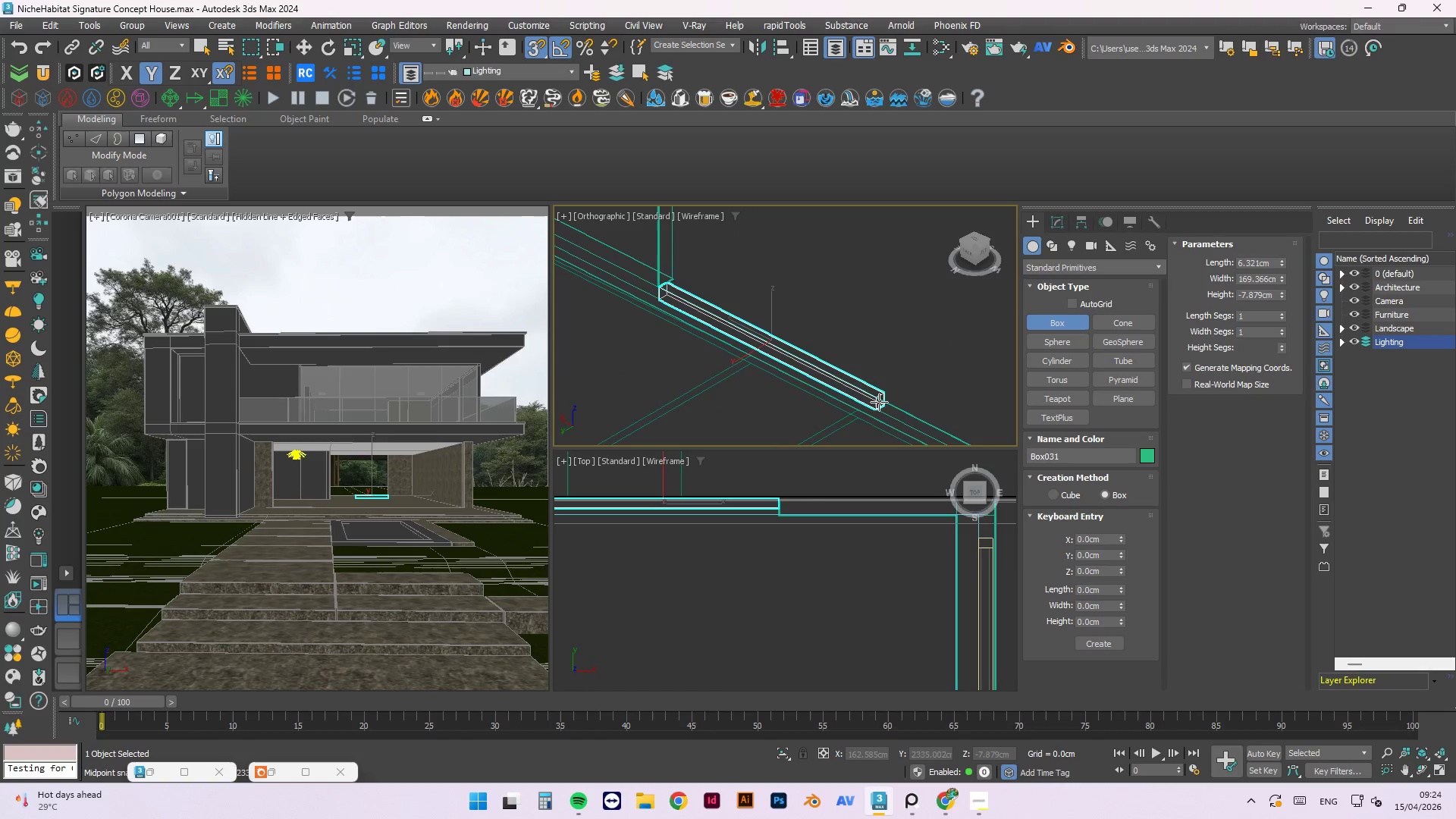 
hold_key(key=AltLeft, duration=0.53)
 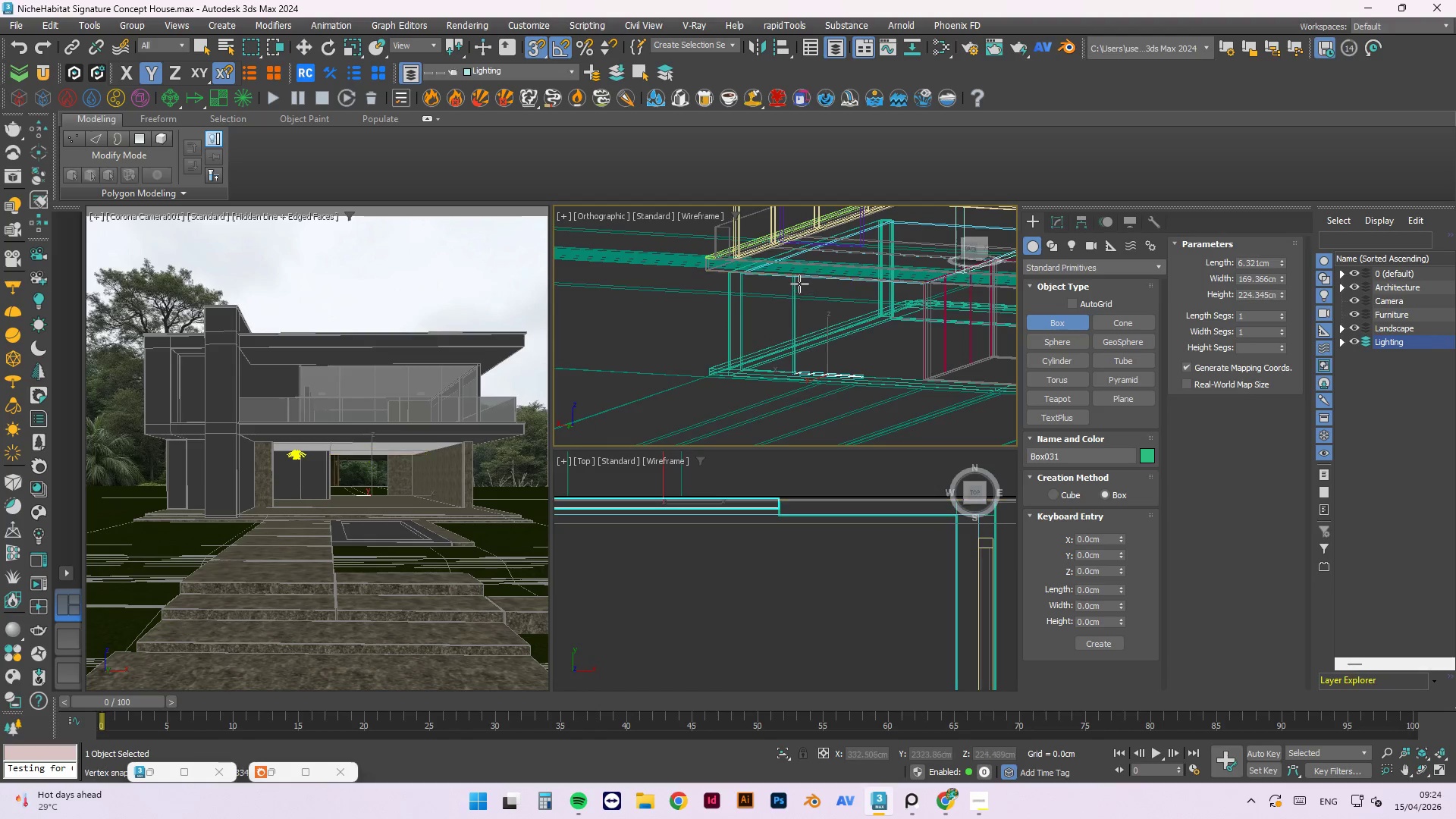 
scroll: coordinate [840, 395], scroll_direction: down, amount: 4.0
 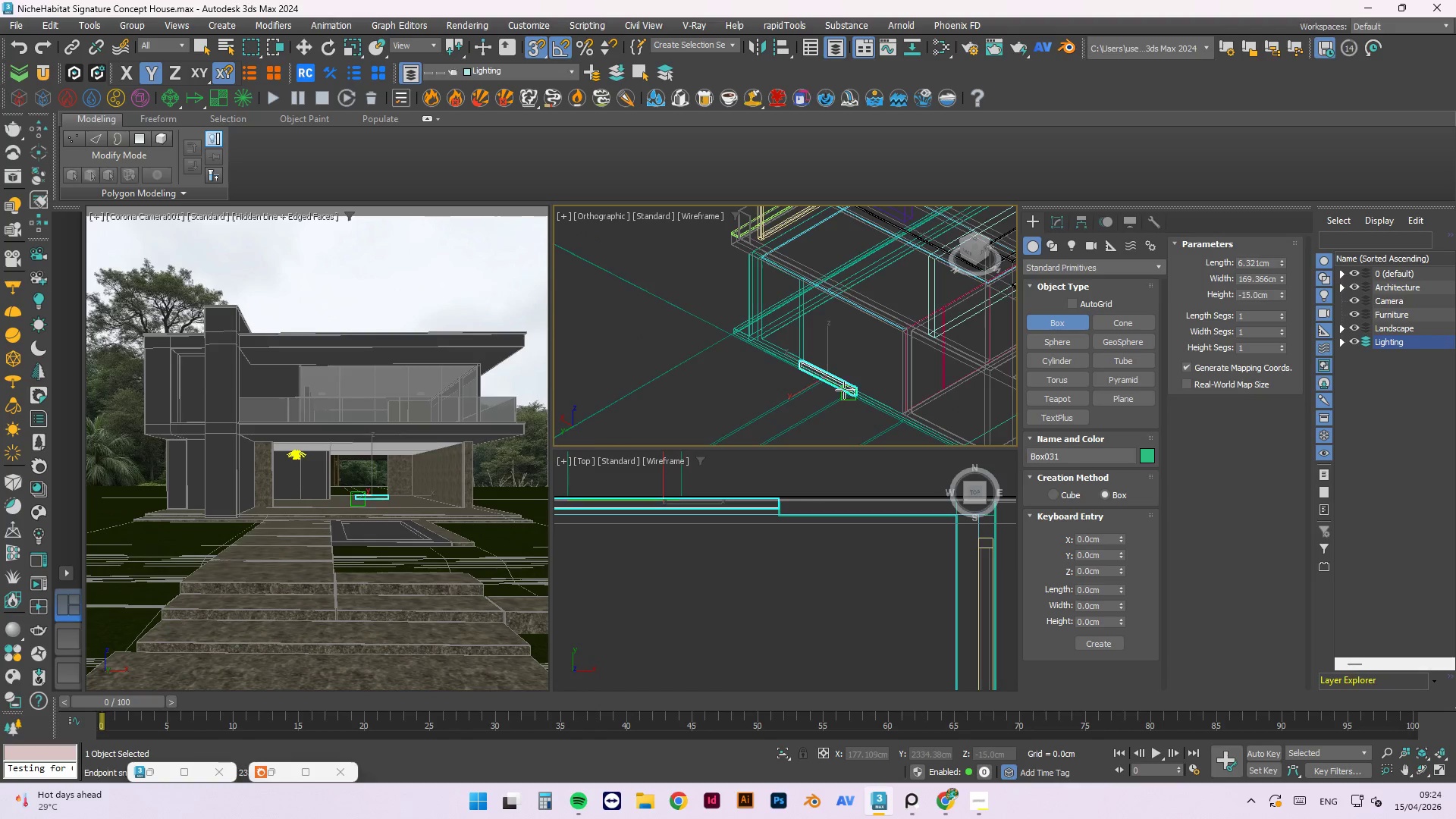 
scroll: coordinate [798, 275], scroll_direction: up, amount: 1.0
 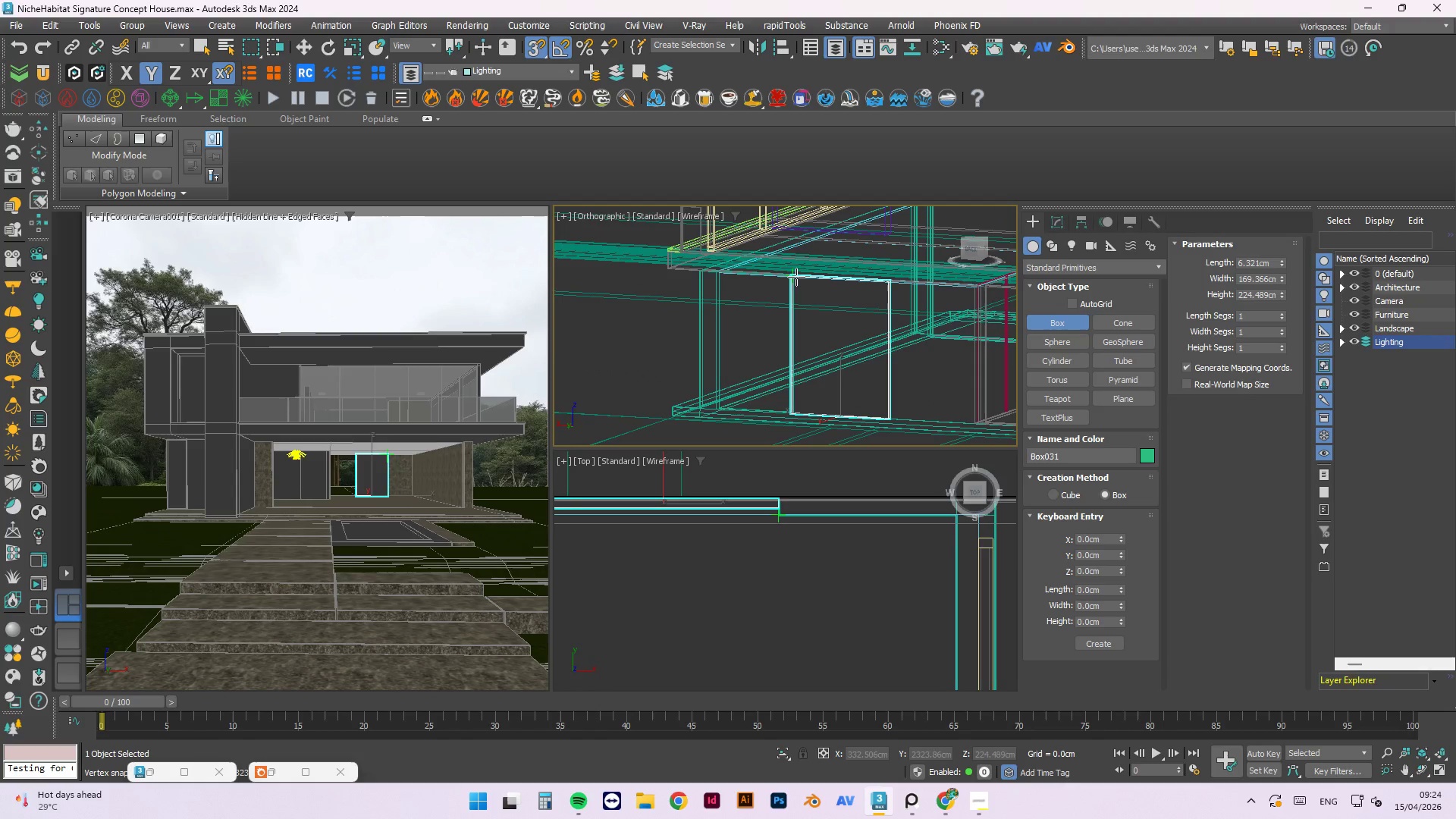 
left_click([793, 275])
 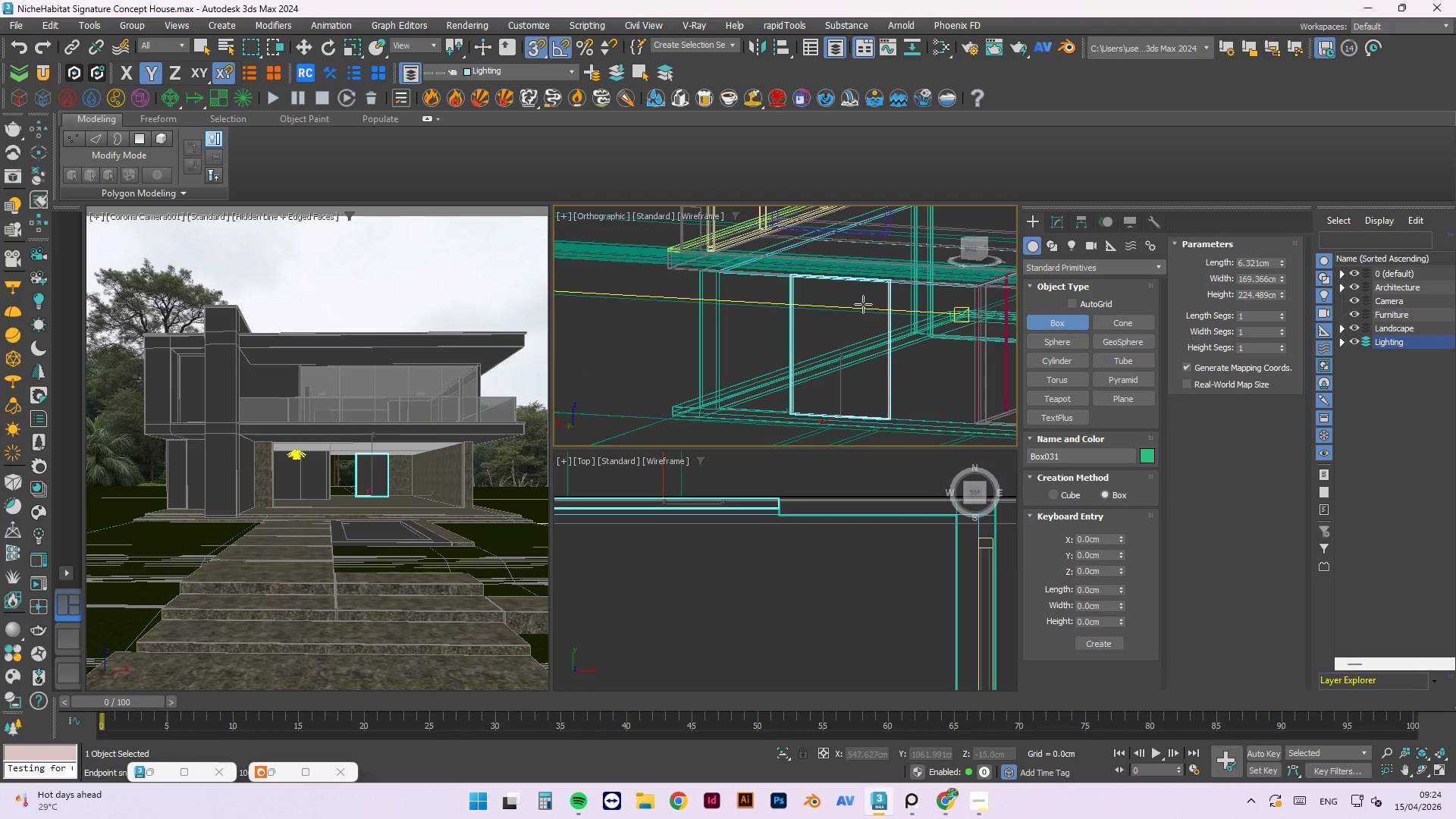 
key(W)
 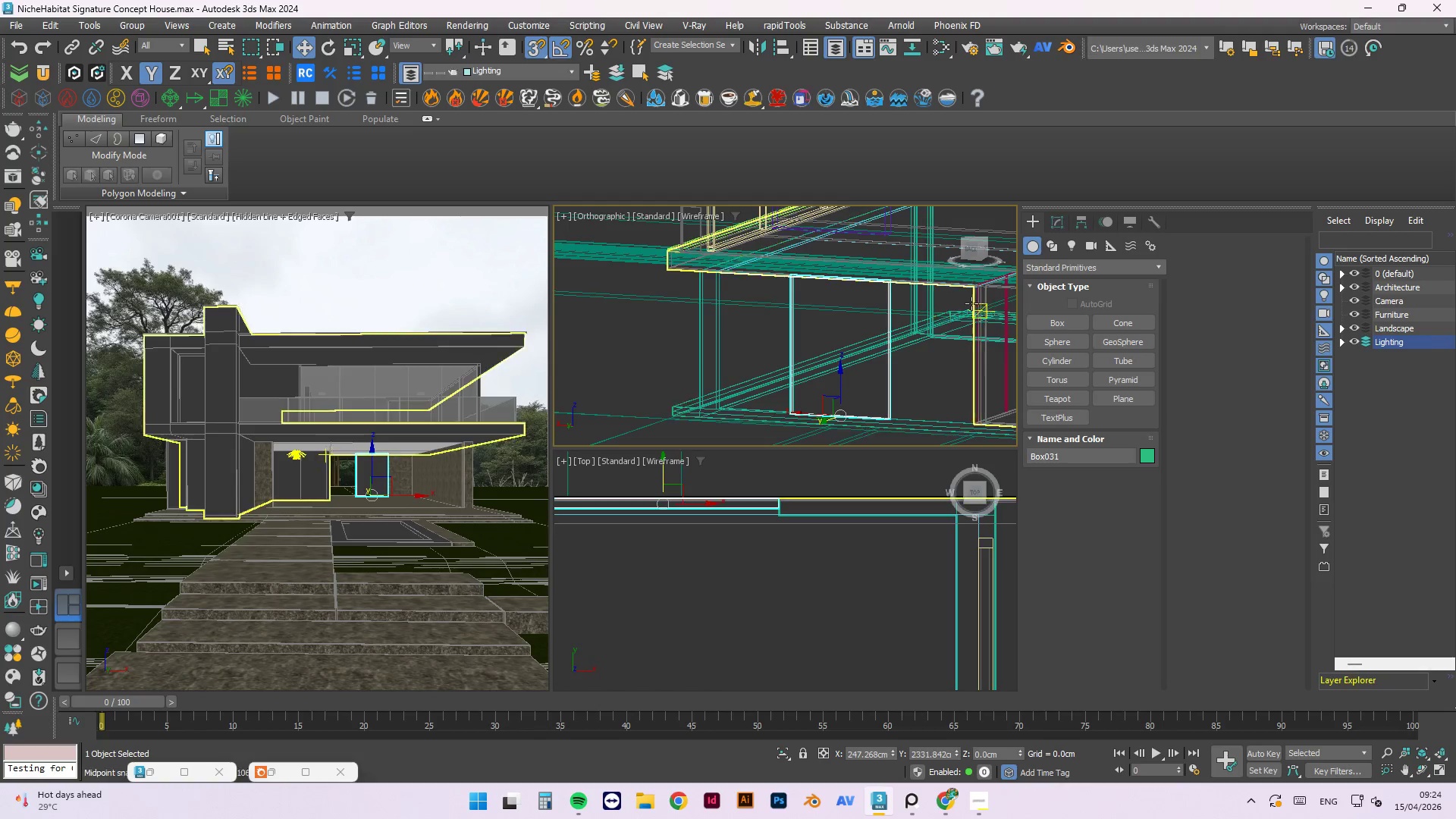 
left_click([1060, 219])
 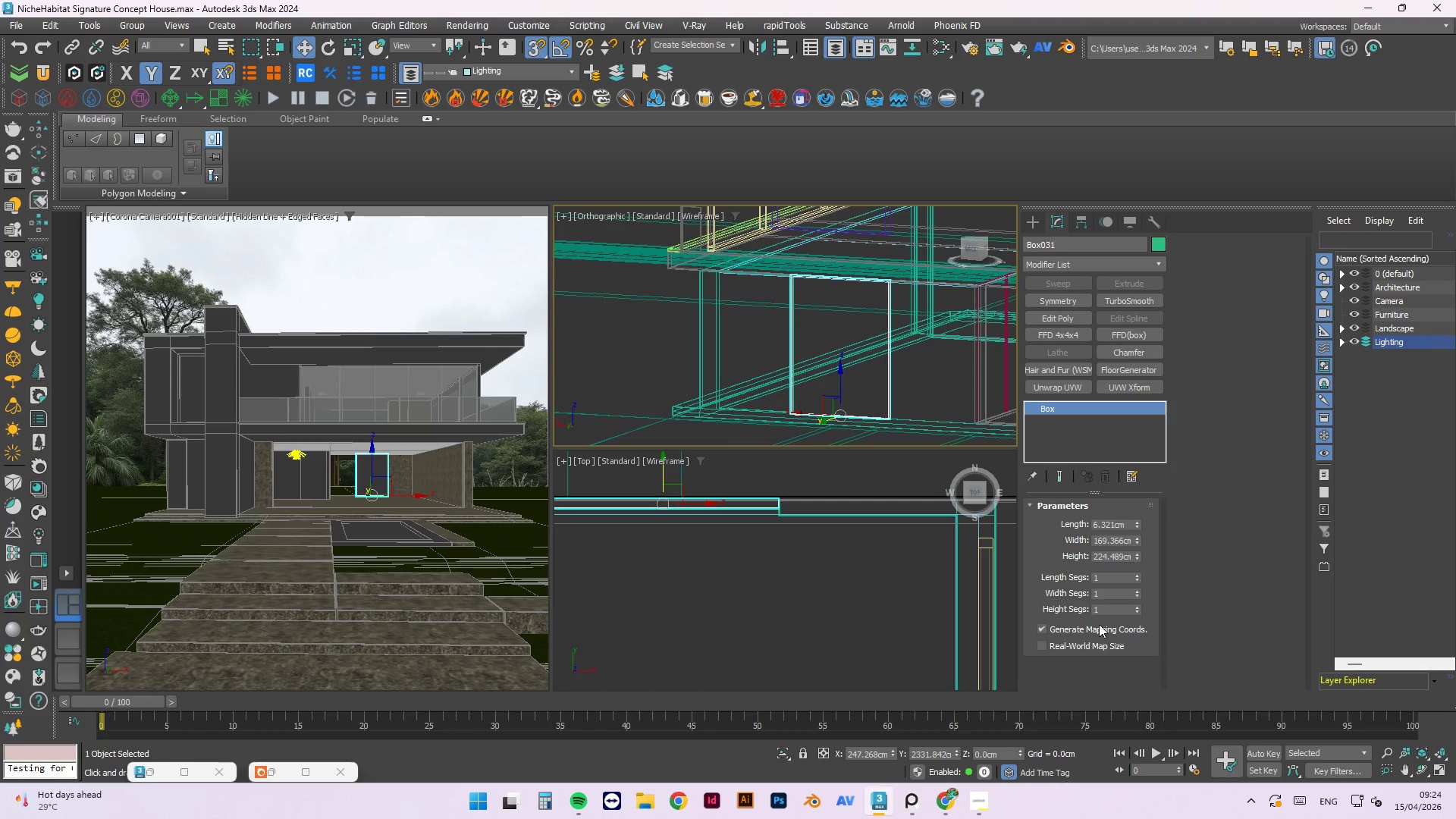 
left_click([1099, 645])
 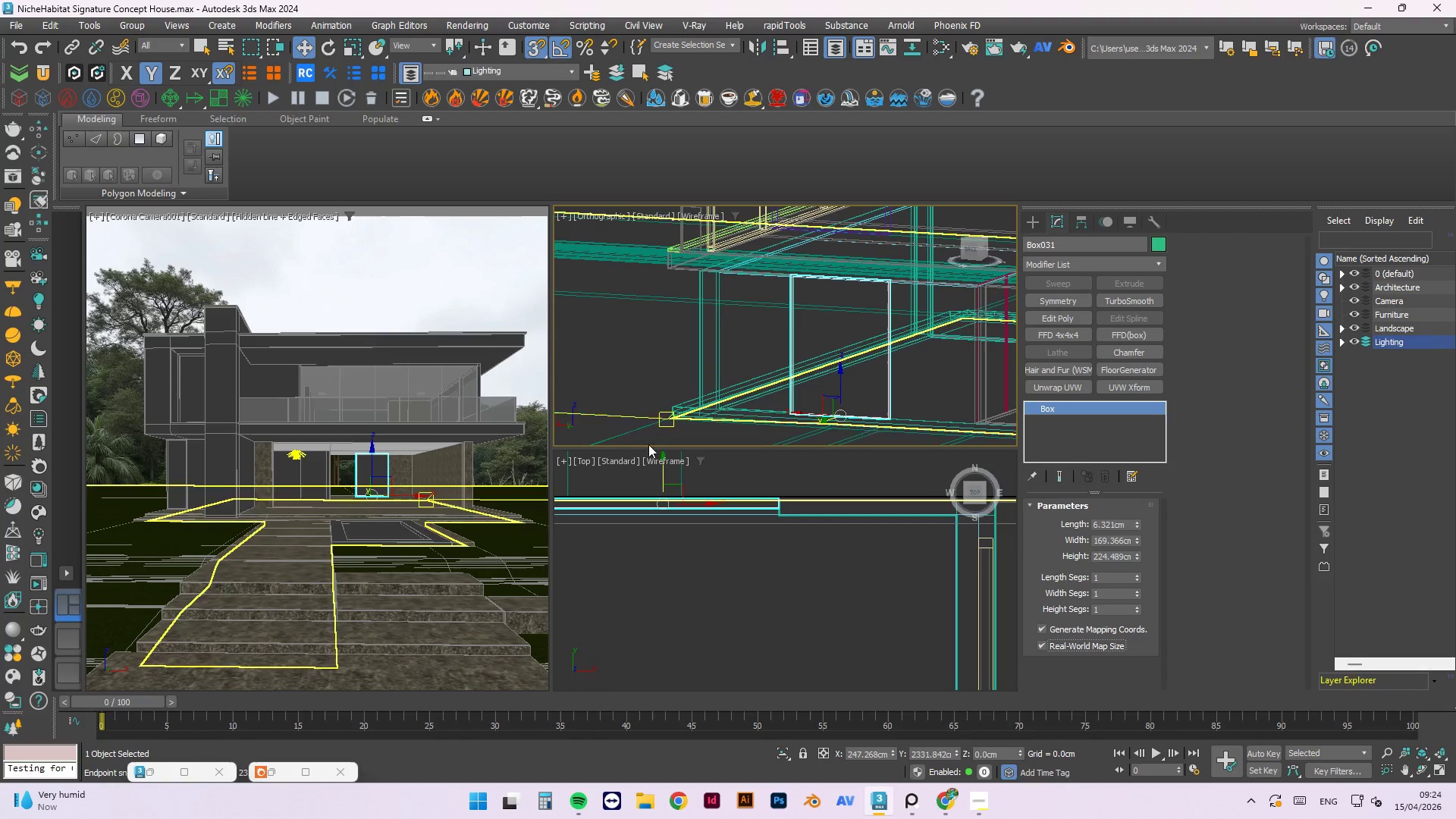 
scroll: coordinate [917, 384], scroll_direction: up, amount: 1.0
 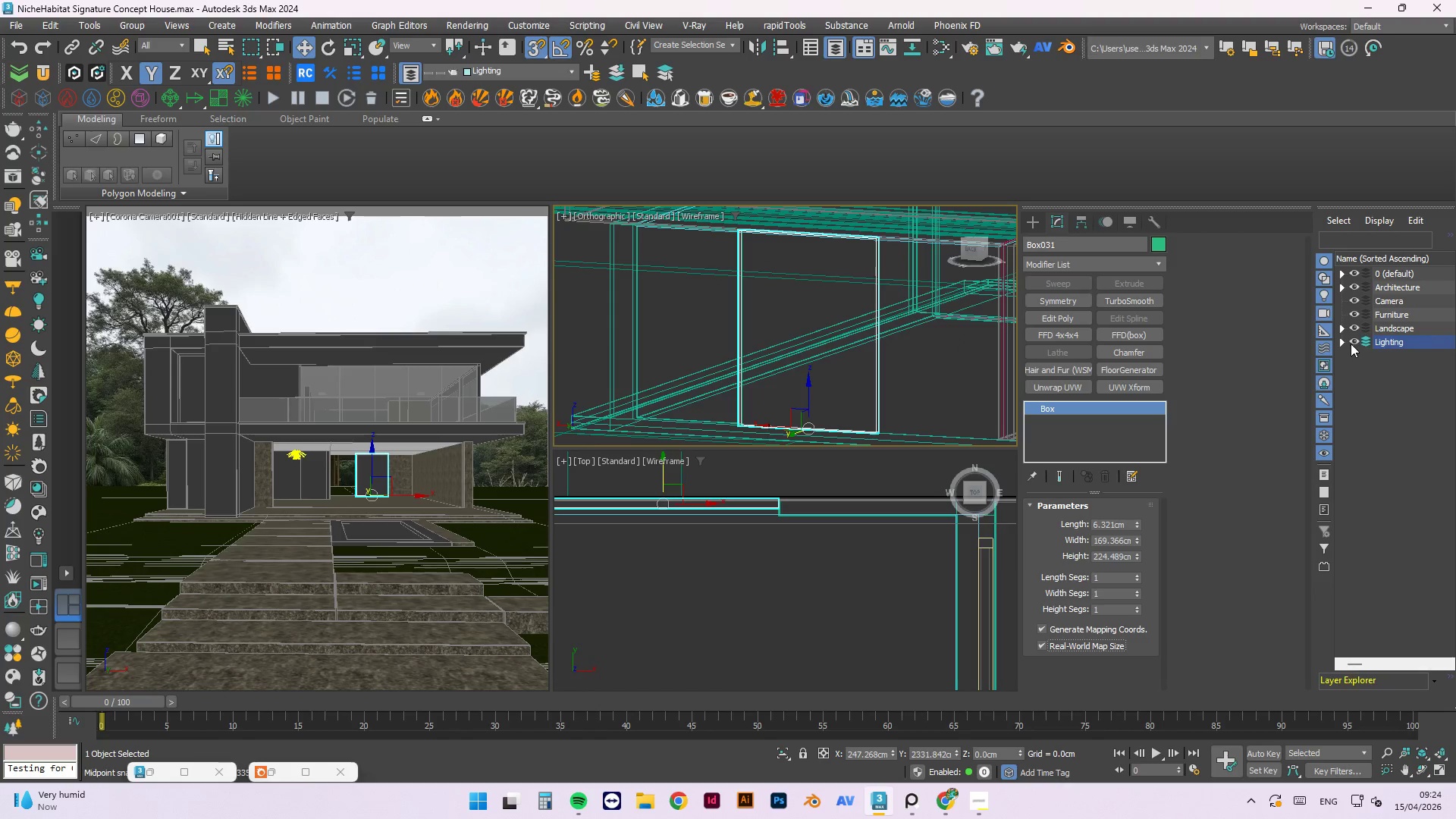 
right_click([1373, 343])
 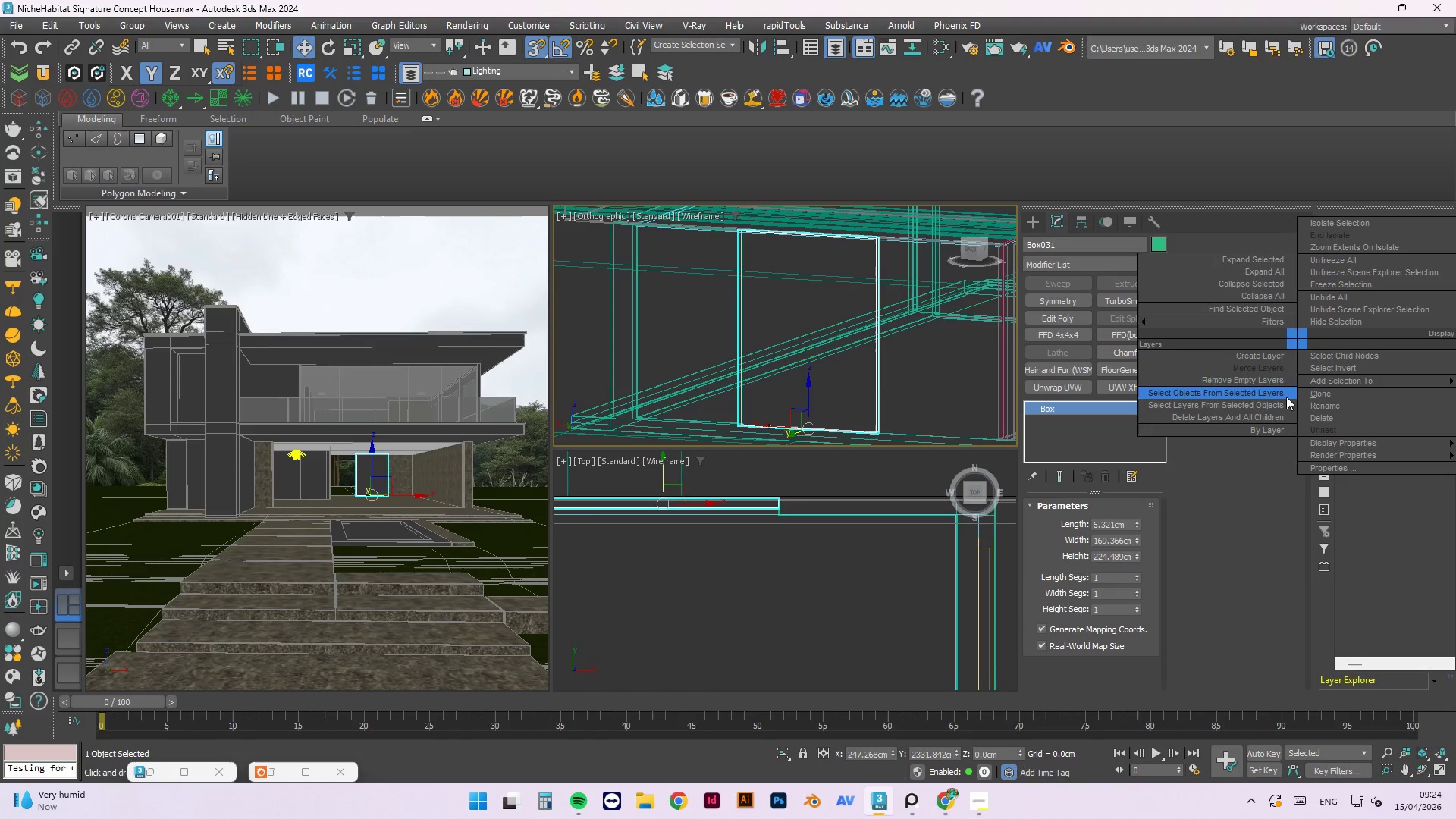 
left_click_drag(start_coordinate=[1264, 394], to_coordinate=[1336, 394])
 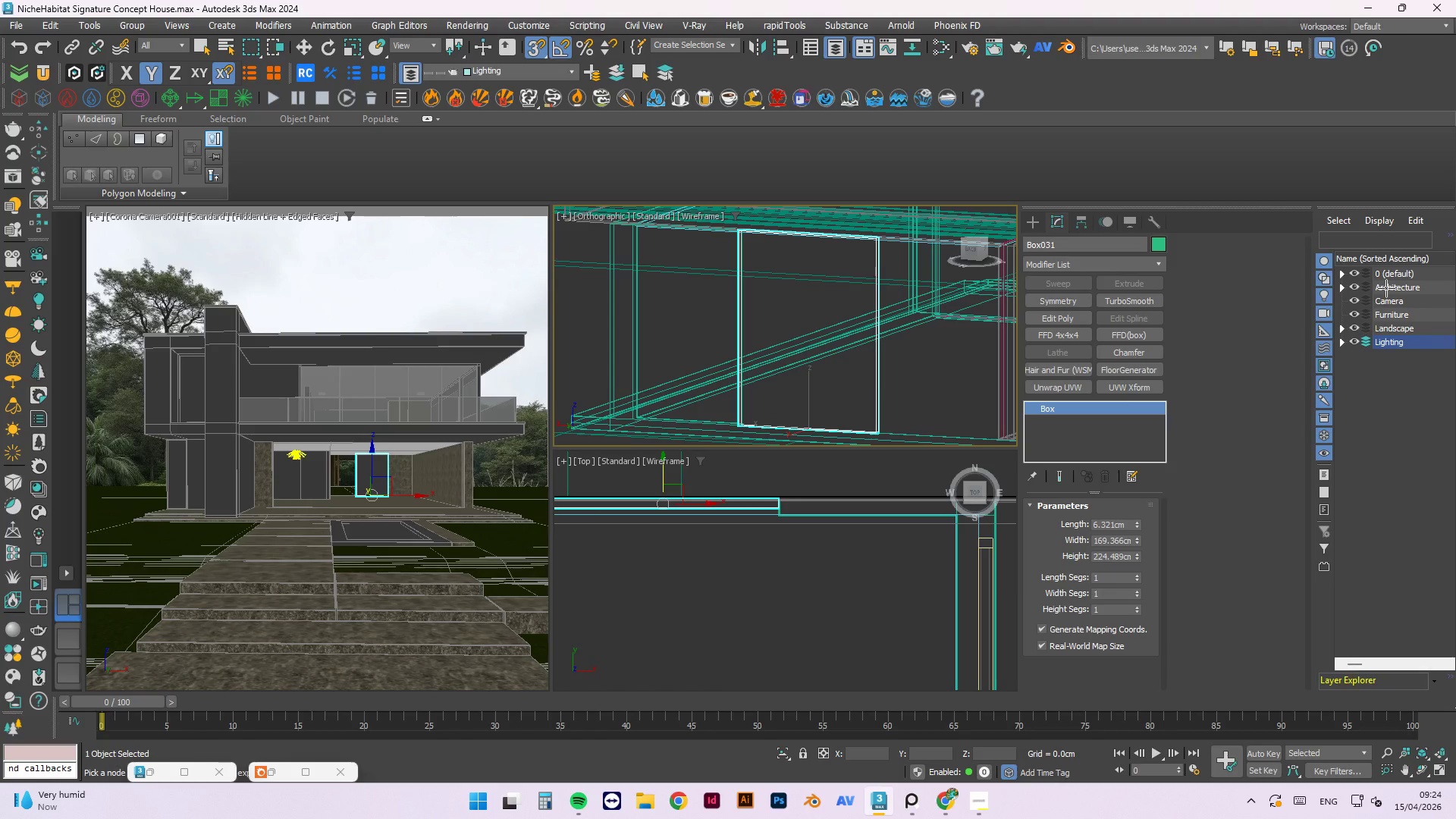 
left_click([1386, 290])
 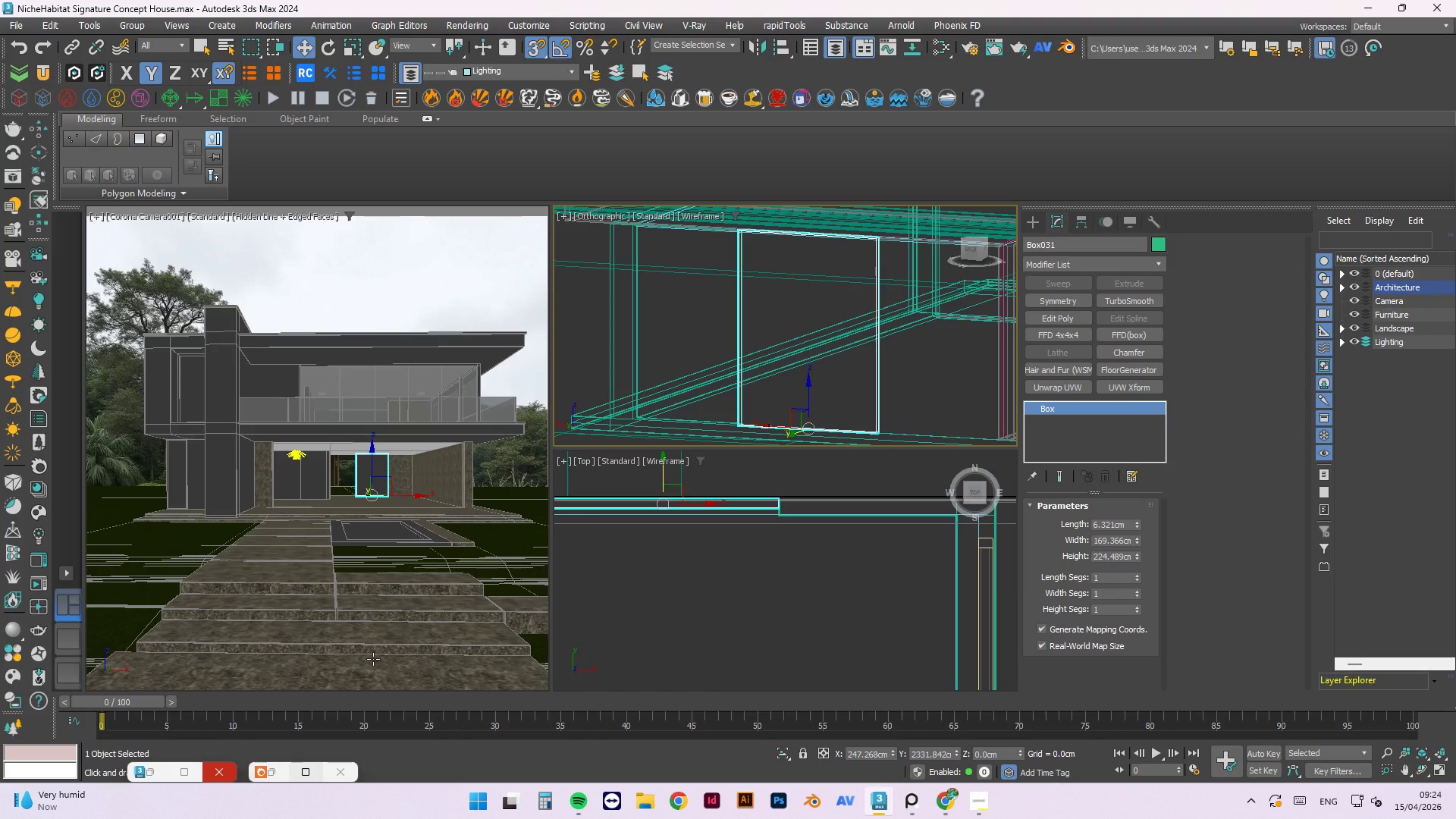 
wait(9.75)
 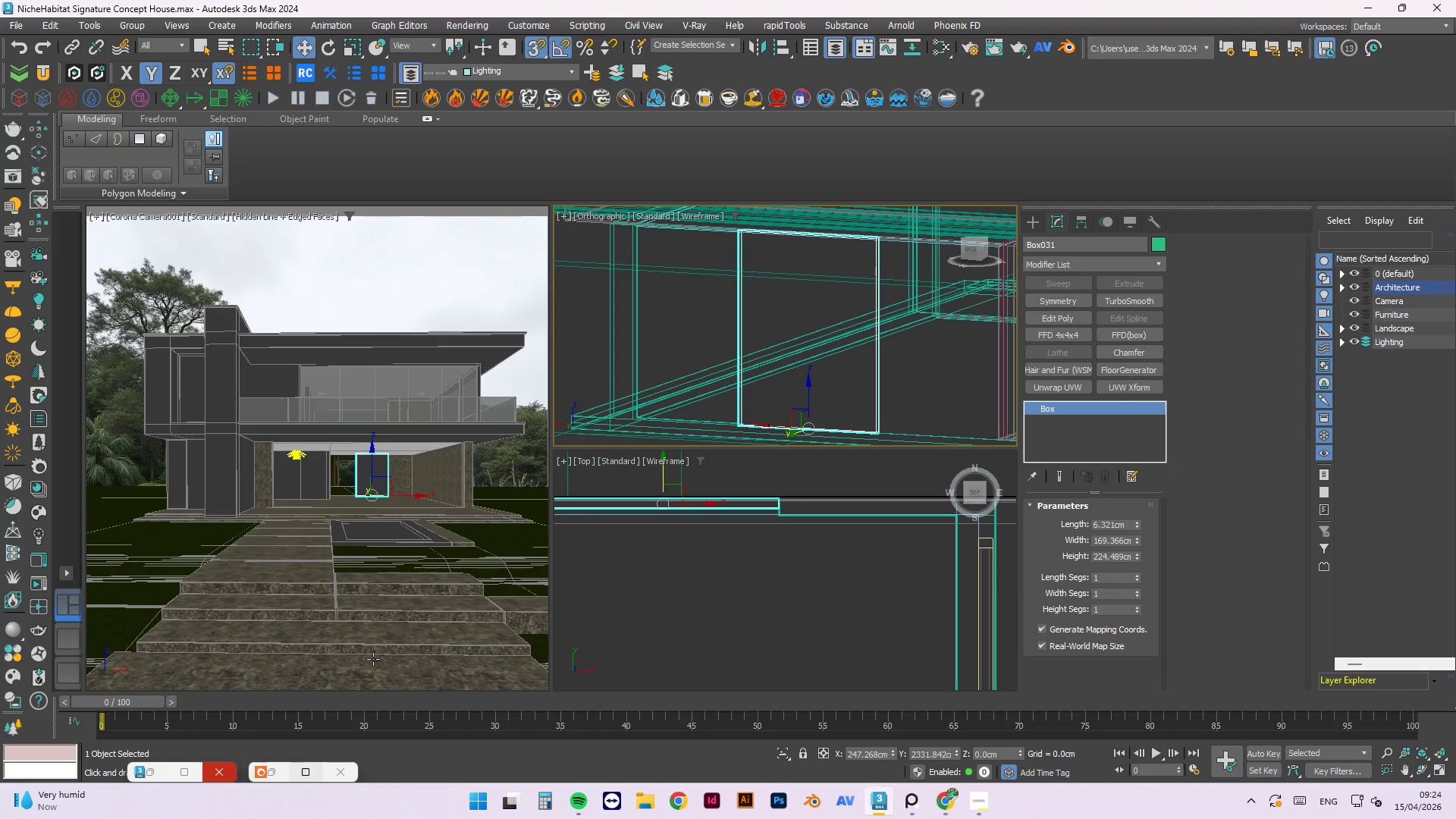 
scroll: coordinate [795, 413], scroll_direction: down, amount: 5.0
 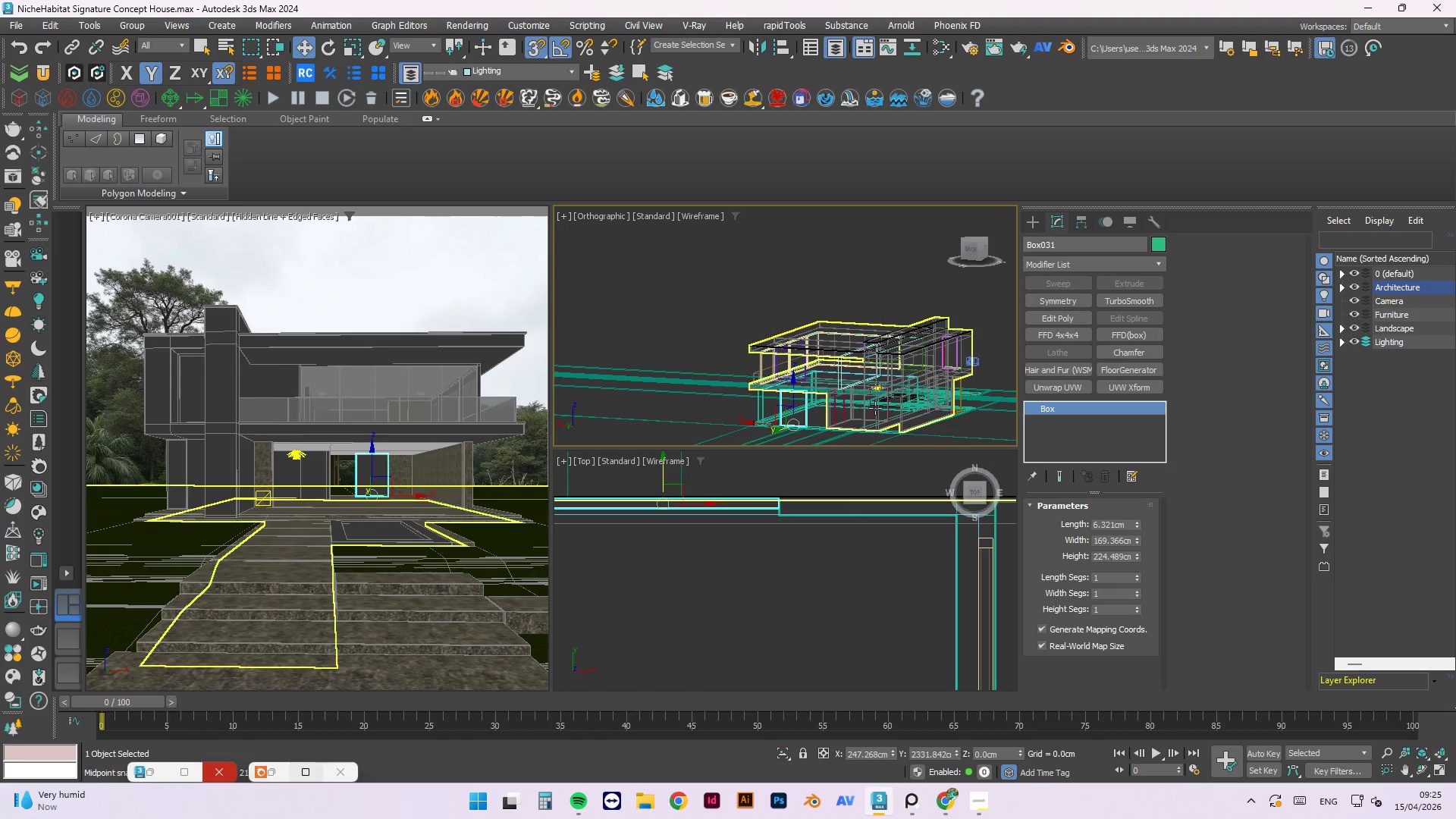 
left_click([809, 268])
 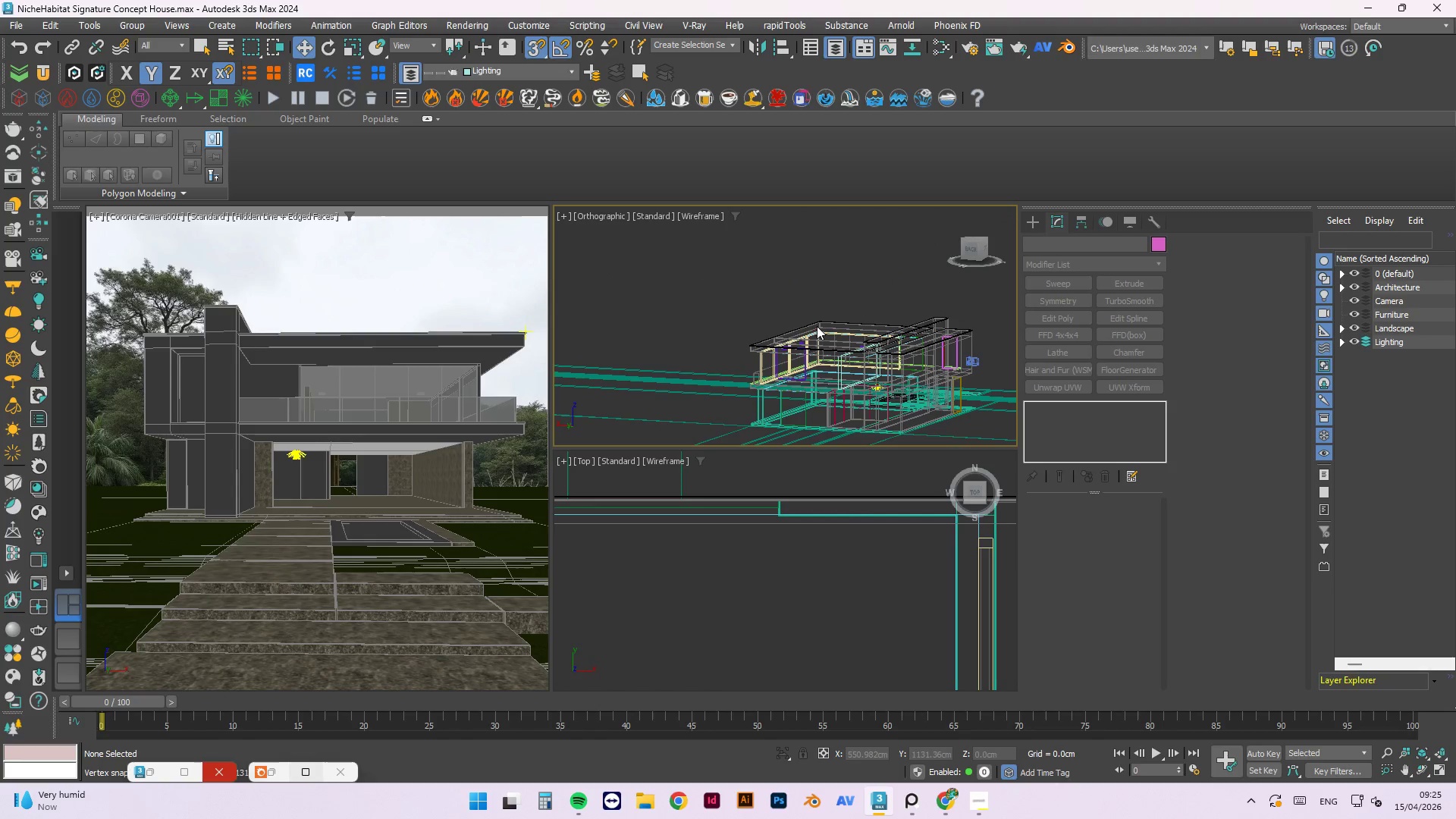 
scroll: coordinate [773, 391], scroll_direction: up, amount: 7.0
 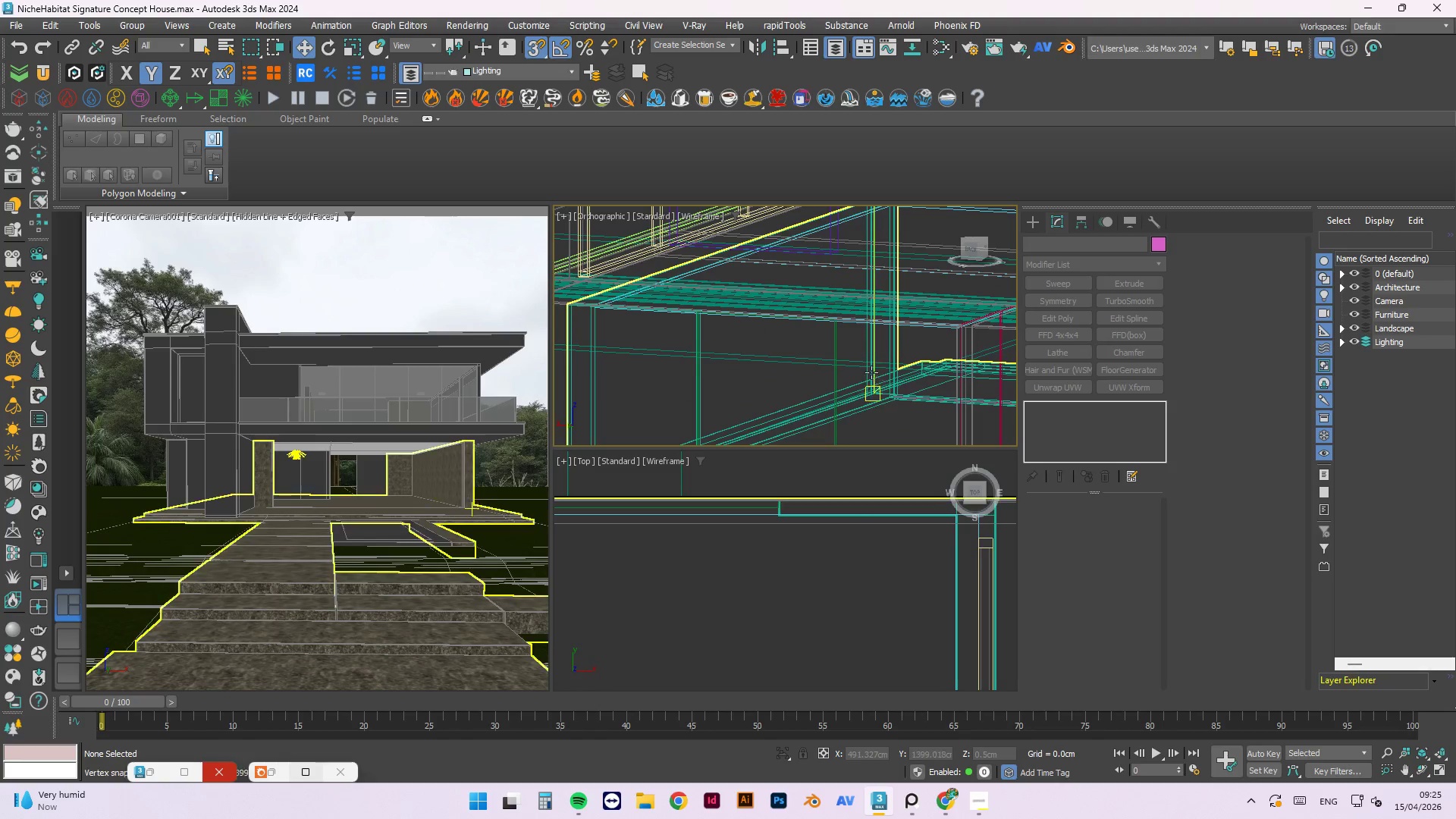 
left_click([859, 361])
 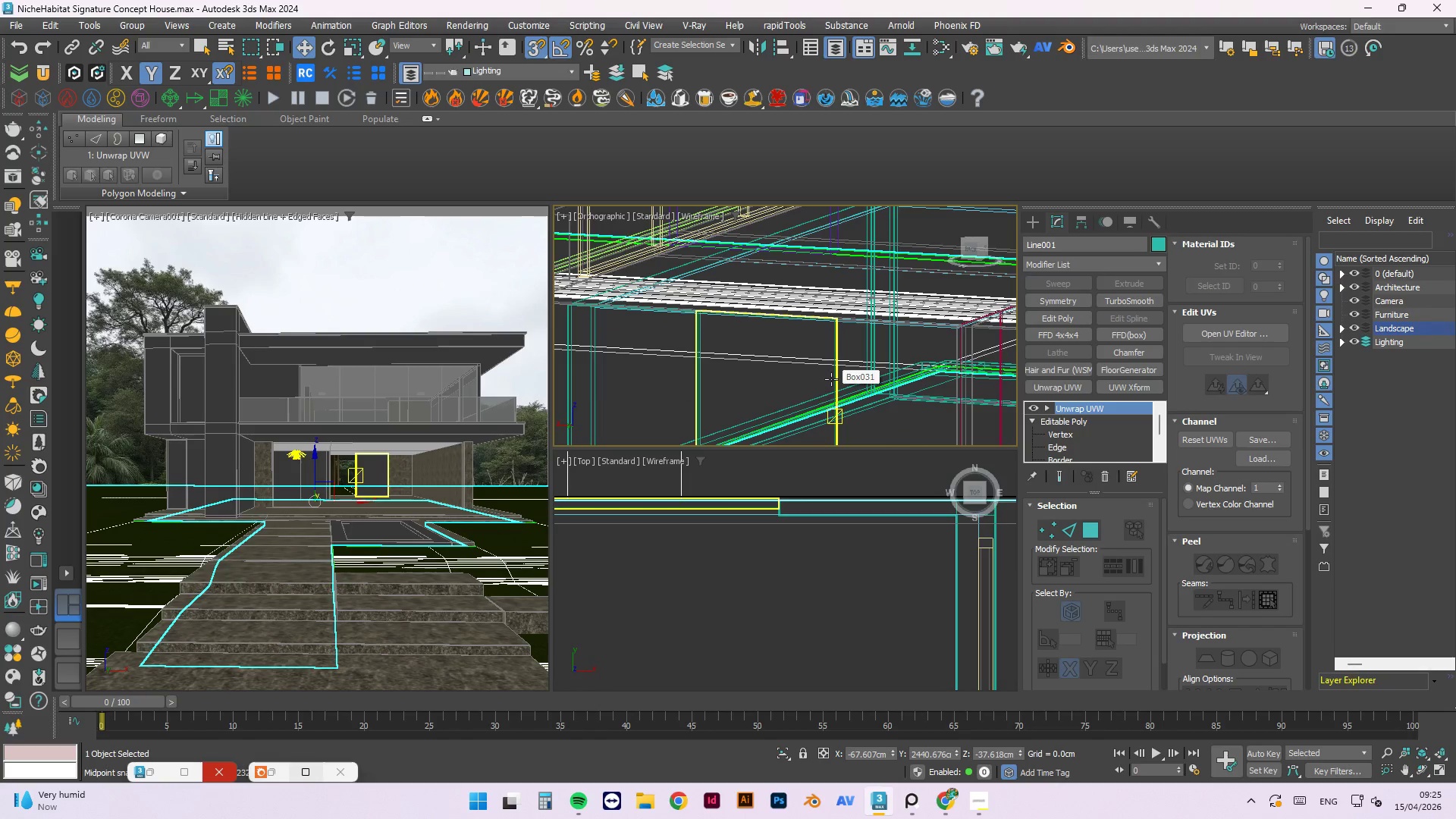 
left_click([833, 378])
 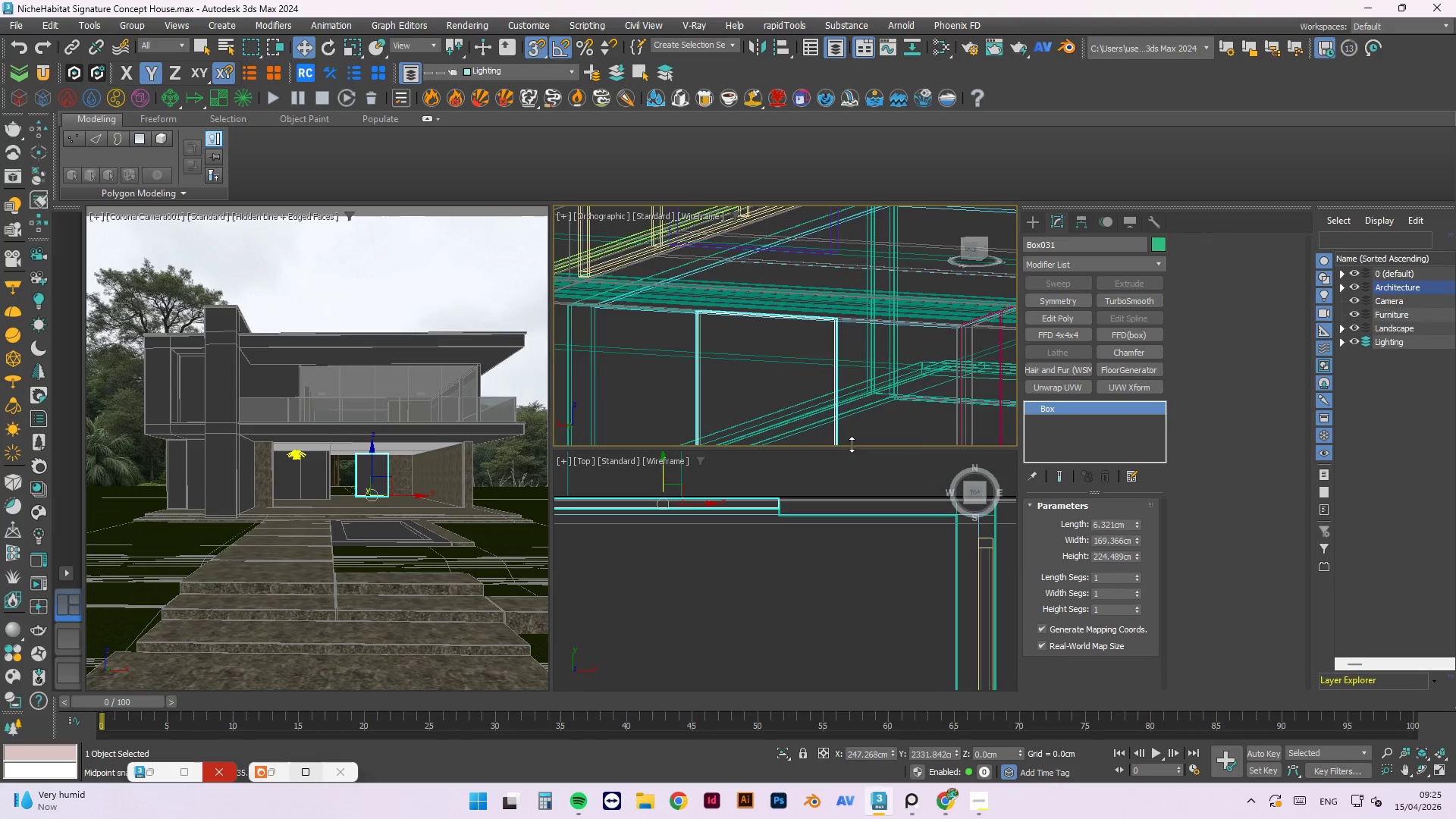 
scroll: coordinate [865, 371], scroll_direction: down, amount: 3.0
 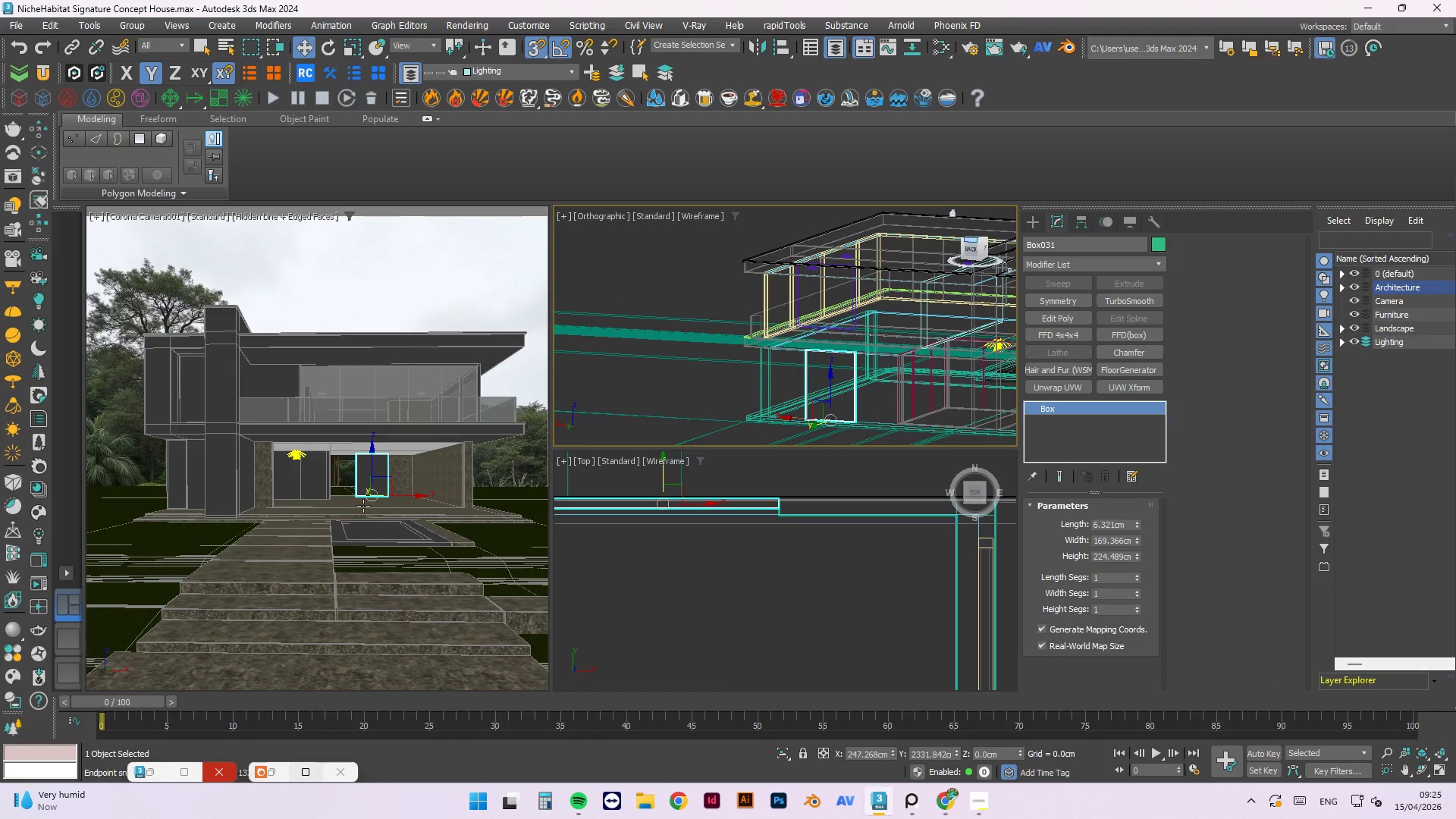 
key(Control+S)
 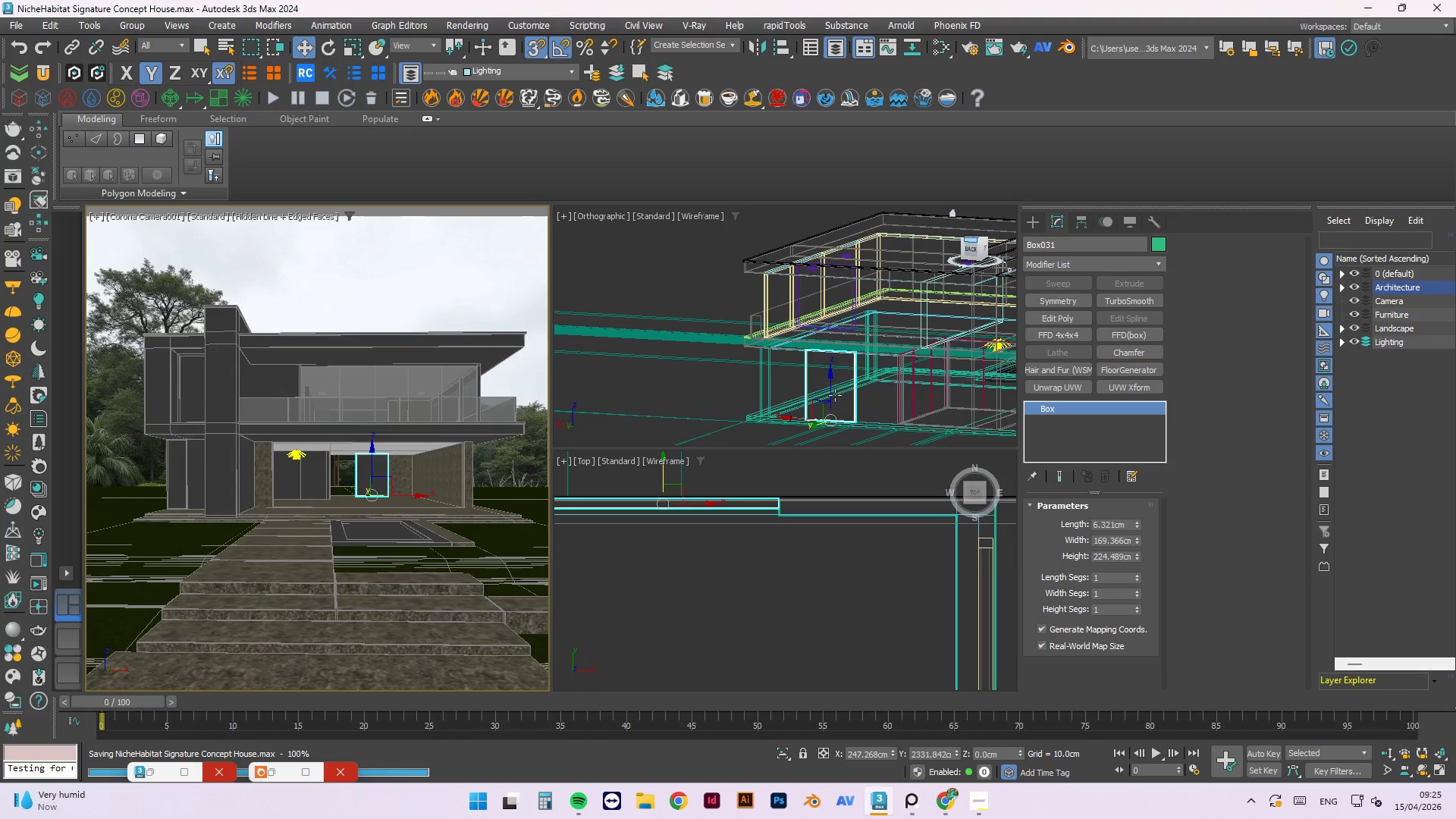 
scroll: coordinate [833, 388], scroll_direction: up, amount: 3.0
 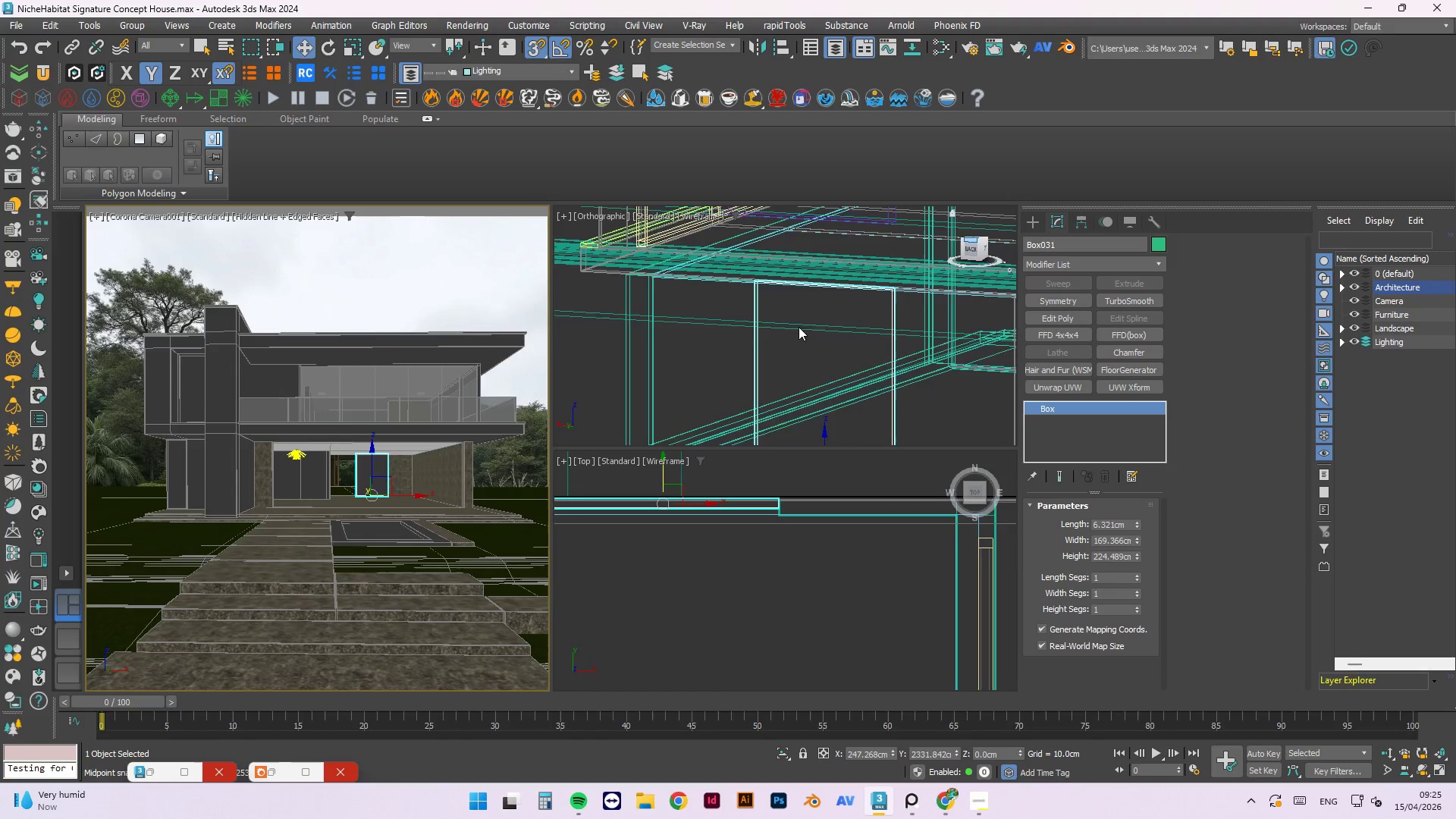 
scroll: coordinate [782, 305], scroll_direction: down, amount: 3.0
 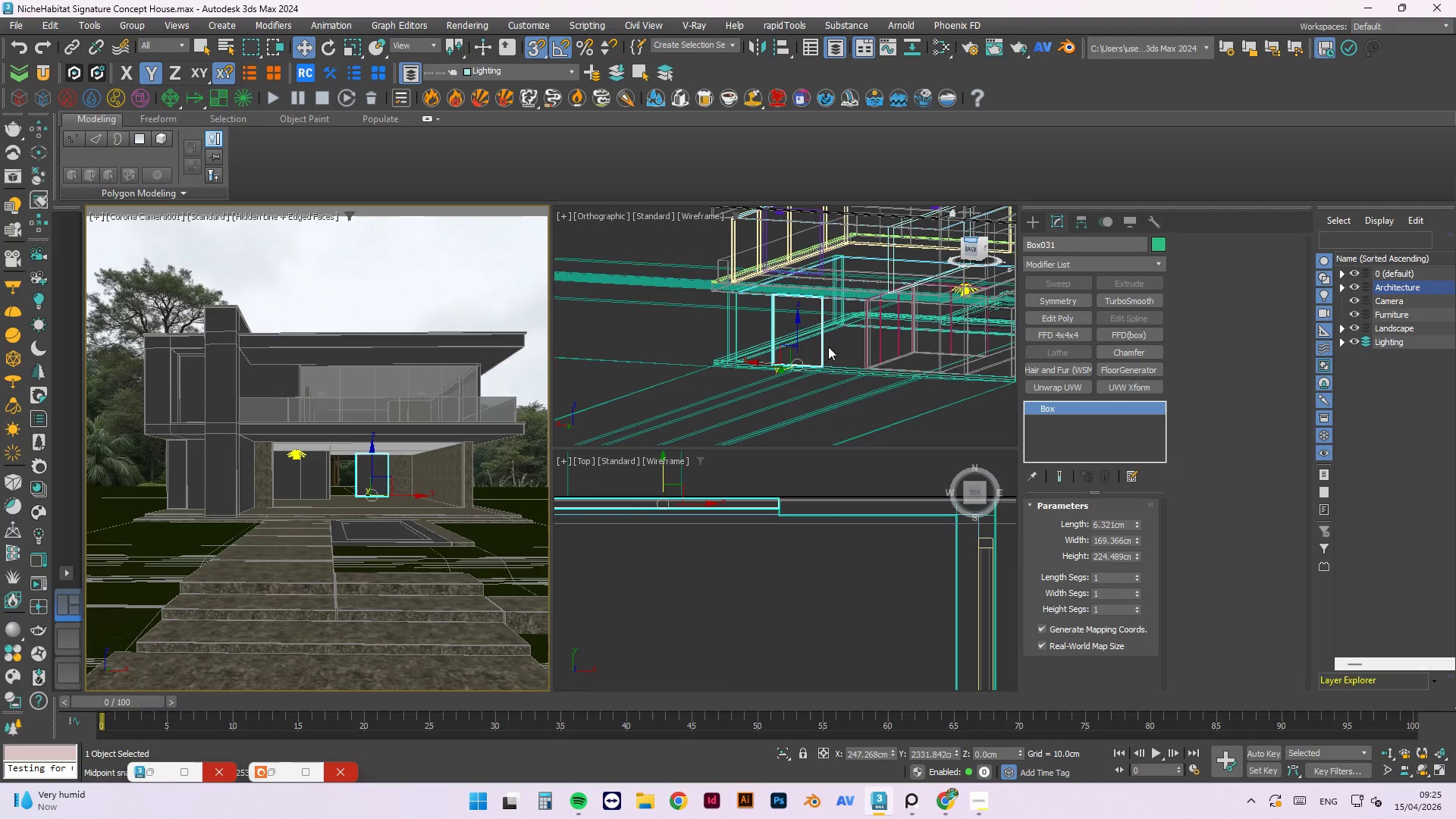 
scroll: coordinate [809, 328], scroll_direction: up, amount: 3.0
 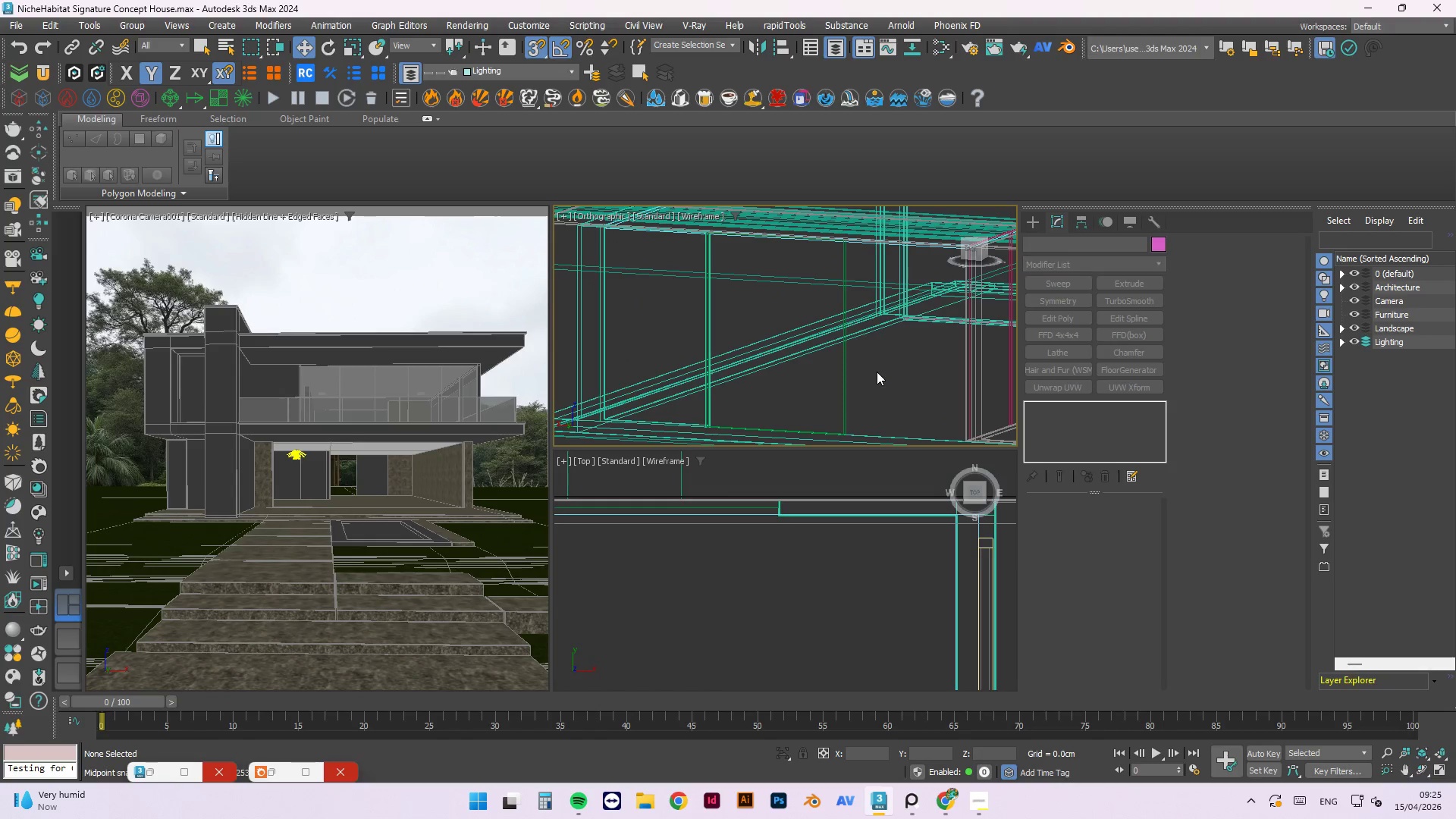 
double_click([848, 374])
 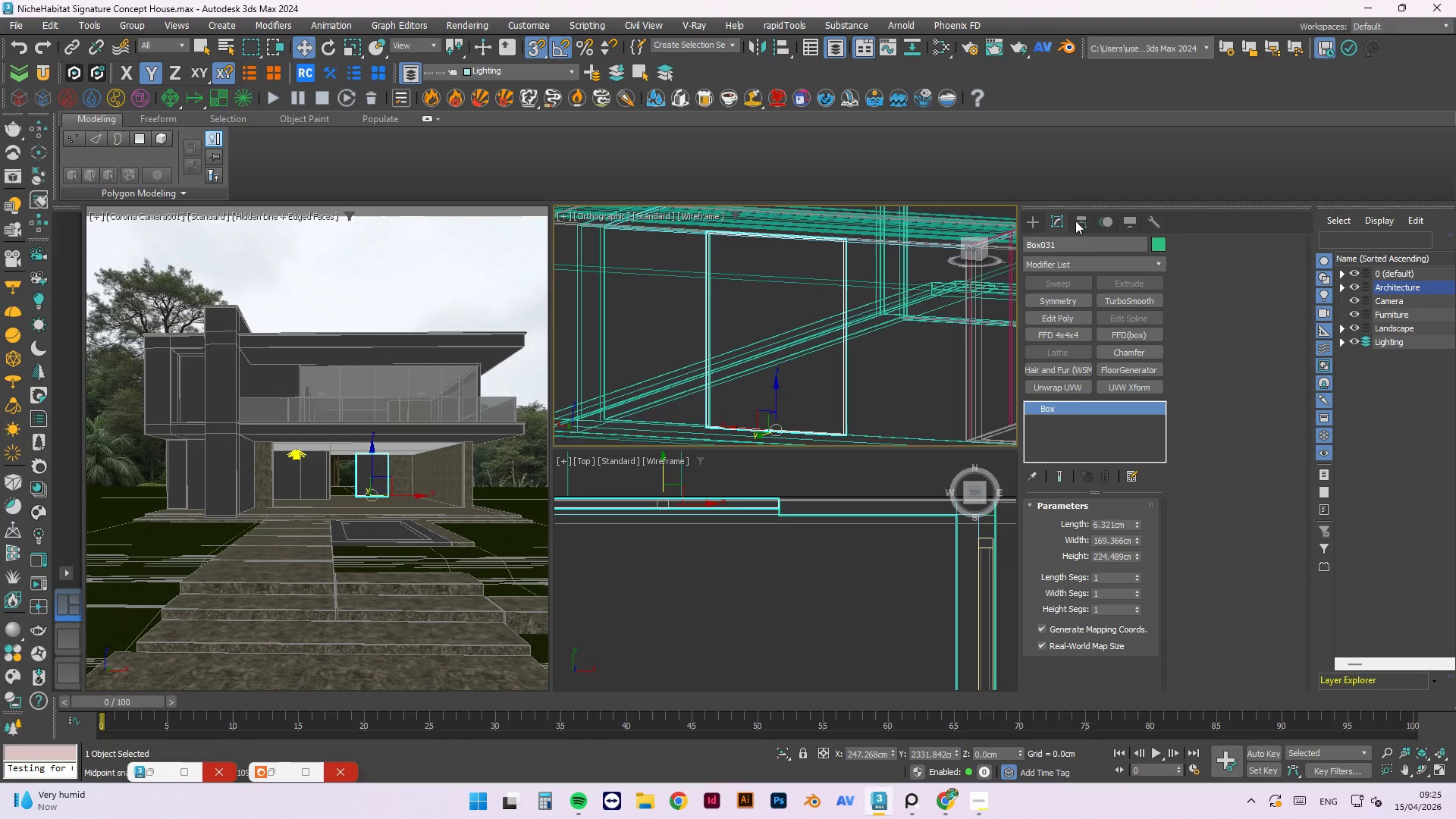 
left_click([1081, 268])
 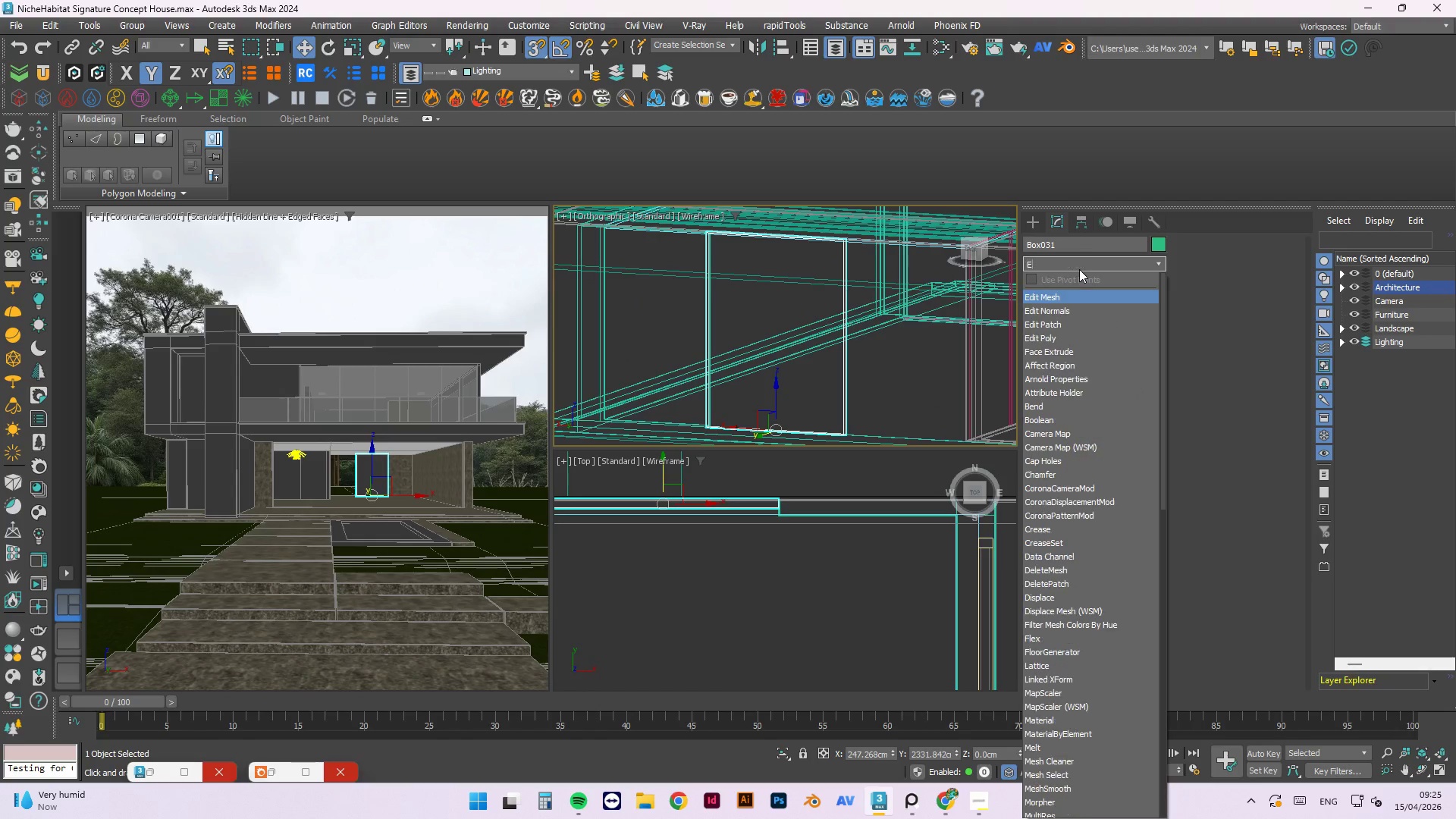 
type(editp)
key(Backspace)
 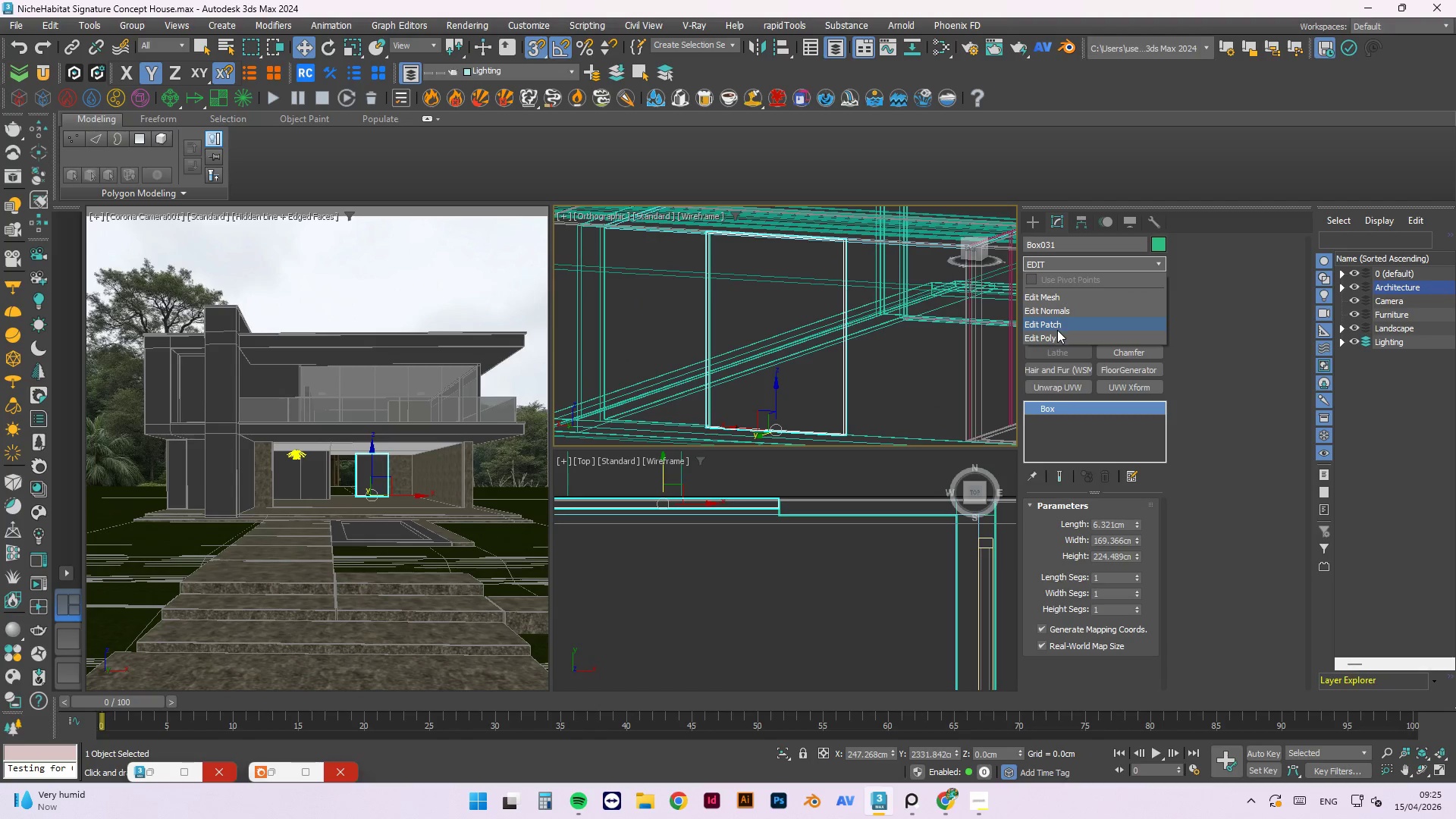 
left_click([1055, 340])
 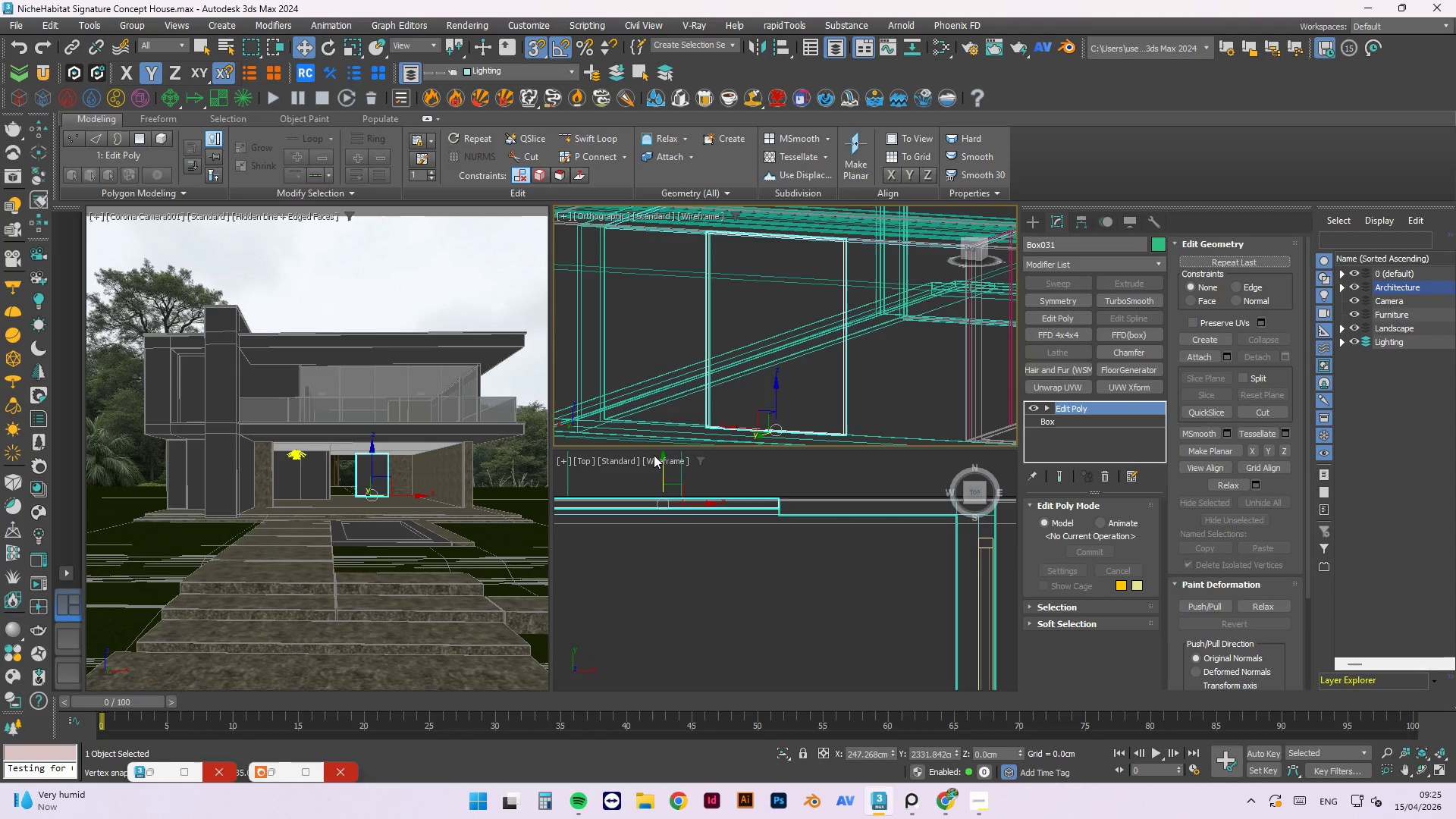 
wait(5.47)
 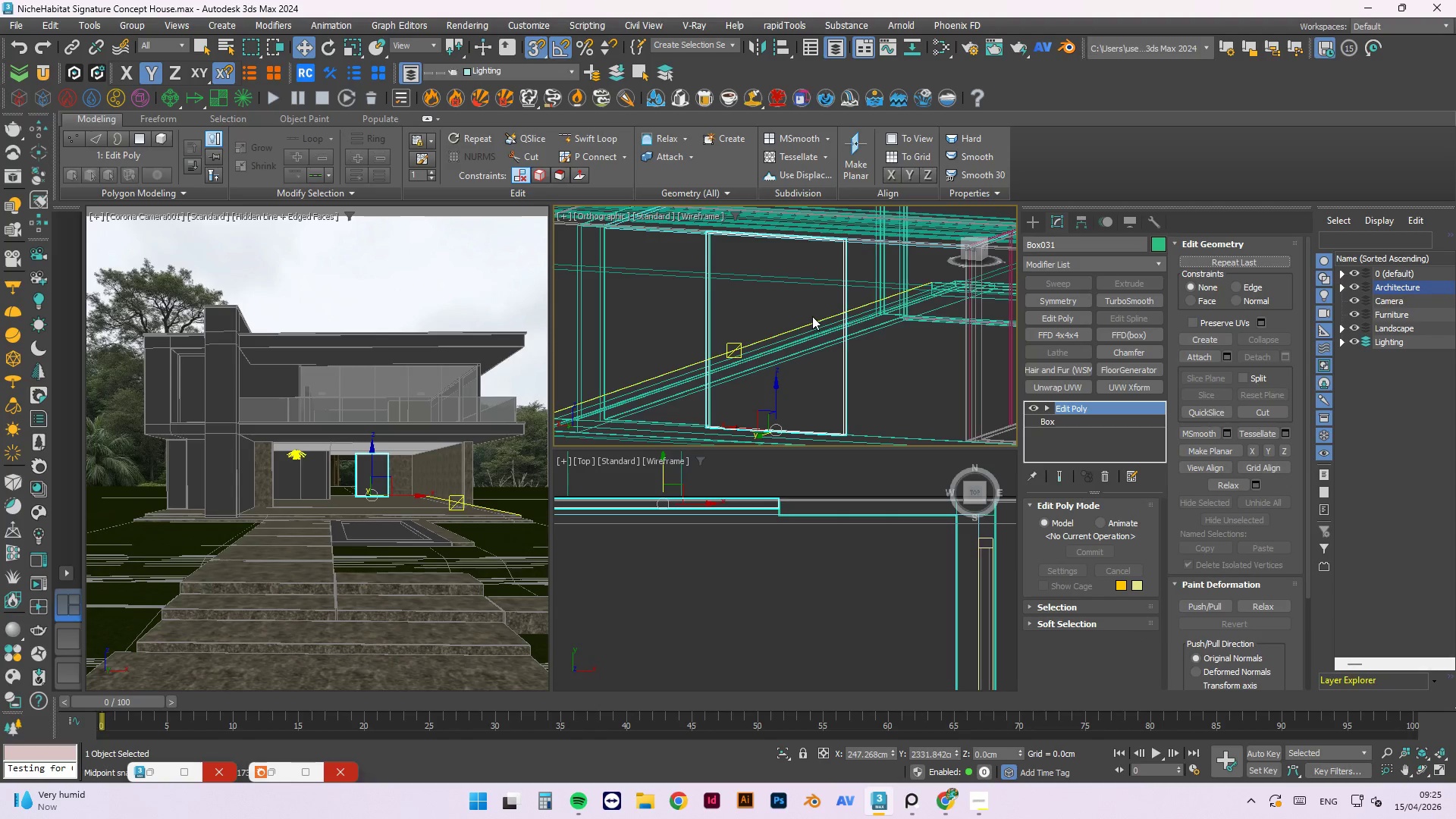 
key(4)
 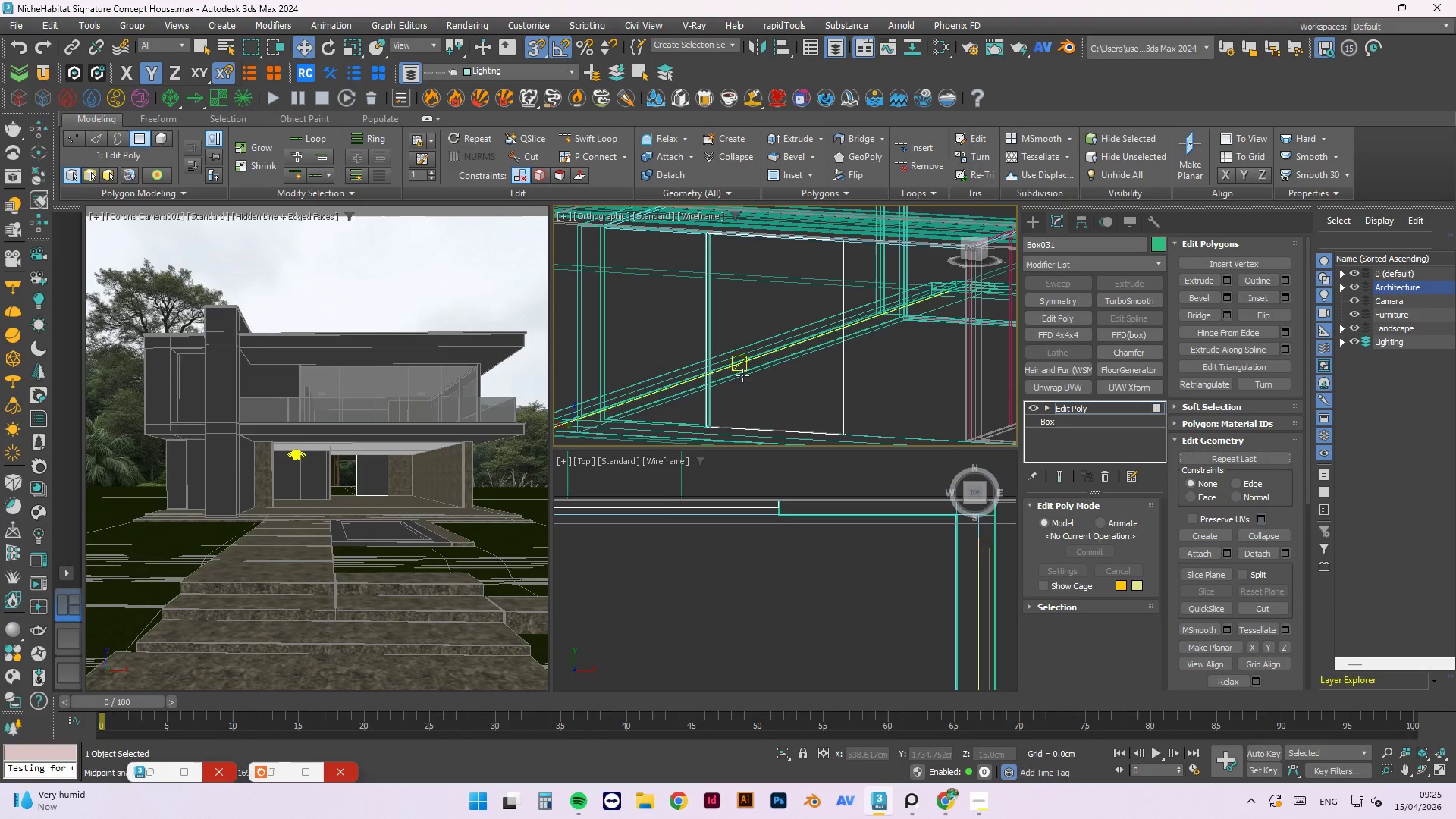 
left_click([788, 378])
 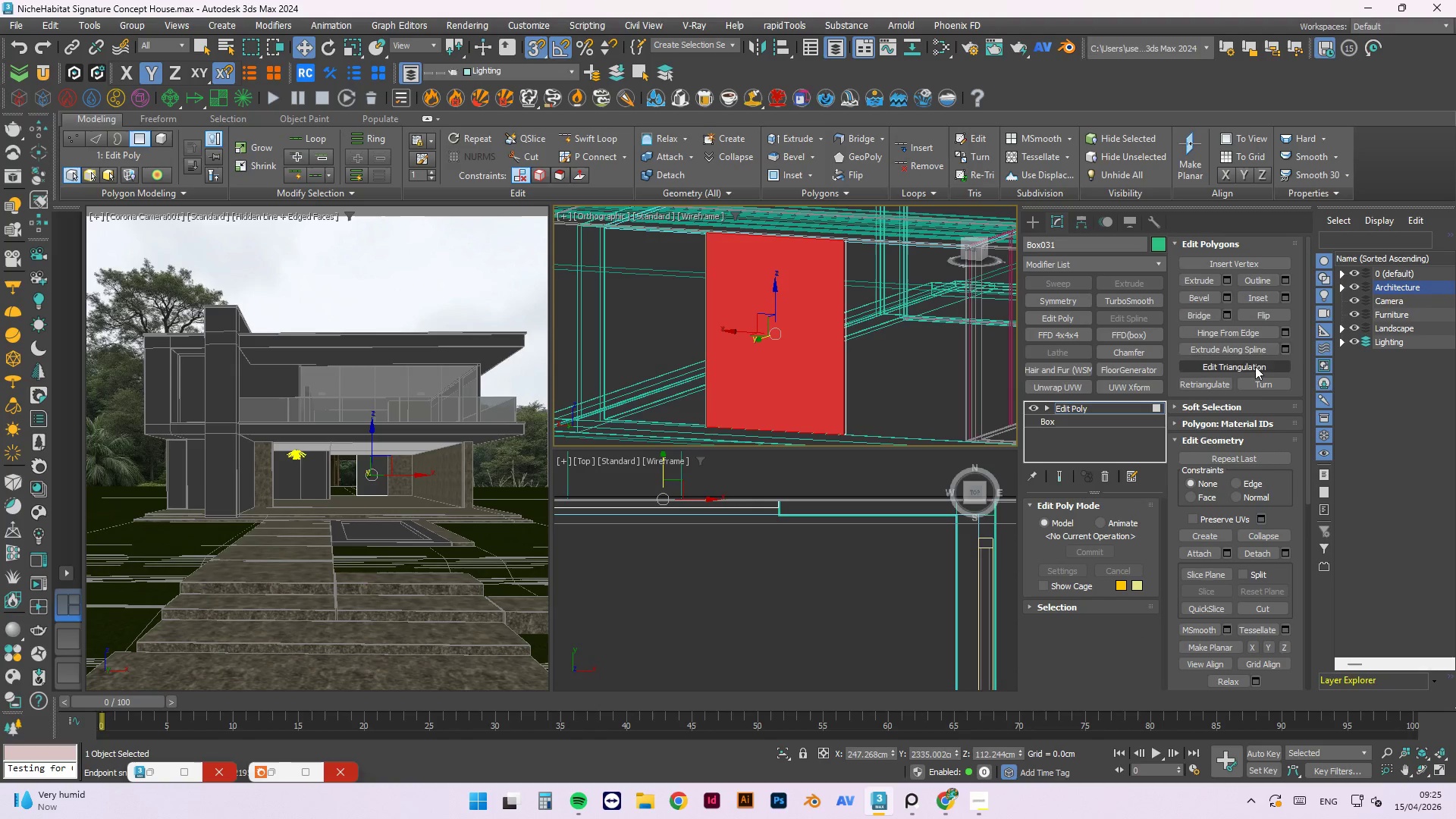 
wait(8.2)
 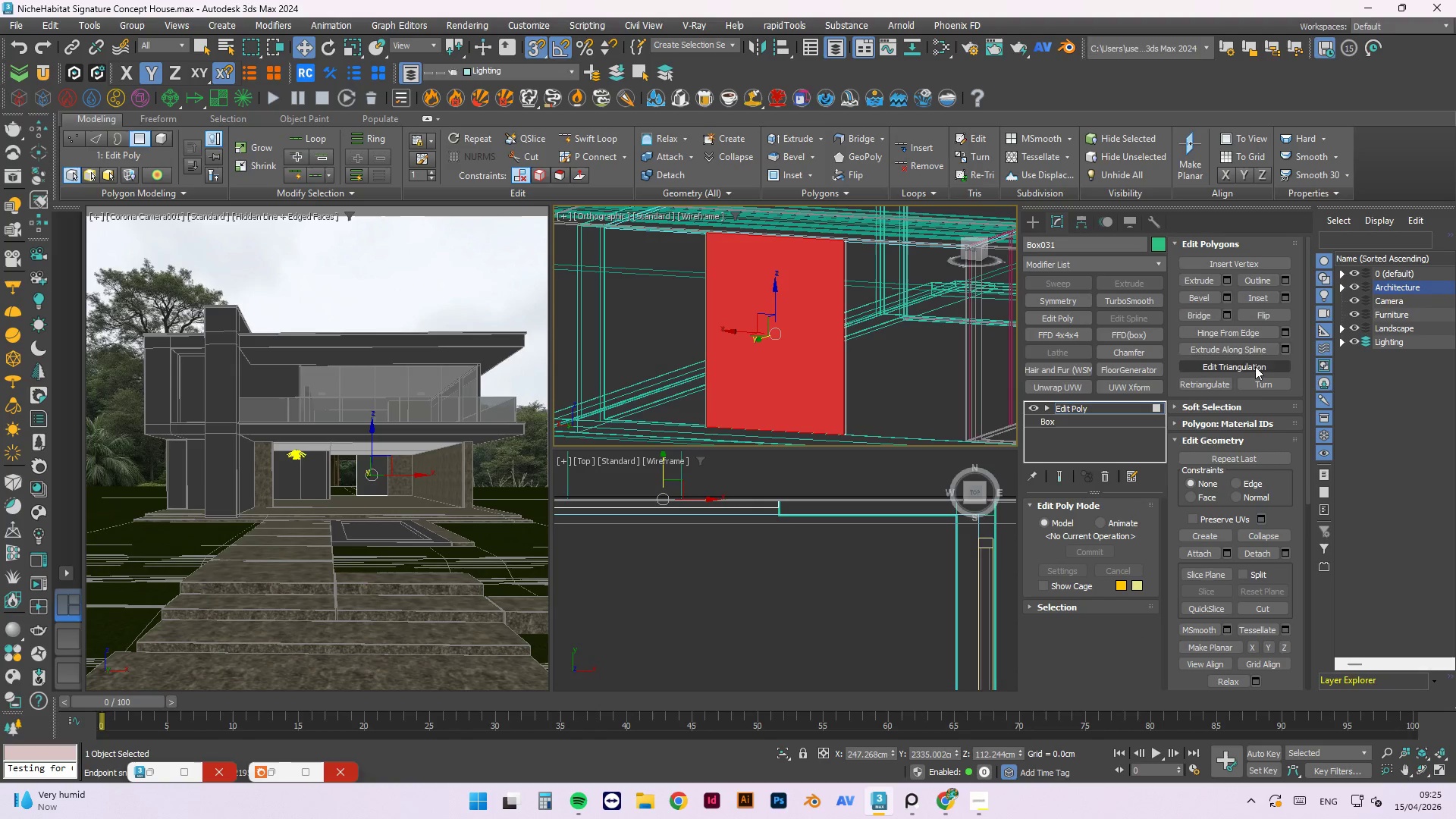 
scroll: coordinate [1064, 578], scroll_direction: down, amount: 6.0
 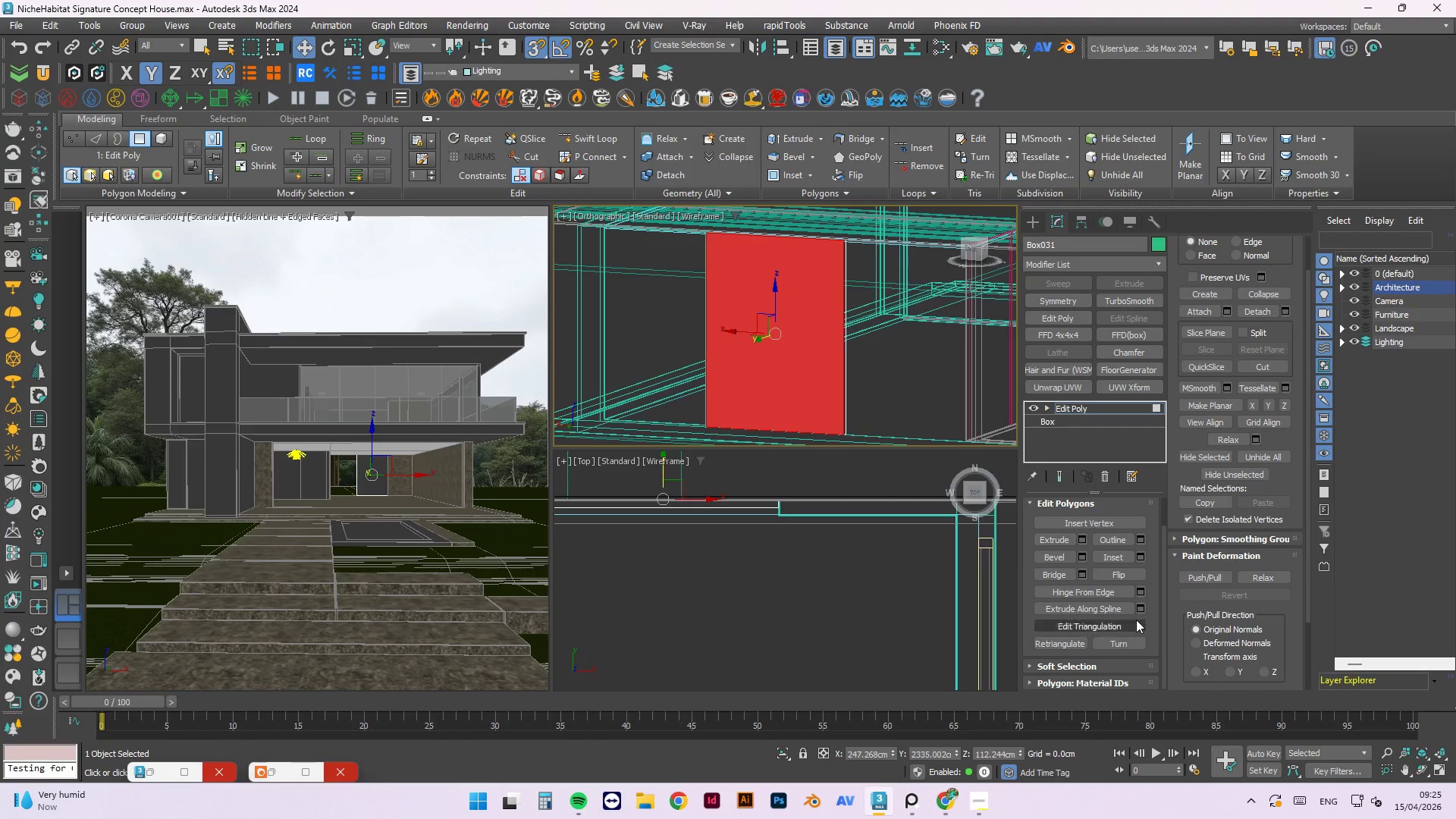 
scroll: coordinate [1266, 522], scroll_direction: up, amount: 7.0
 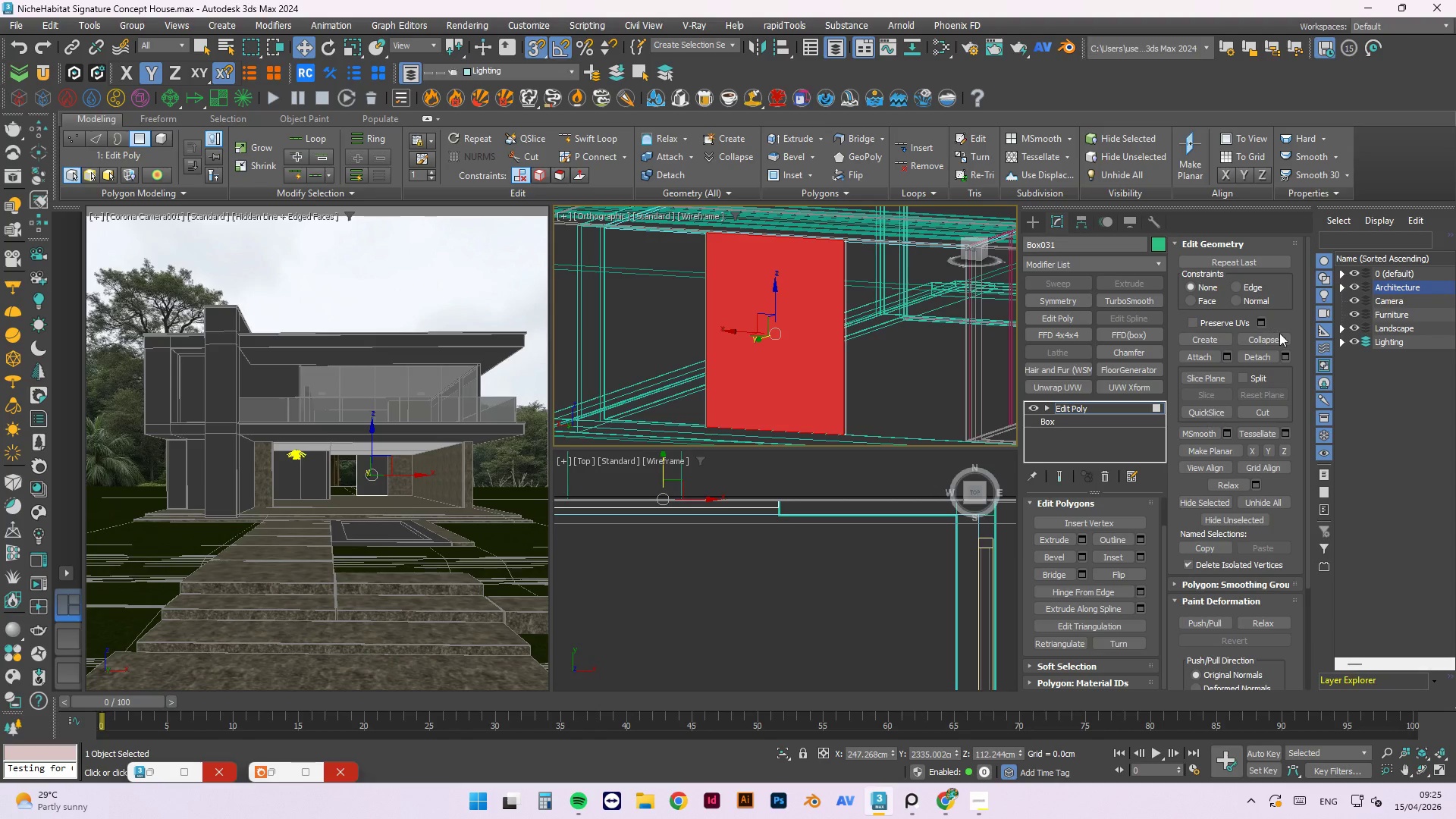 
scroll: coordinate [1266, 482], scroll_direction: down, amount: 7.0
 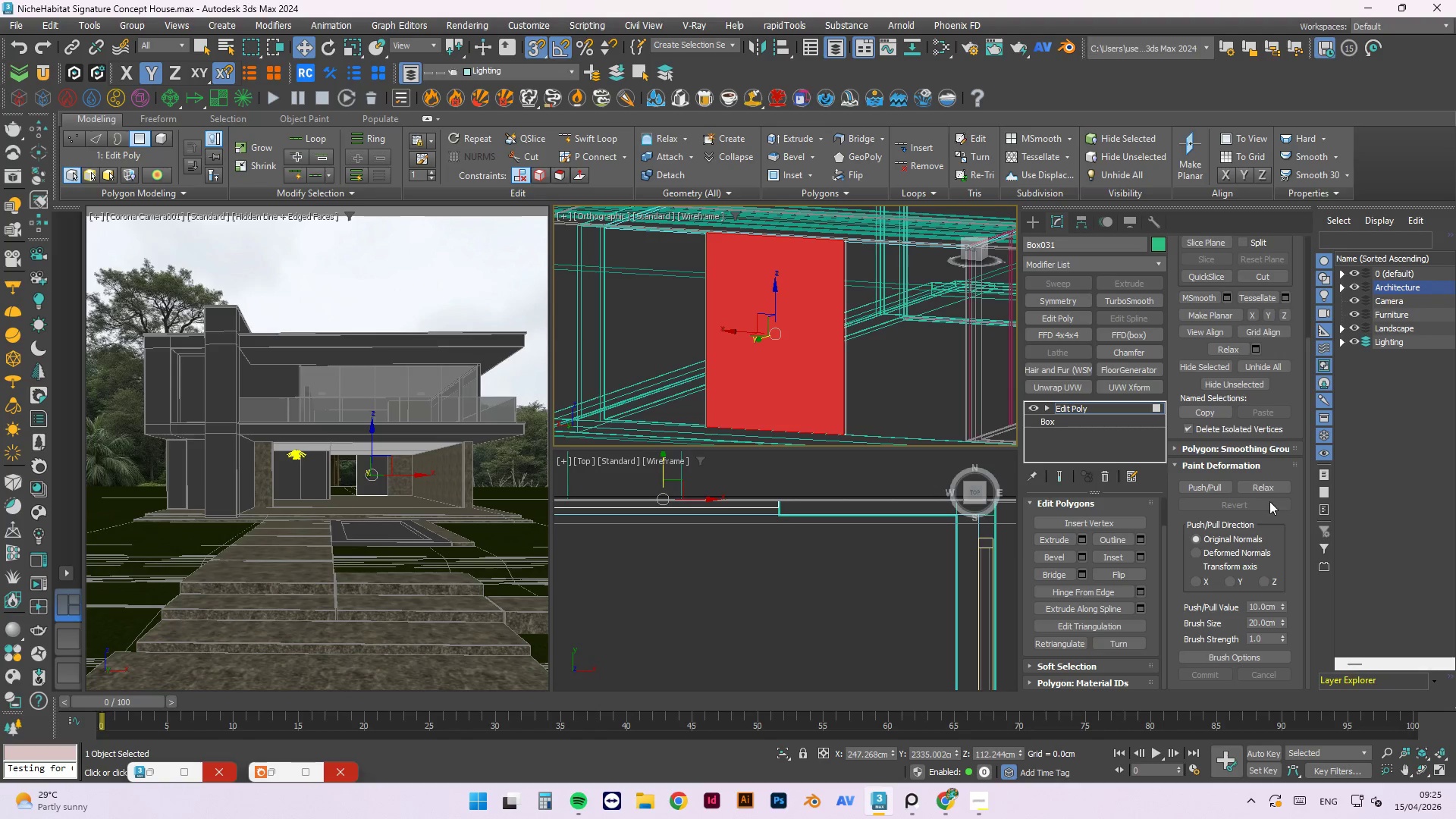 
scroll: coordinate [1270, 499], scroll_direction: up, amount: 8.0
 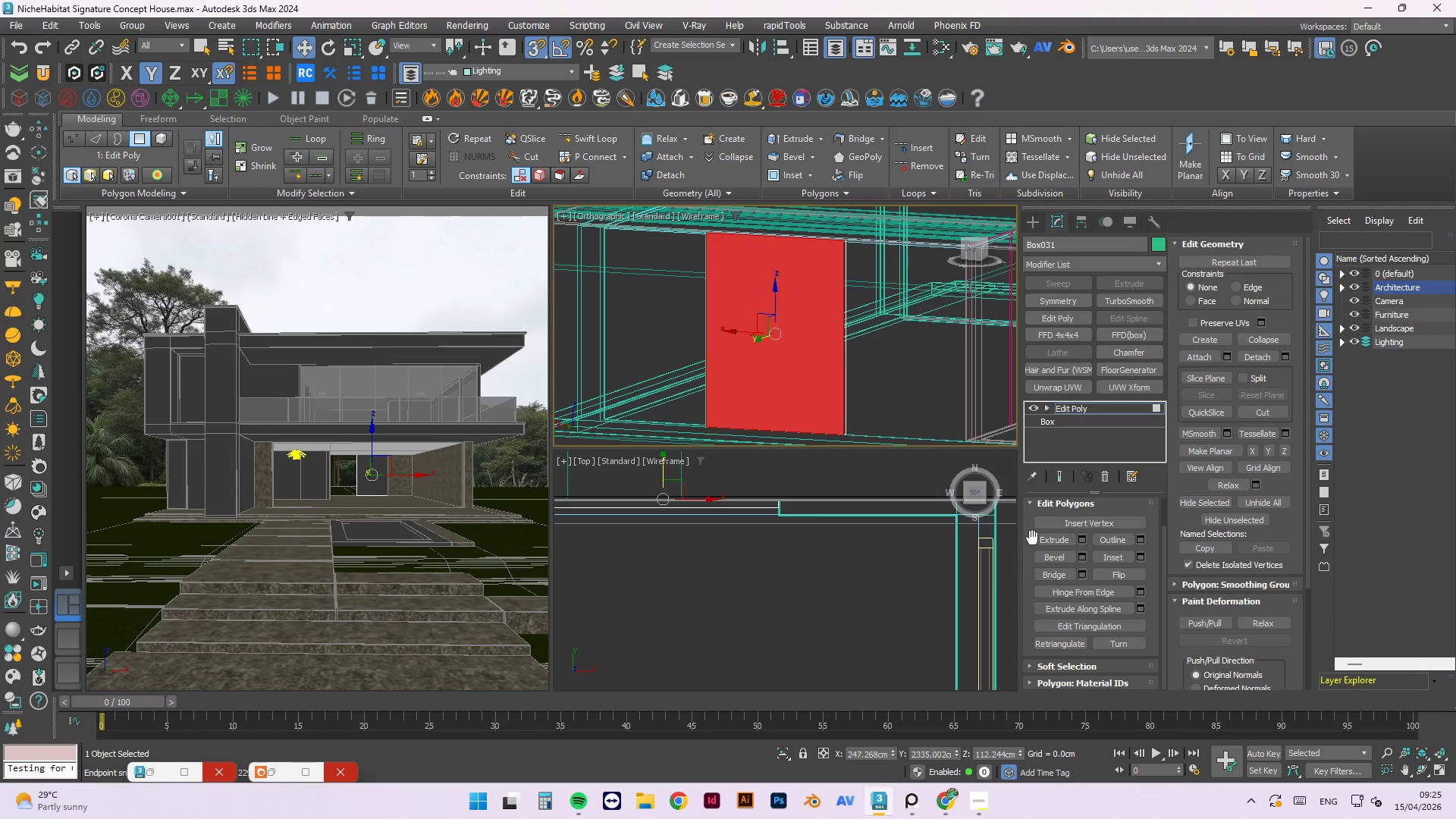 
left_click([1139, 558])
 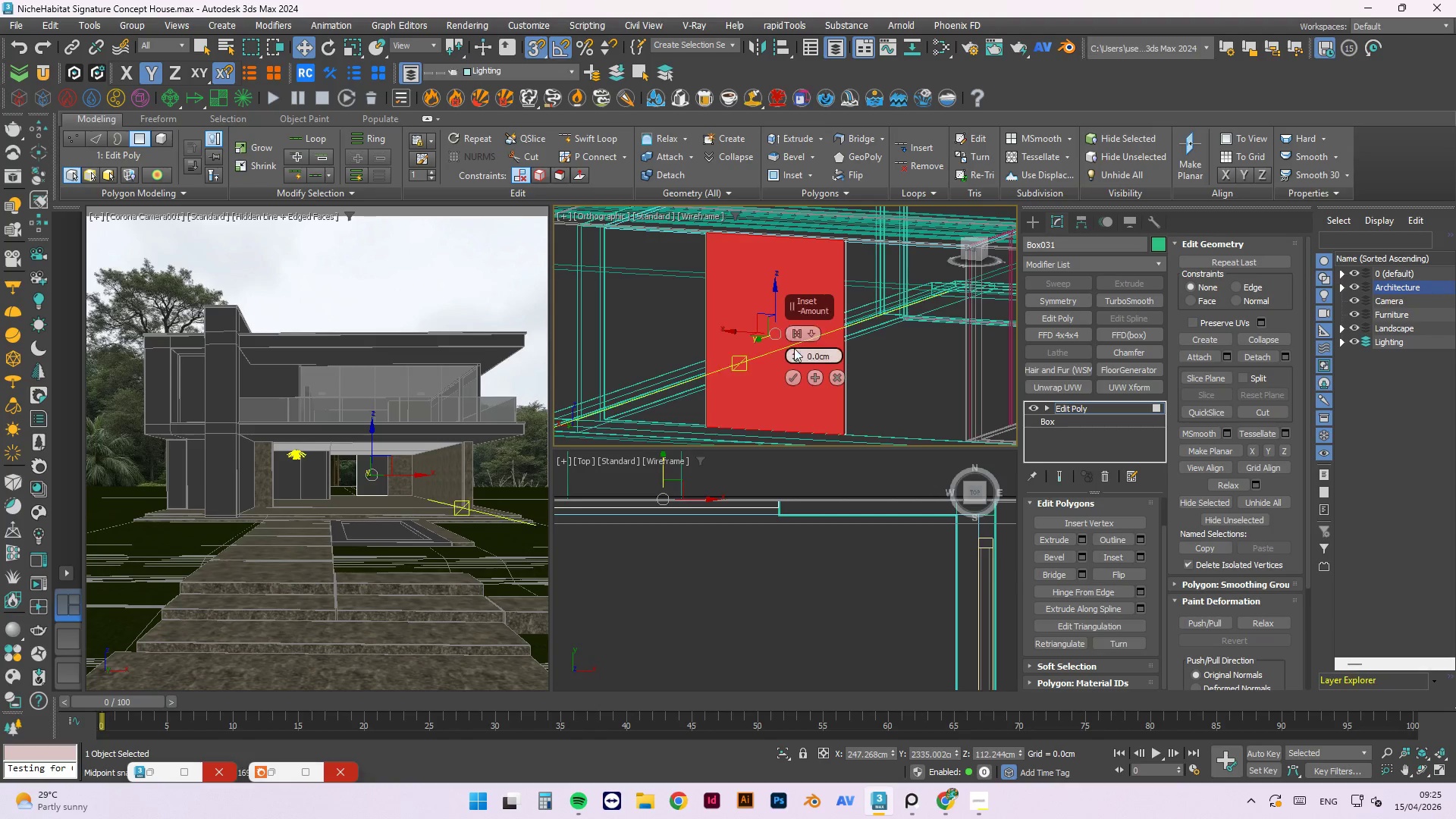 
scroll: coordinate [702, 279], scroll_direction: up, amount: 3.0
 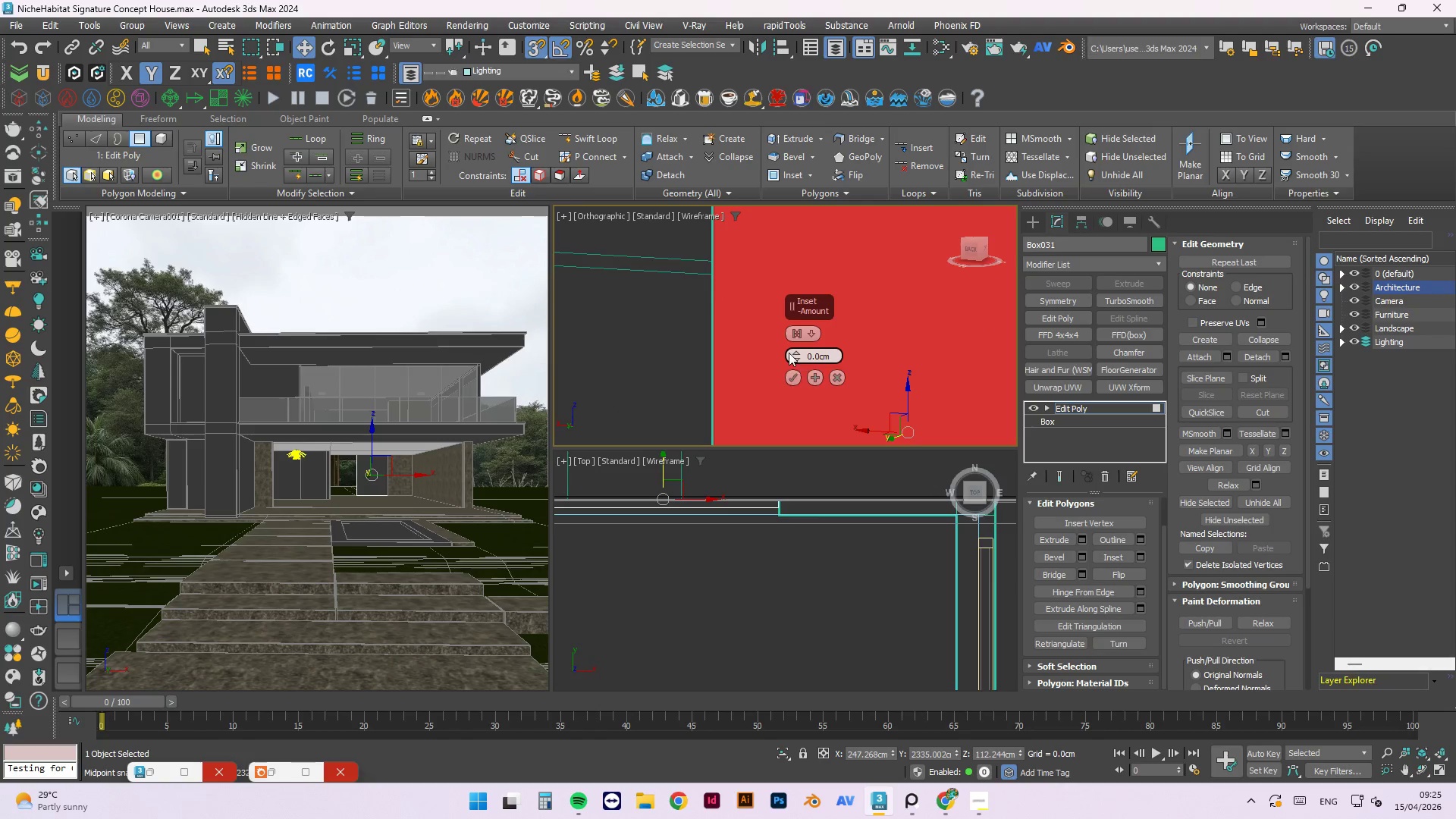 
left_click_drag(start_coordinate=[793, 351], to_coordinate=[800, 339])
 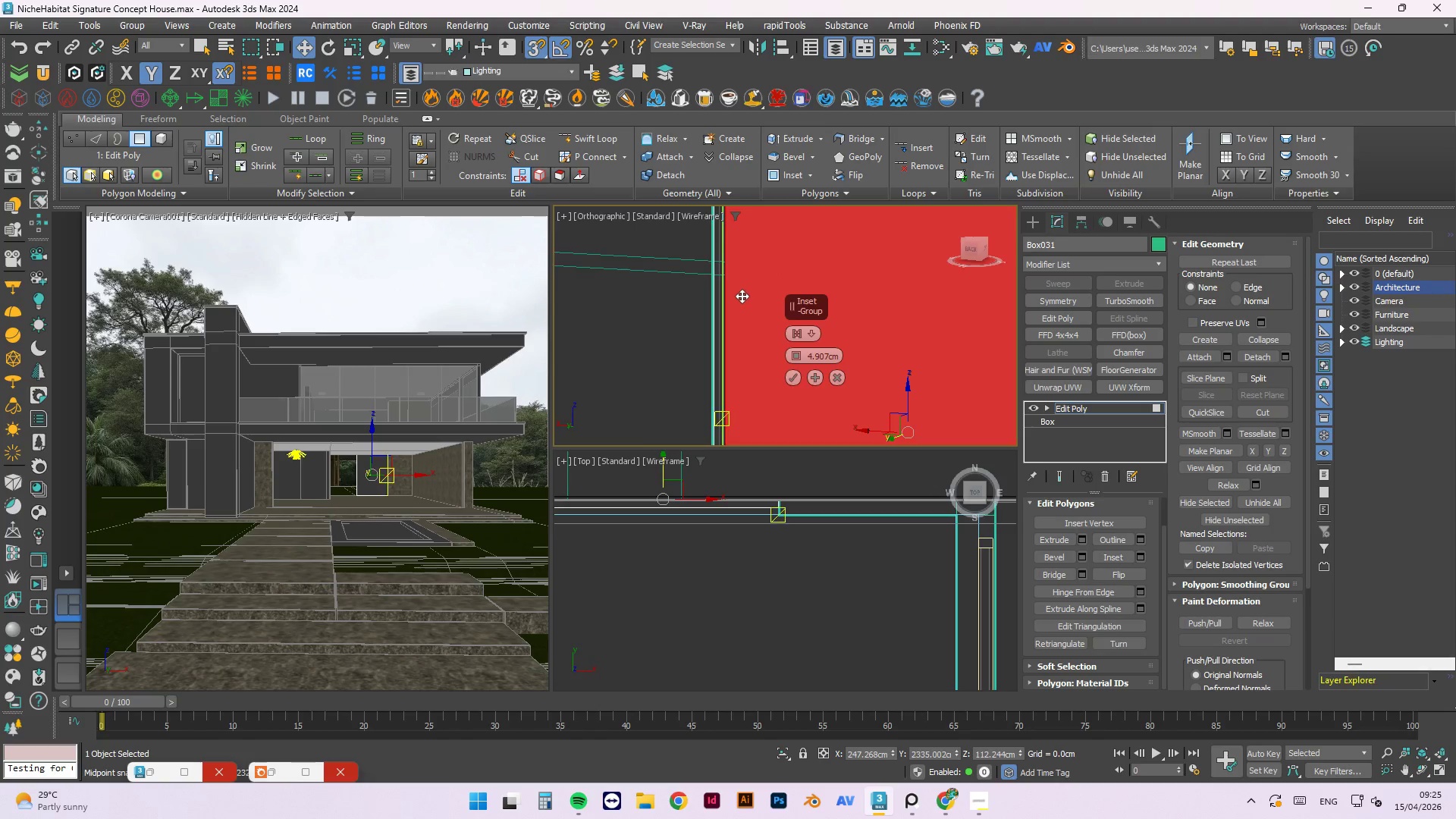 
scroll: coordinate [748, 299], scroll_direction: down, amount: 5.0
 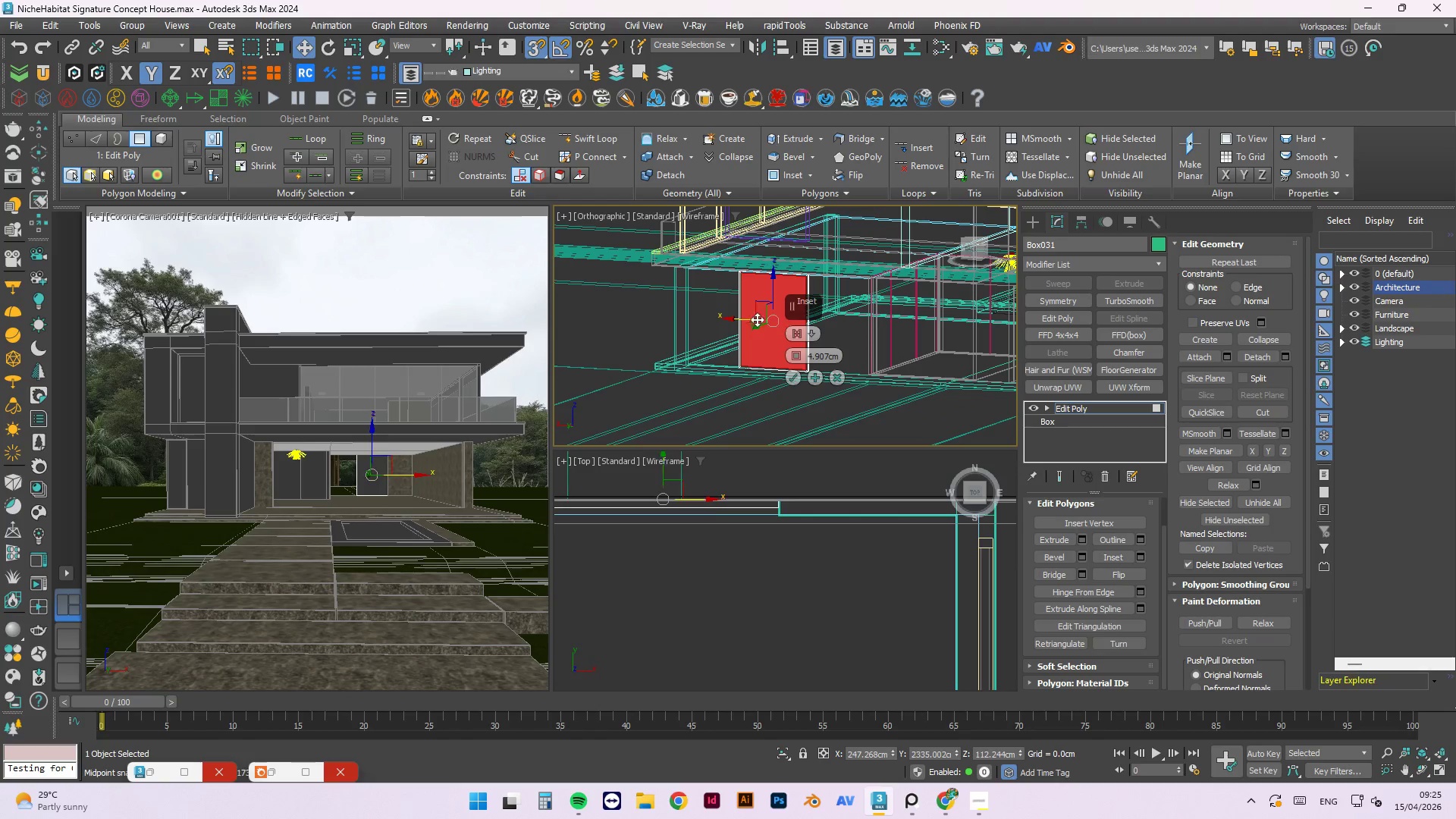 
hold_key(key=AltLeft, duration=1.5)
 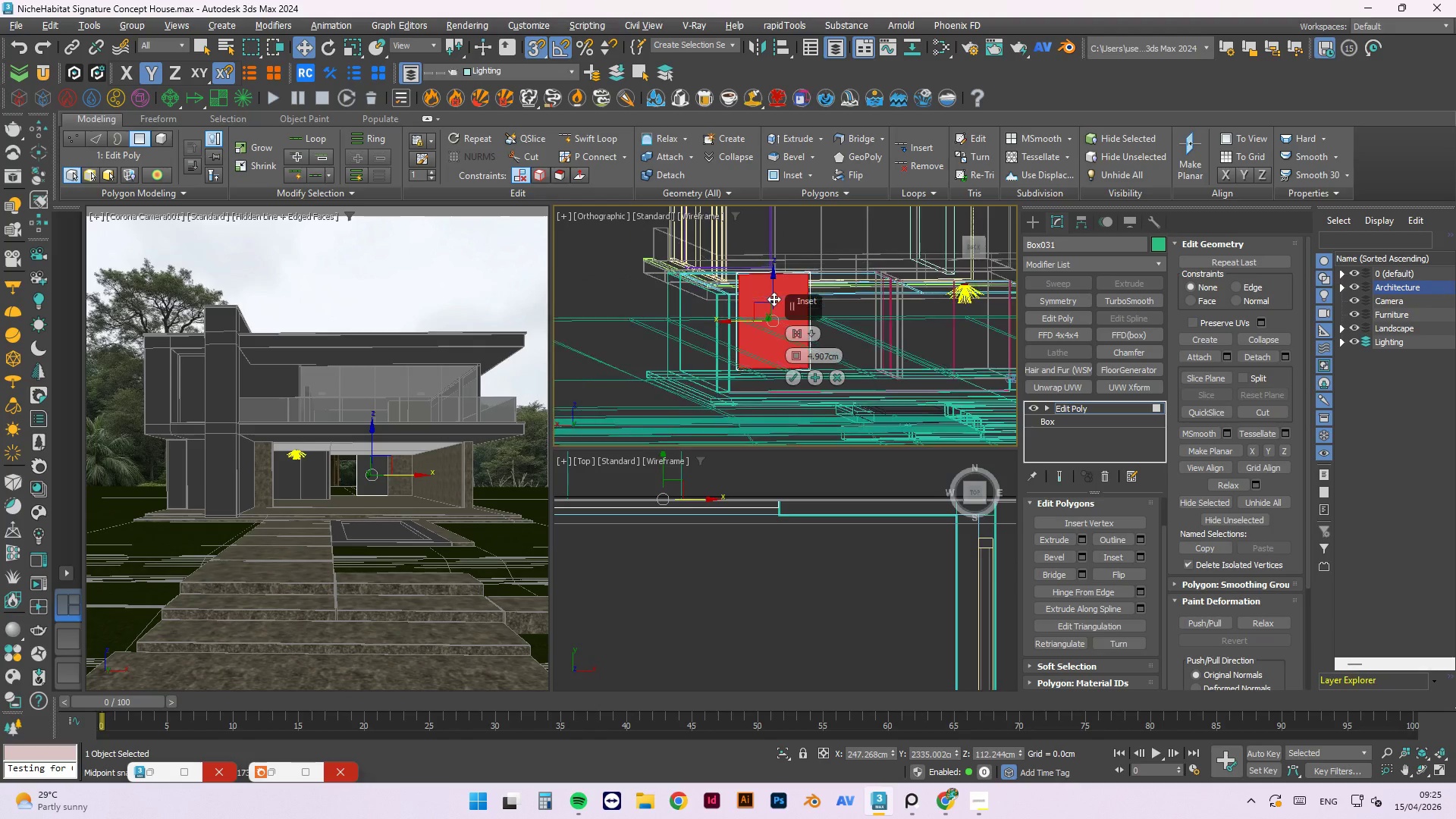 
key(Alt+AltLeft)
 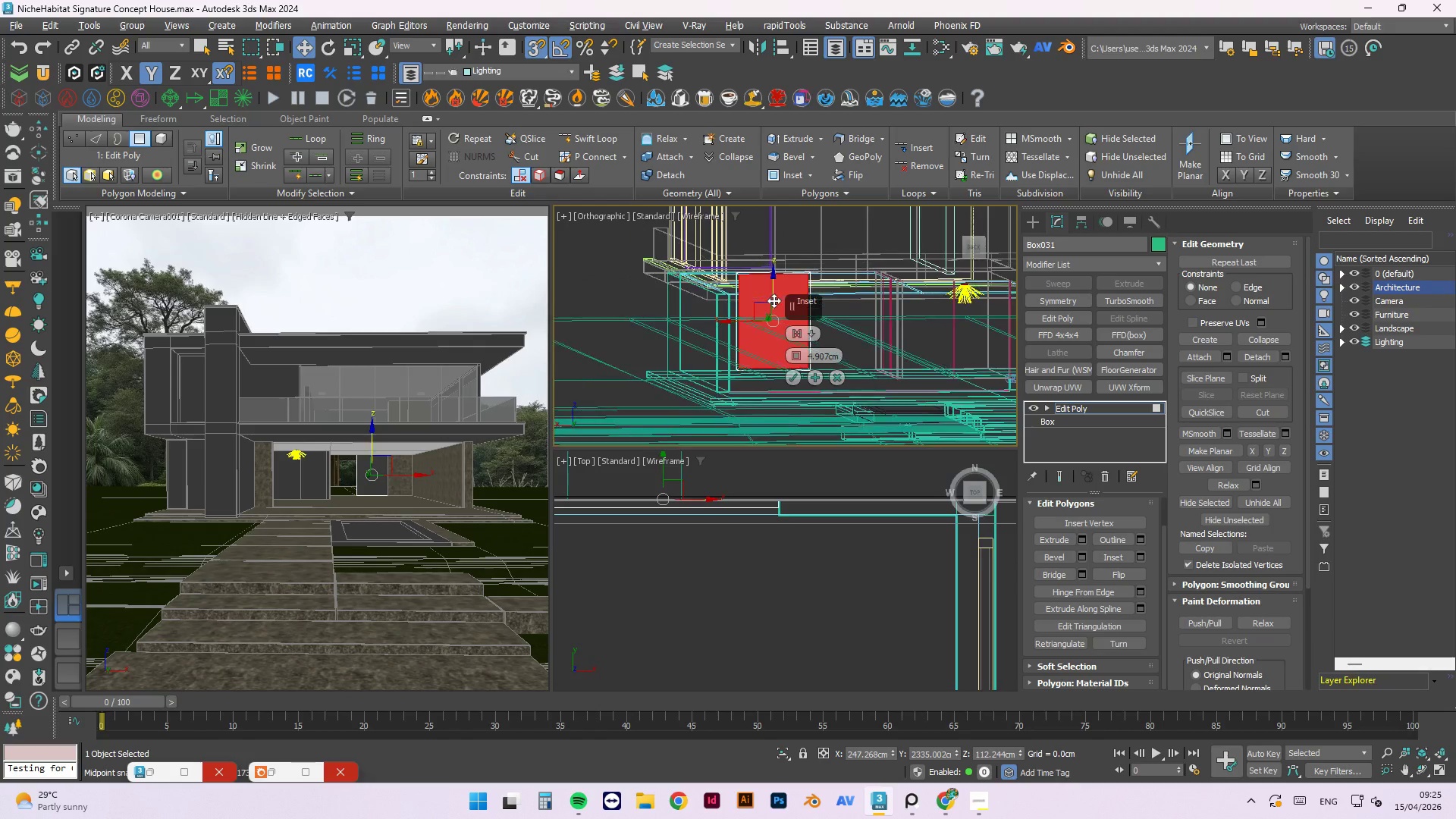 
key(Alt+AltLeft)
 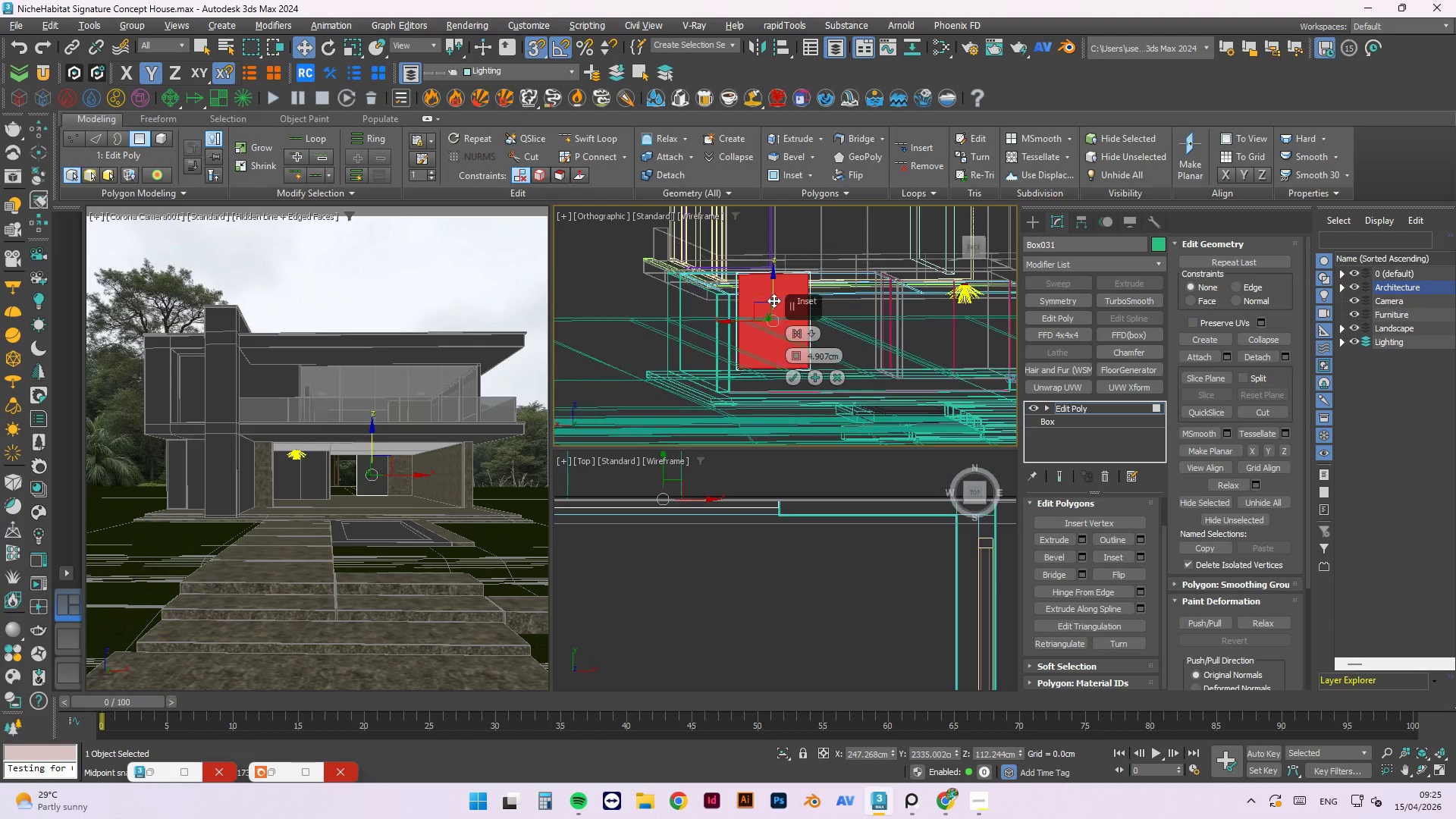 
key(Alt+AltLeft)
 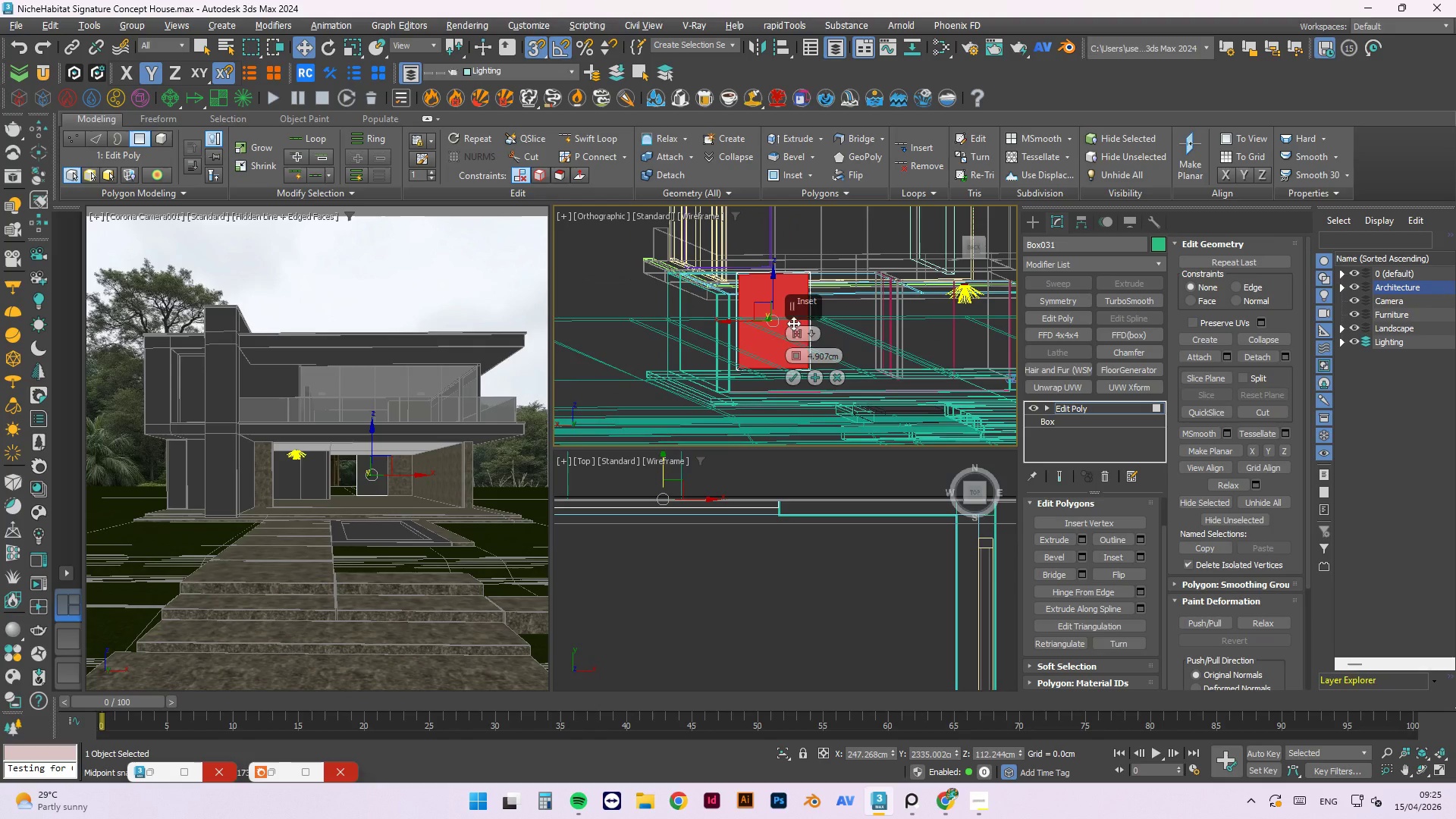 
key(Alt+AltLeft)
 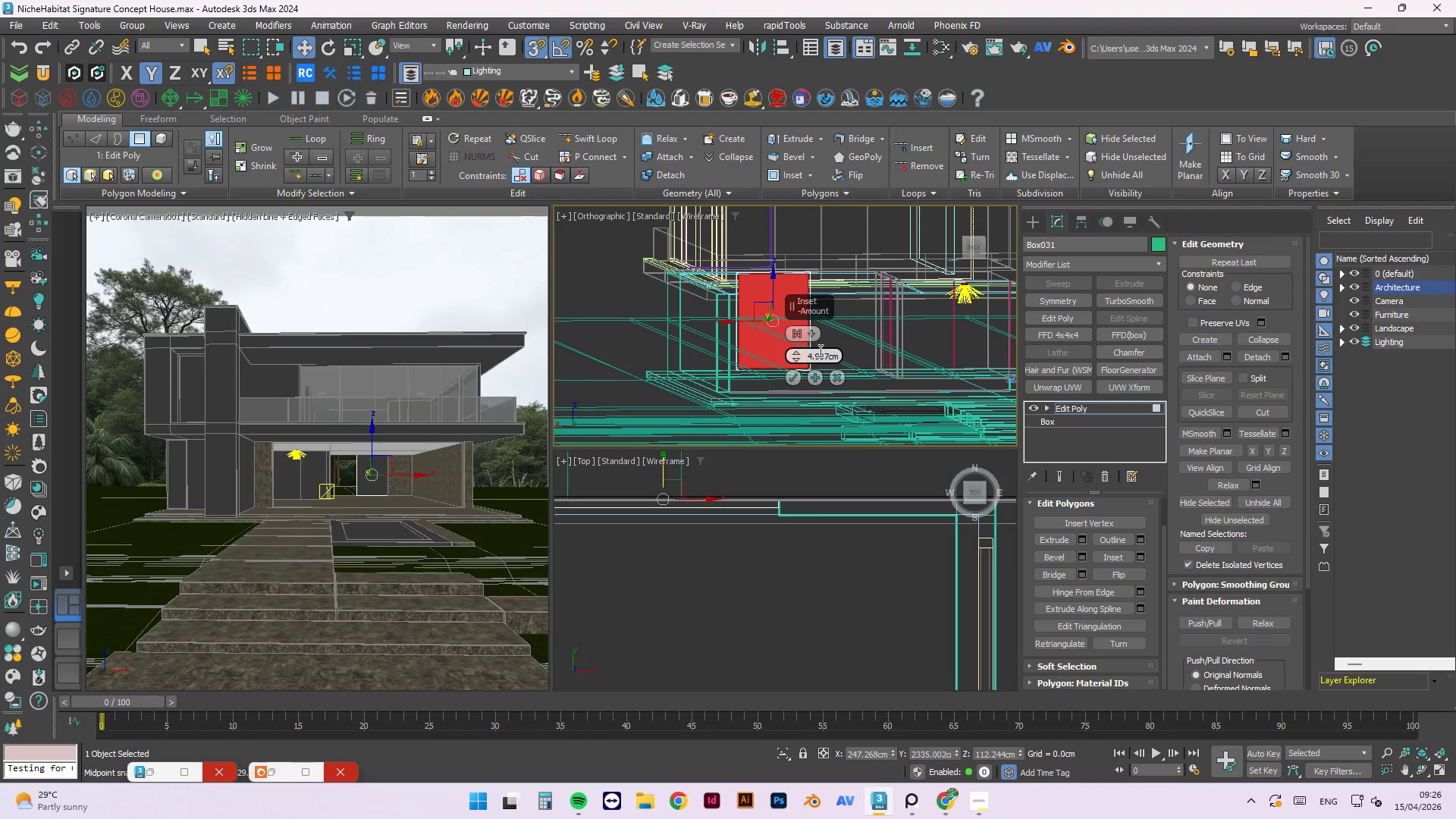 
double_click([819, 350])
 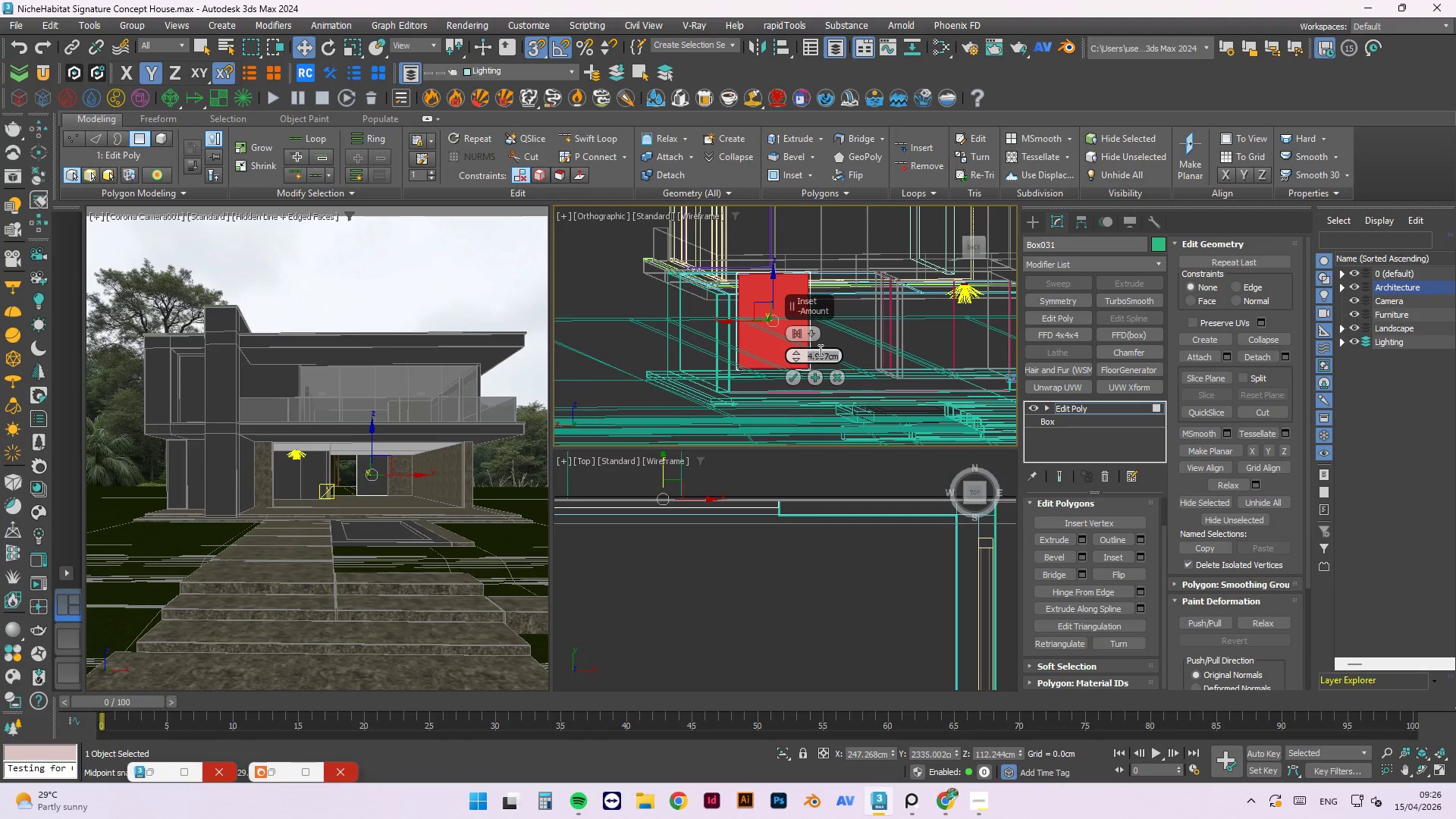 
key(Numpad5)
 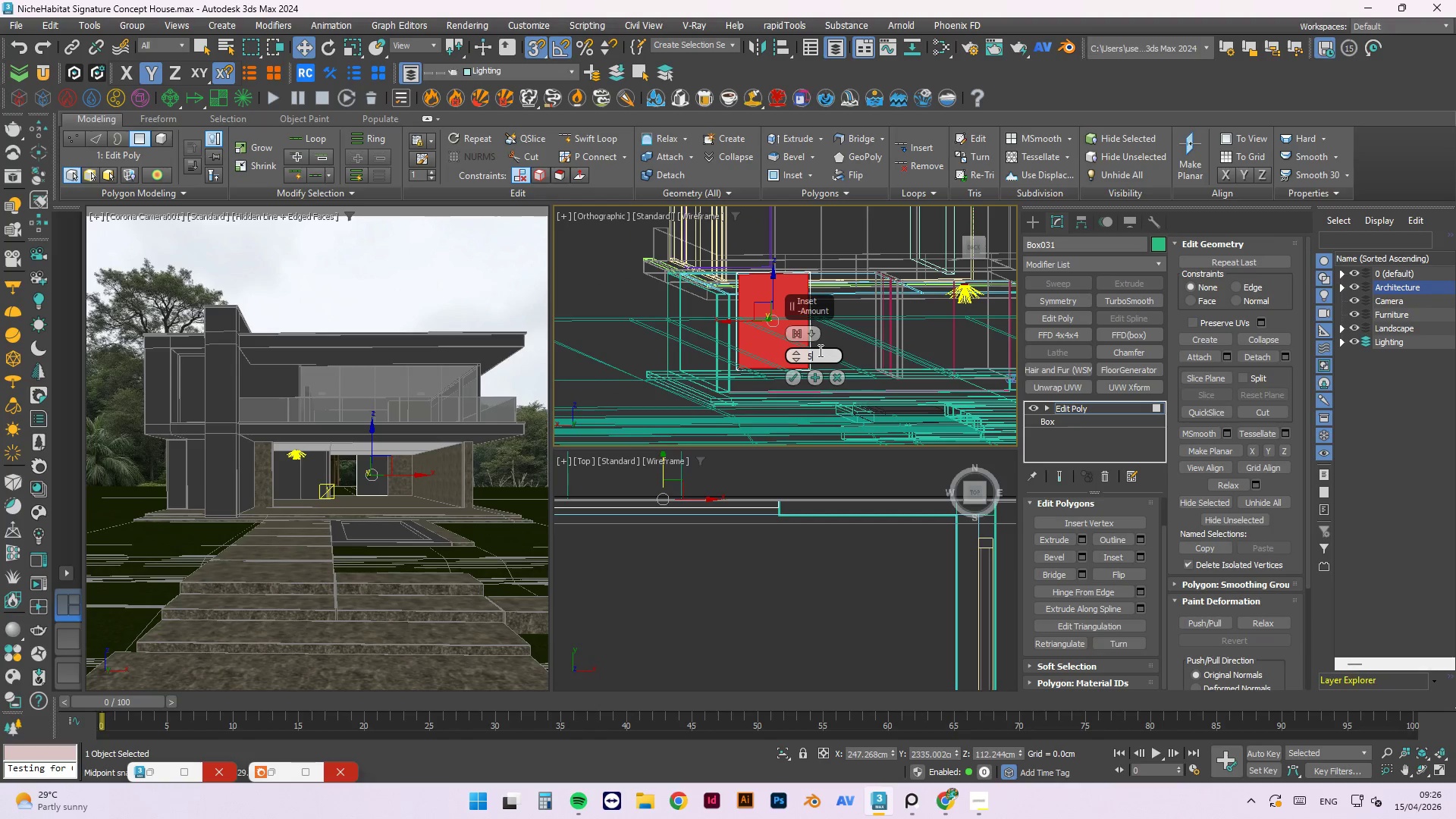 
key(NumpadEnter)
 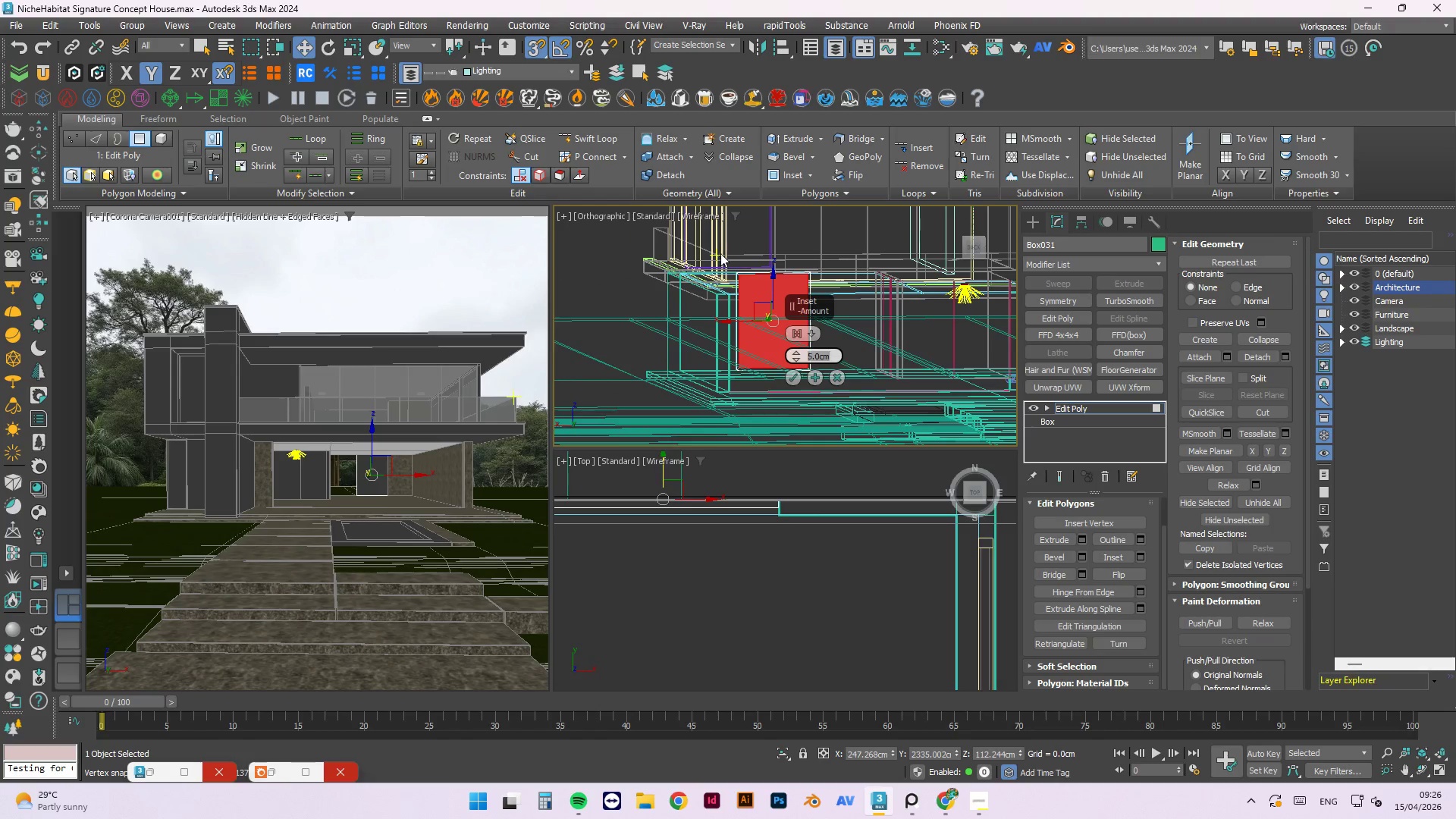 
scroll: coordinate [720, 250], scroll_direction: up, amount: 2.0
 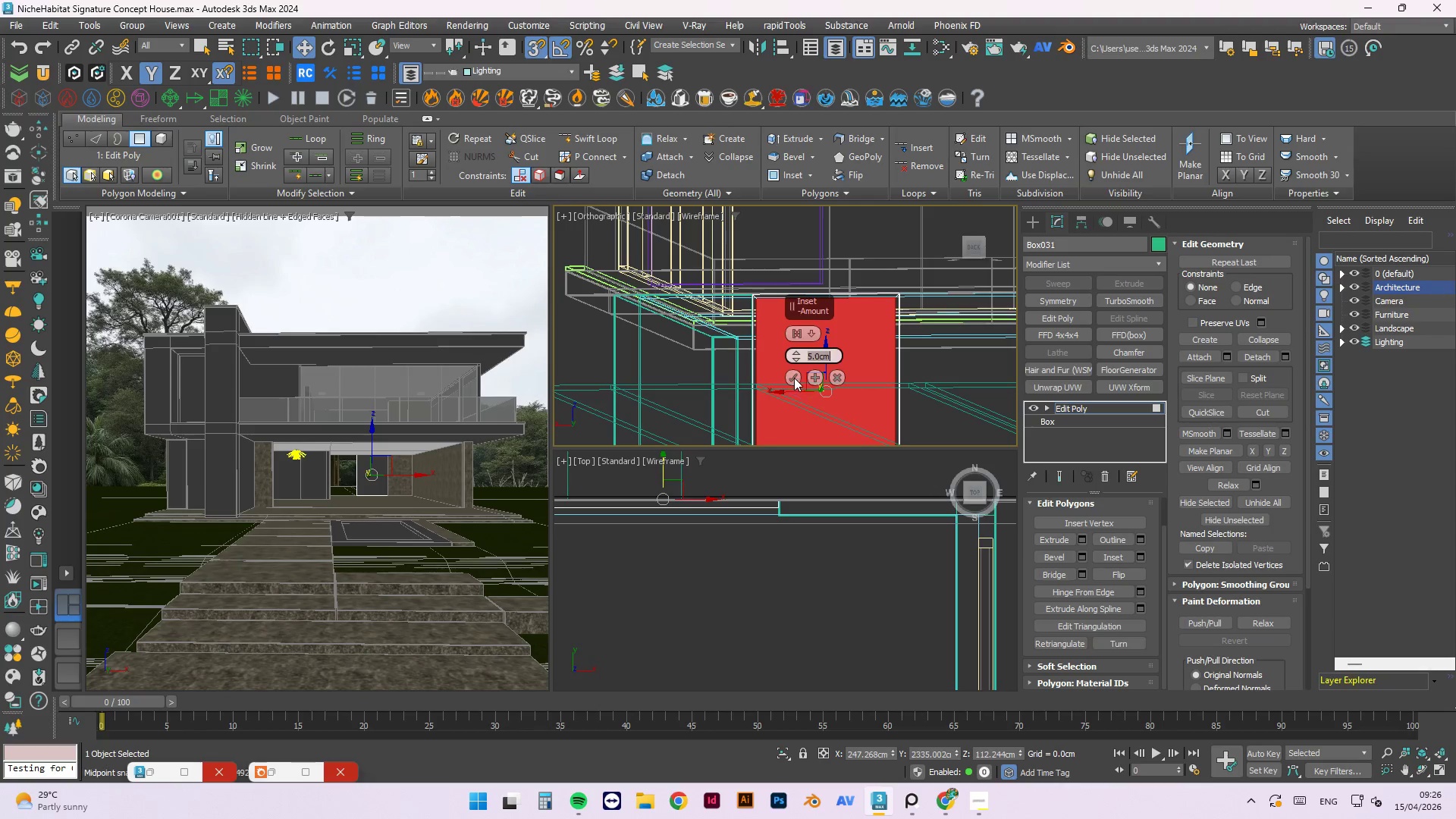 
left_click([794, 376])
 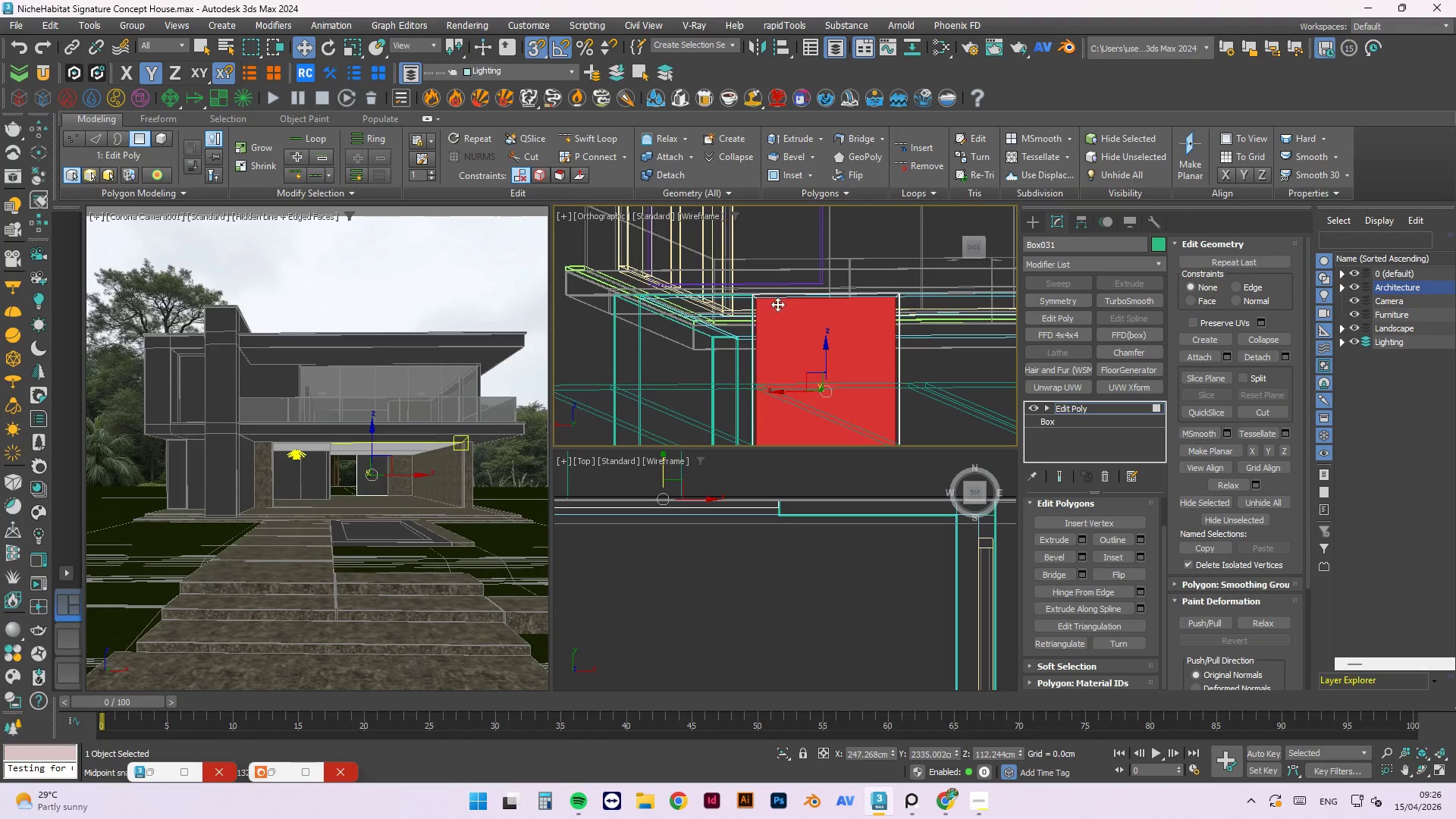 
hold_key(key=AltLeft, duration=0.61)
 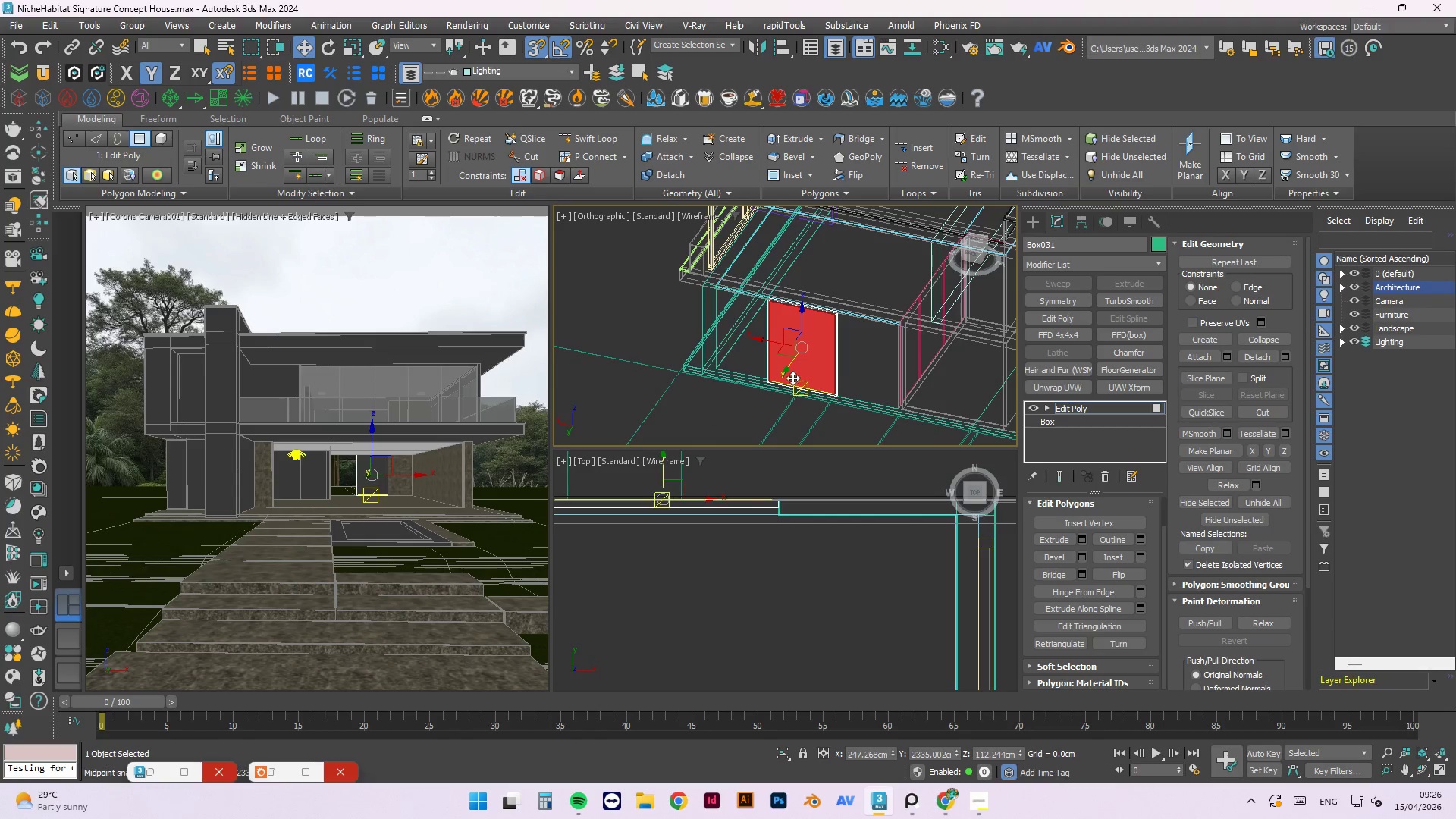 
scroll: coordinate [778, 303], scroll_direction: down, amount: 2.0
 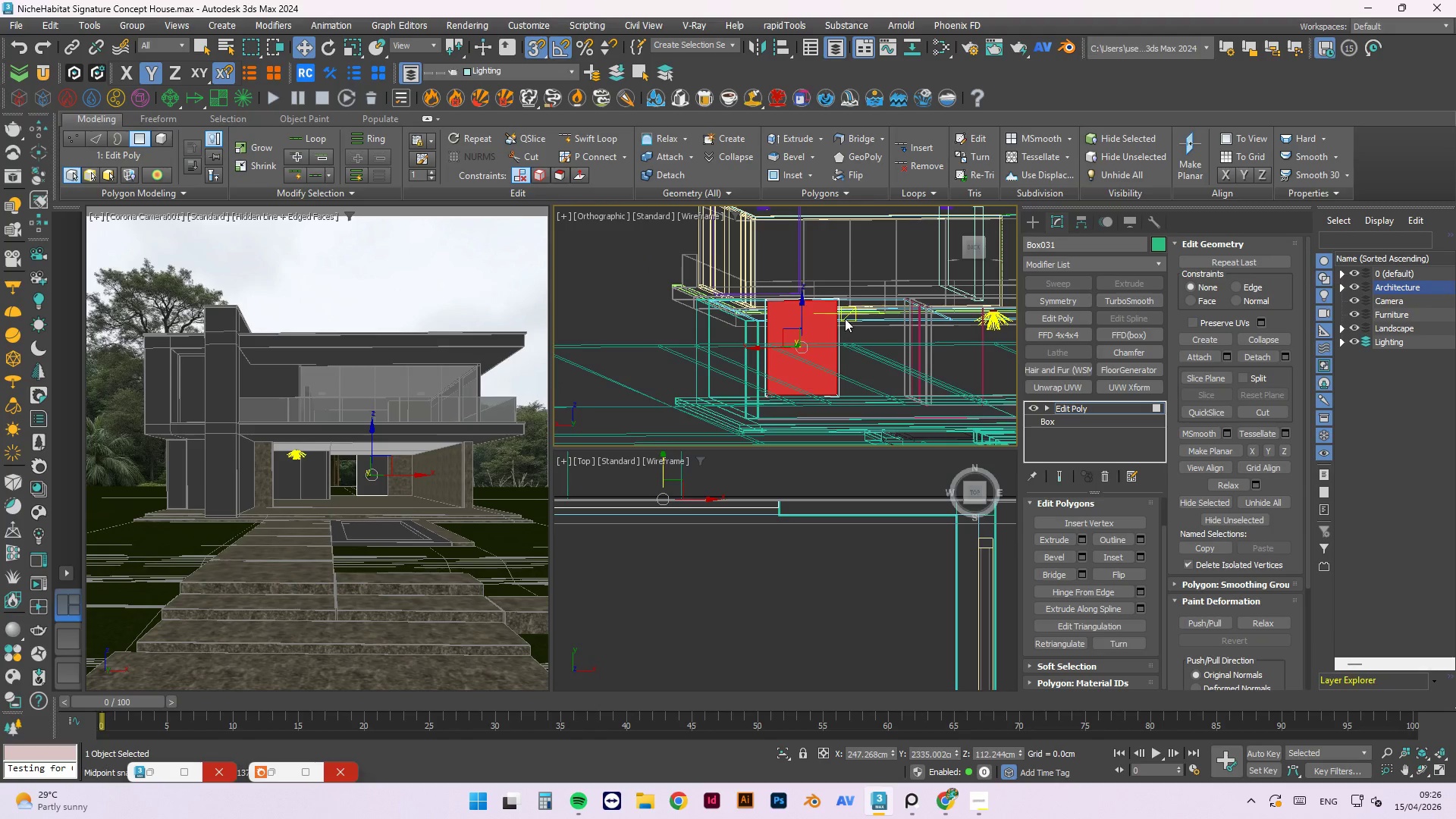 
hold_key(key=ShiftLeft, duration=1.5)
left_click_drag(start_coordinate=[782, 372], to_coordinate=[869, 297])
 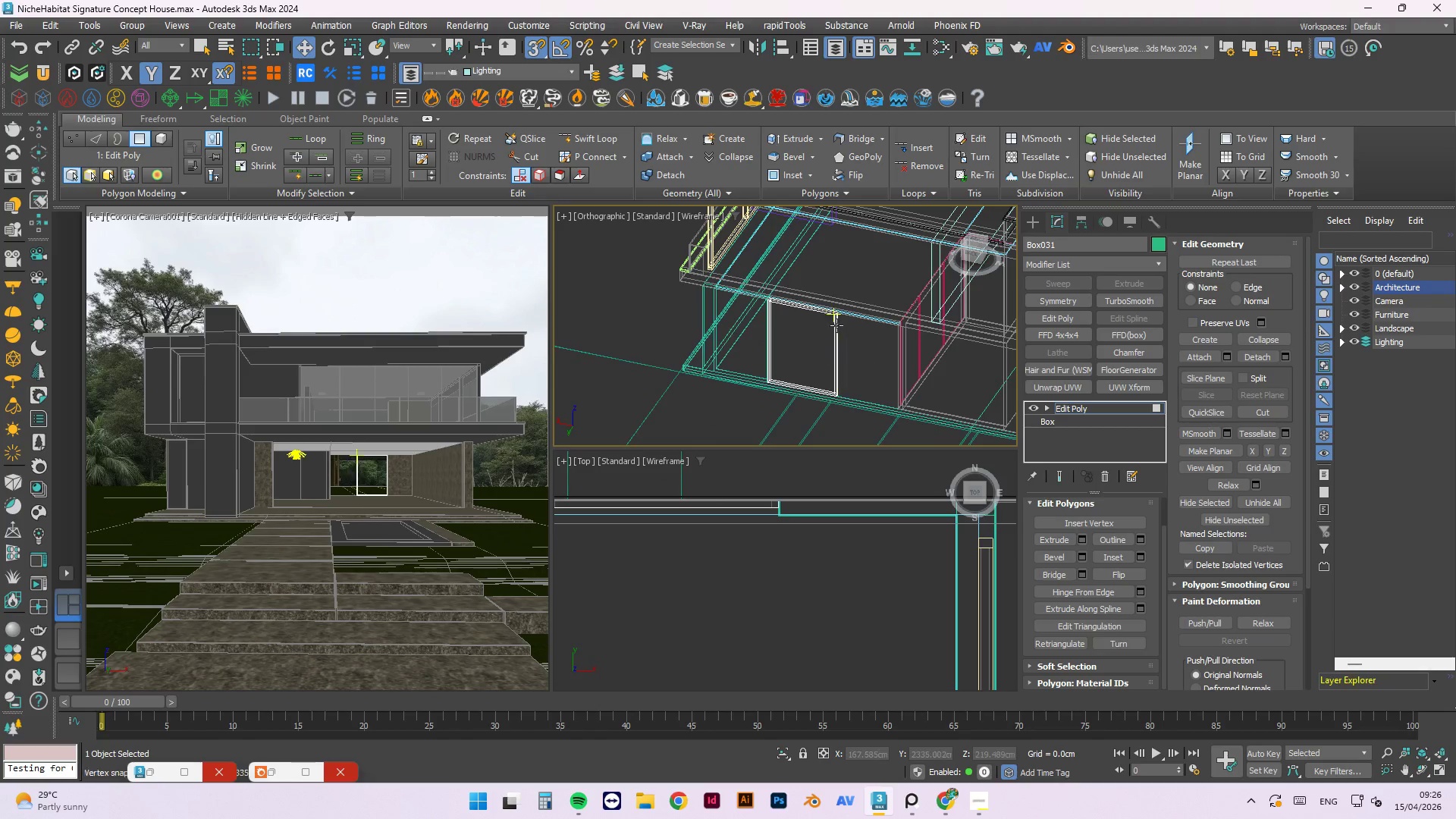 
hold_key(key=ShiftLeft, duration=0.34)
 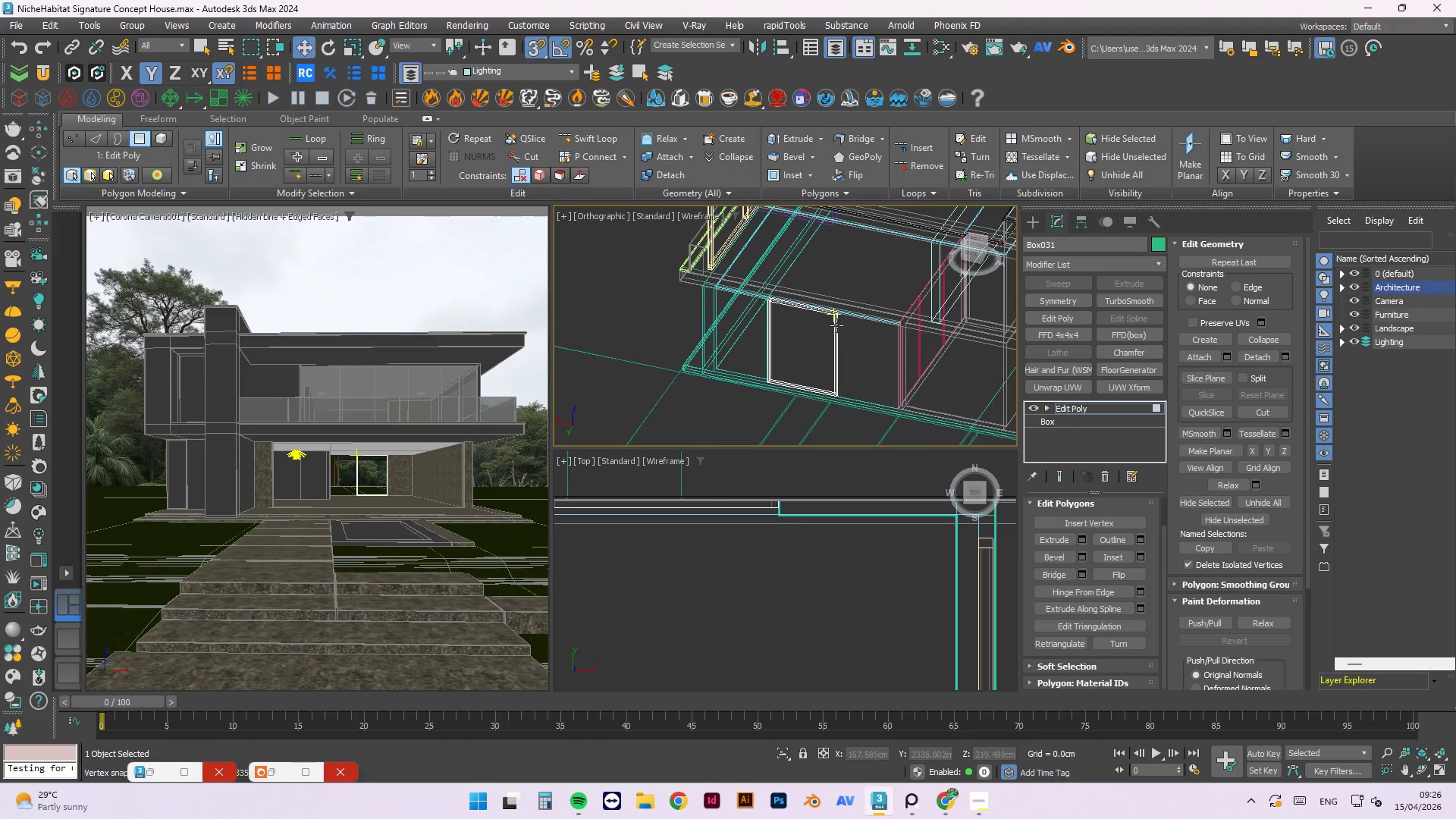 
hold_key(key=AltLeft, duration=1.5)
 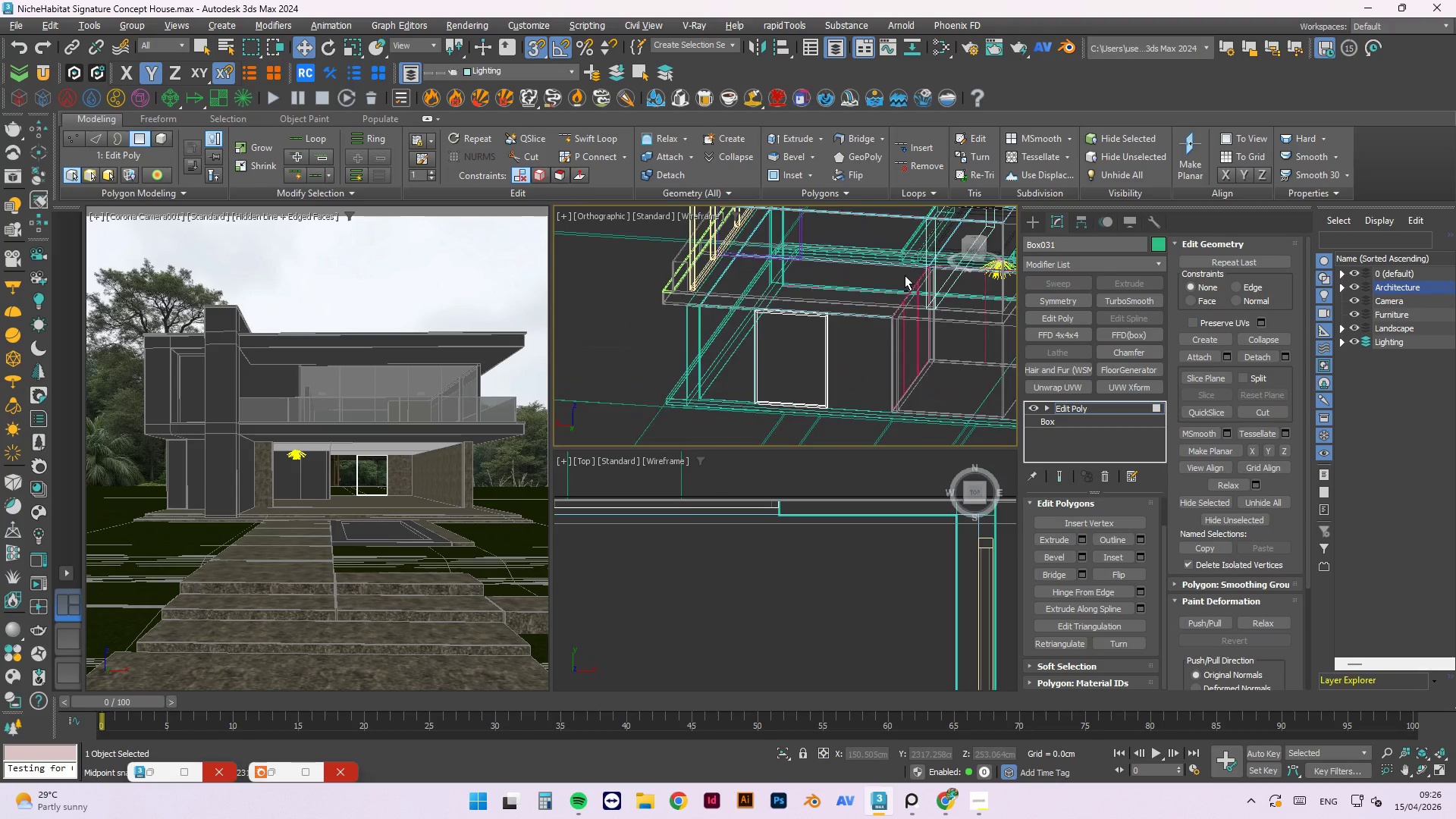 
scroll: coordinate [817, 341], scroll_direction: none, amount: 0.0
 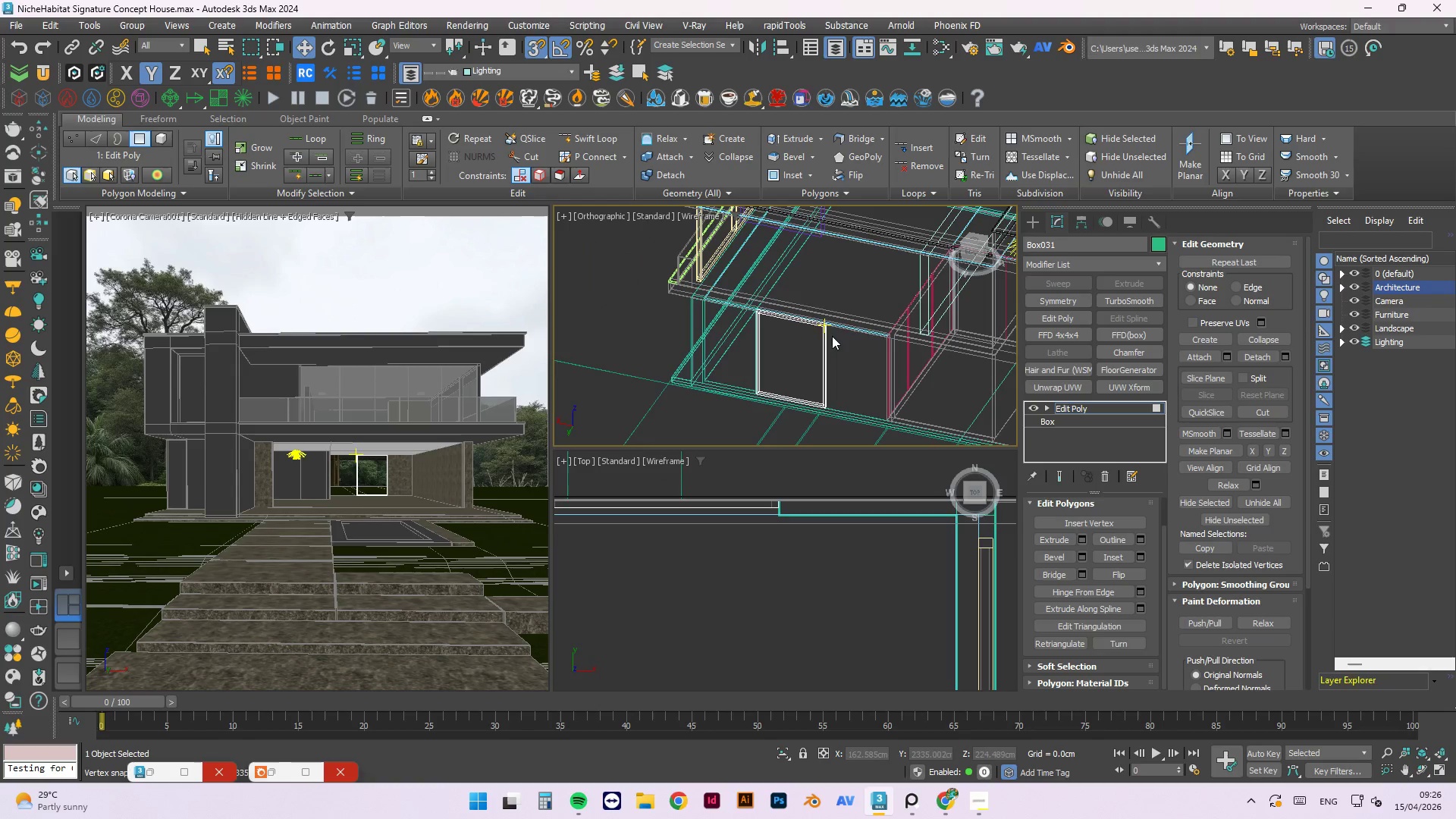 
hold_key(key=AltLeft, duration=1.12)
 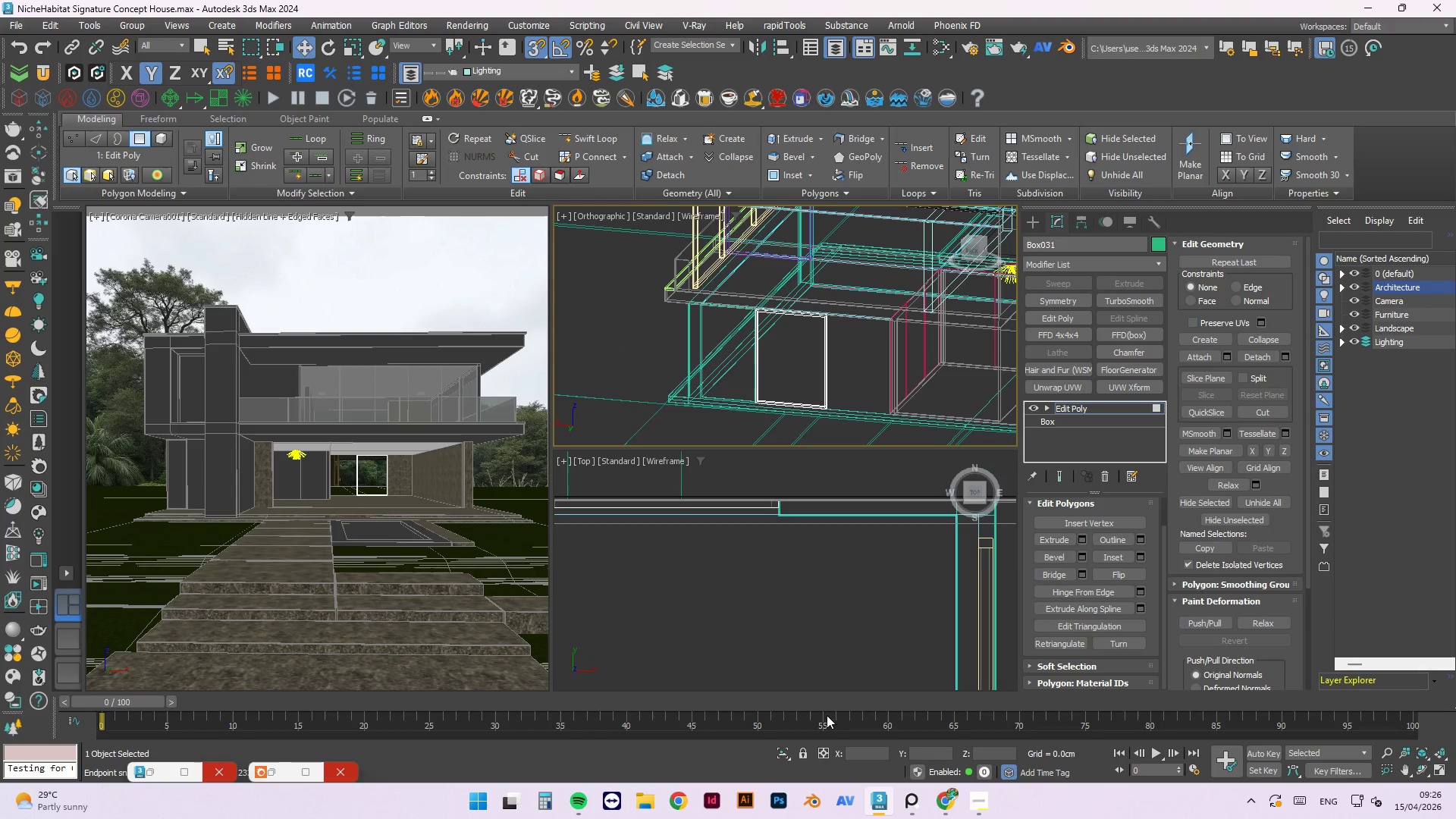 
key(1)
 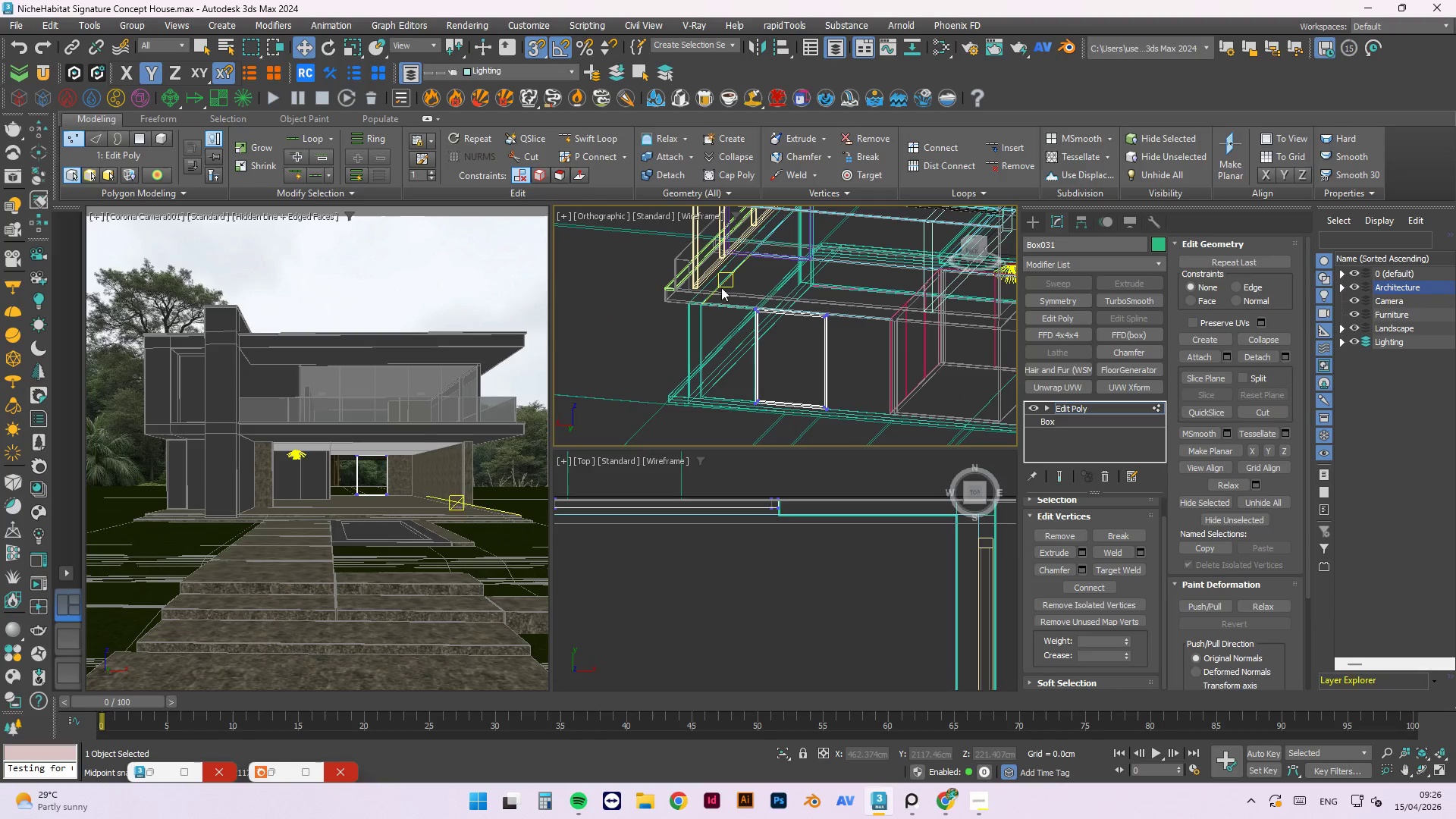 
left_click_drag(start_coordinate=[737, 281], to_coordinate=[846, 435])
 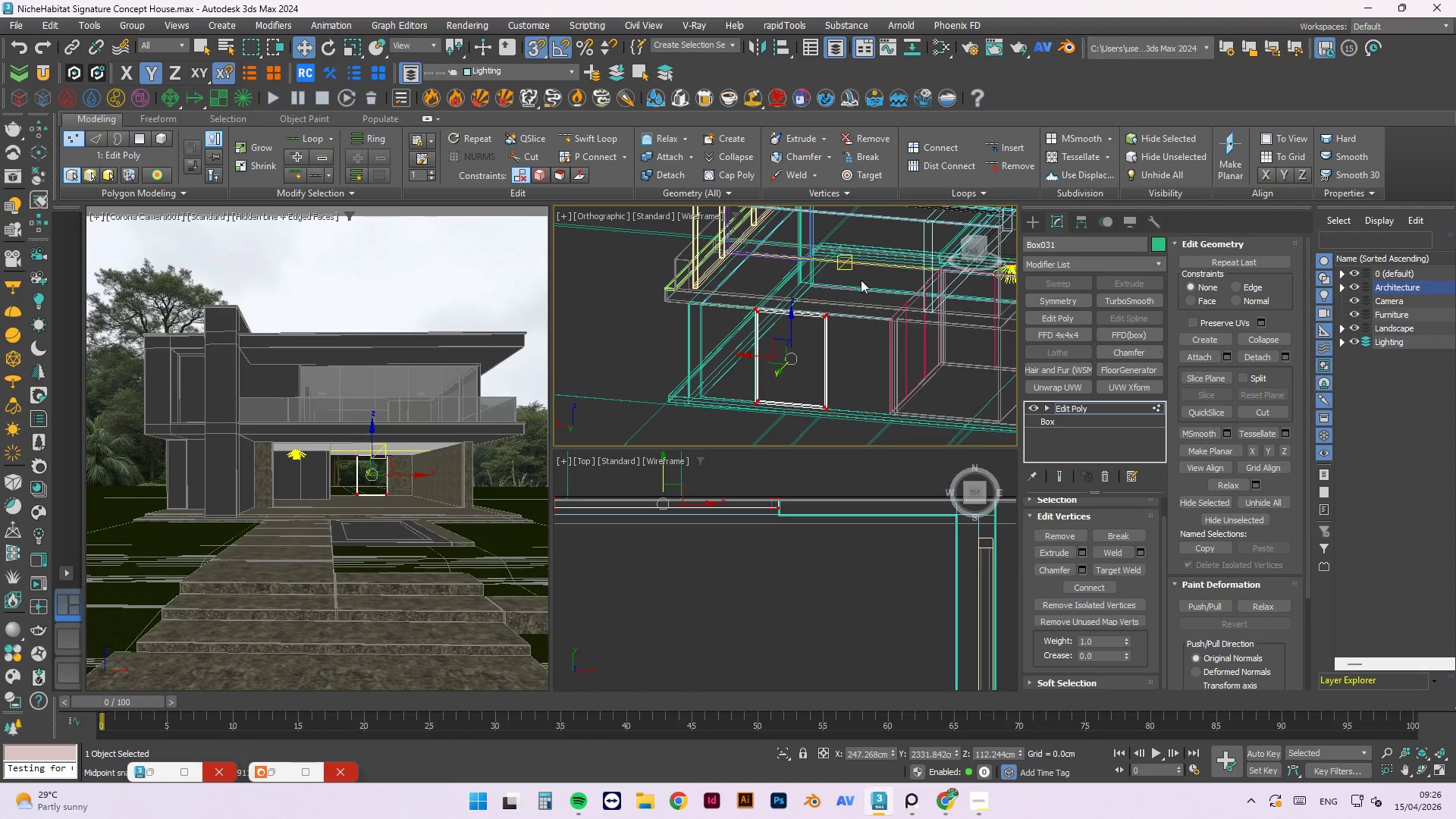 
left_click_drag(start_coordinate=[861, 280], to_coordinate=[810, 435])
 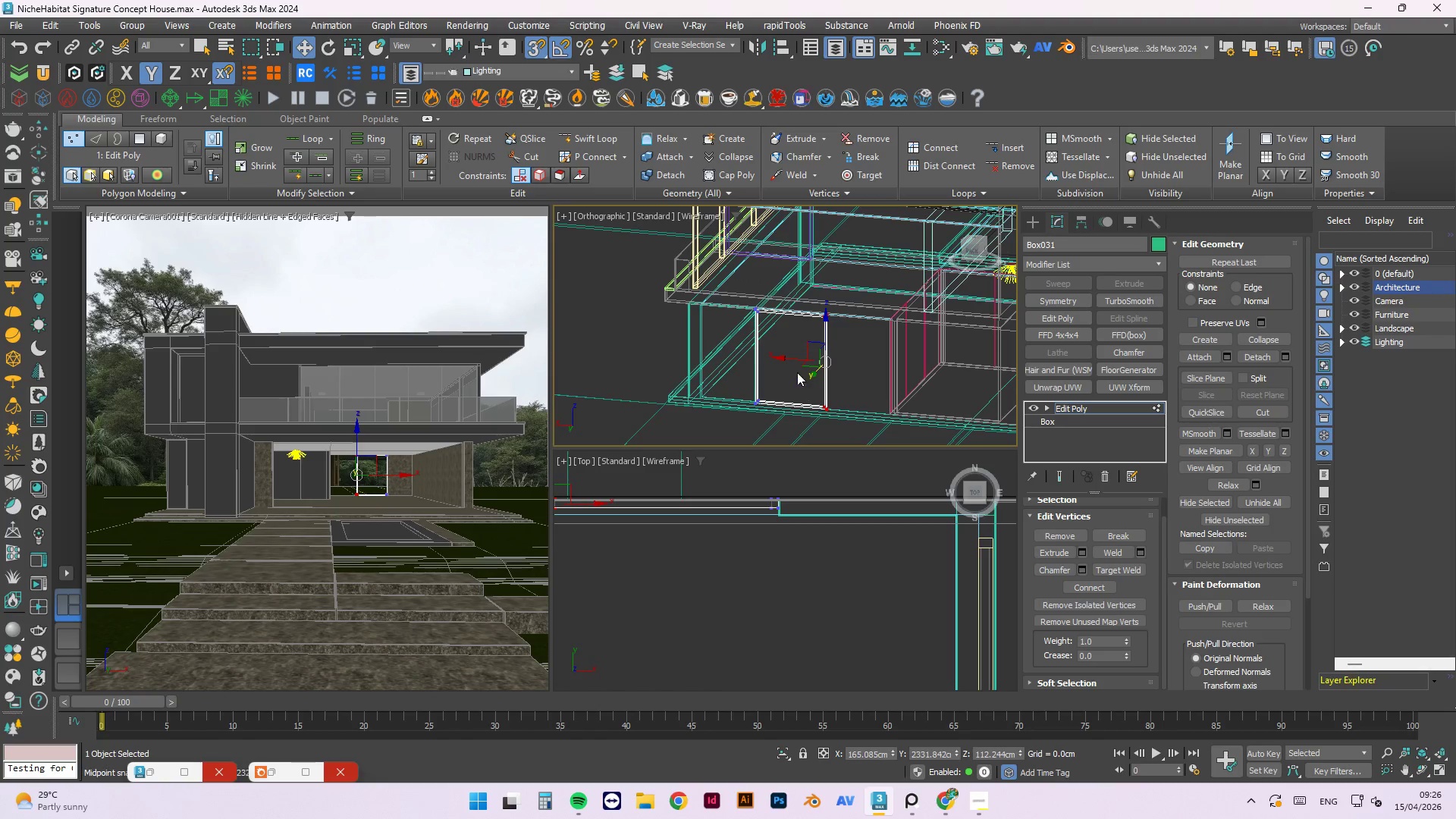 
scroll: coordinate [792, 378], scroll_direction: up, amount: 2.0
 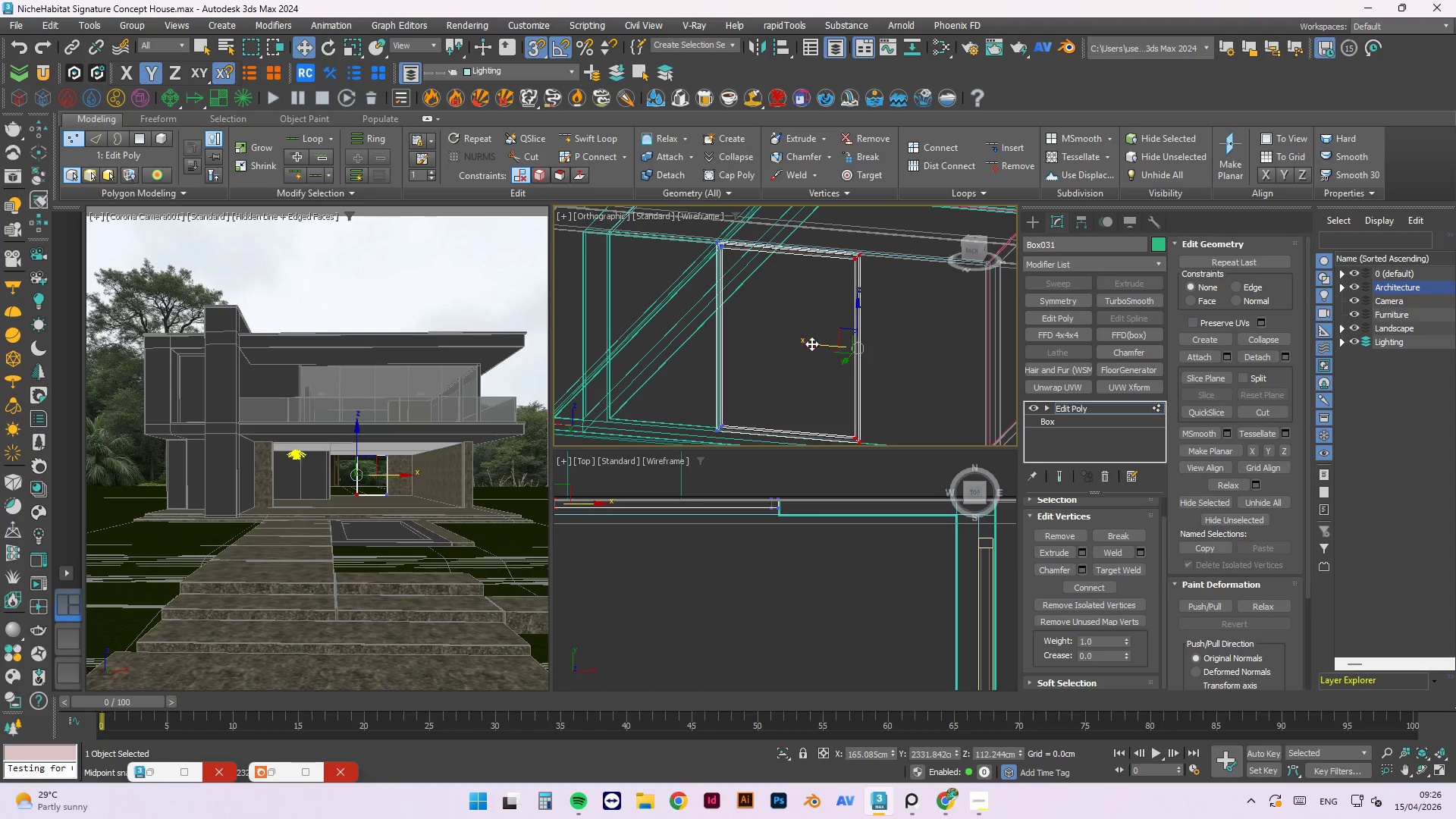 
left_click_drag(start_coordinate=[813, 345], to_coordinate=[762, 353])
 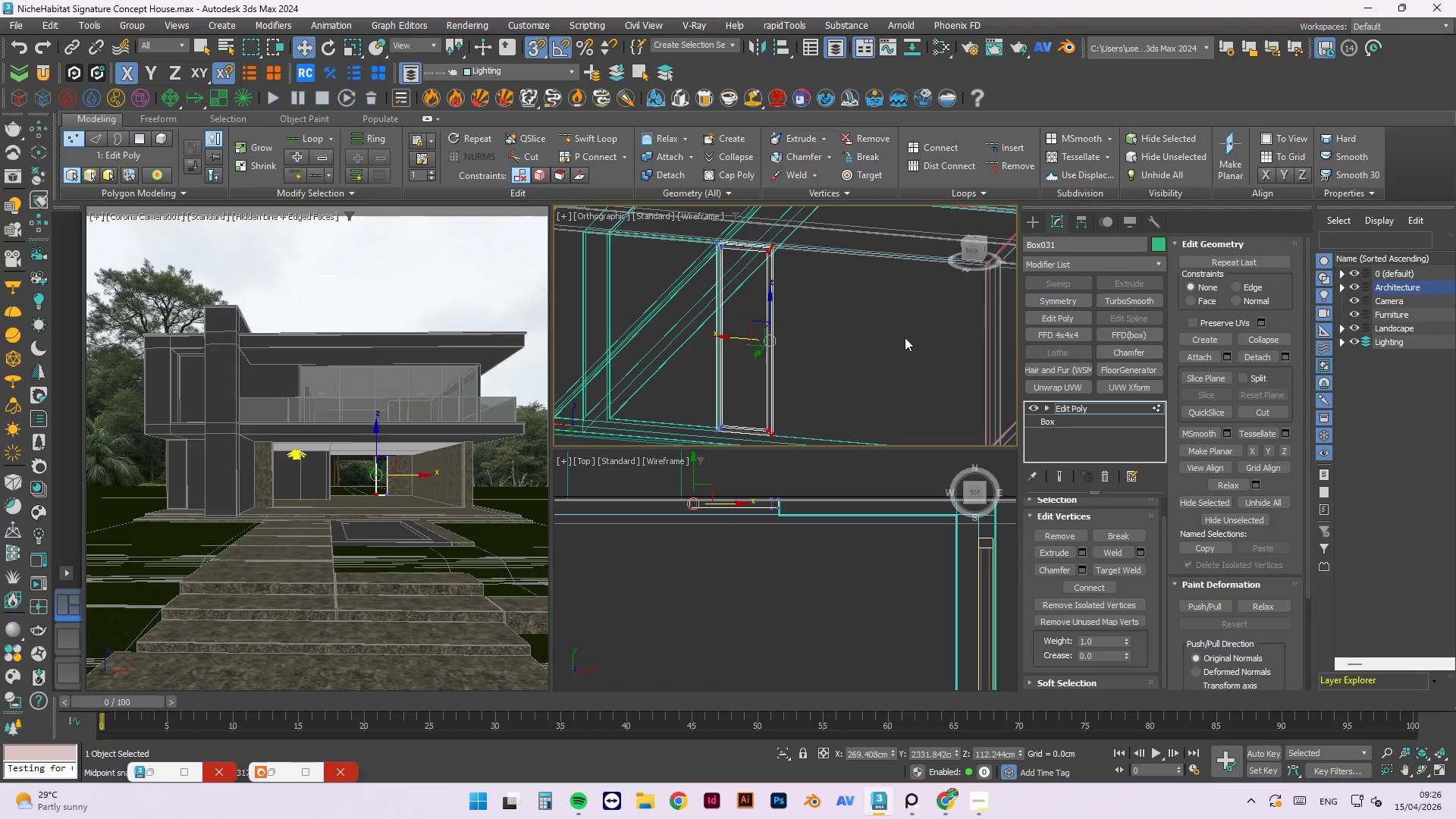 
left_click_drag(start_coordinate=[738, 334], to_coordinate=[730, 359])
 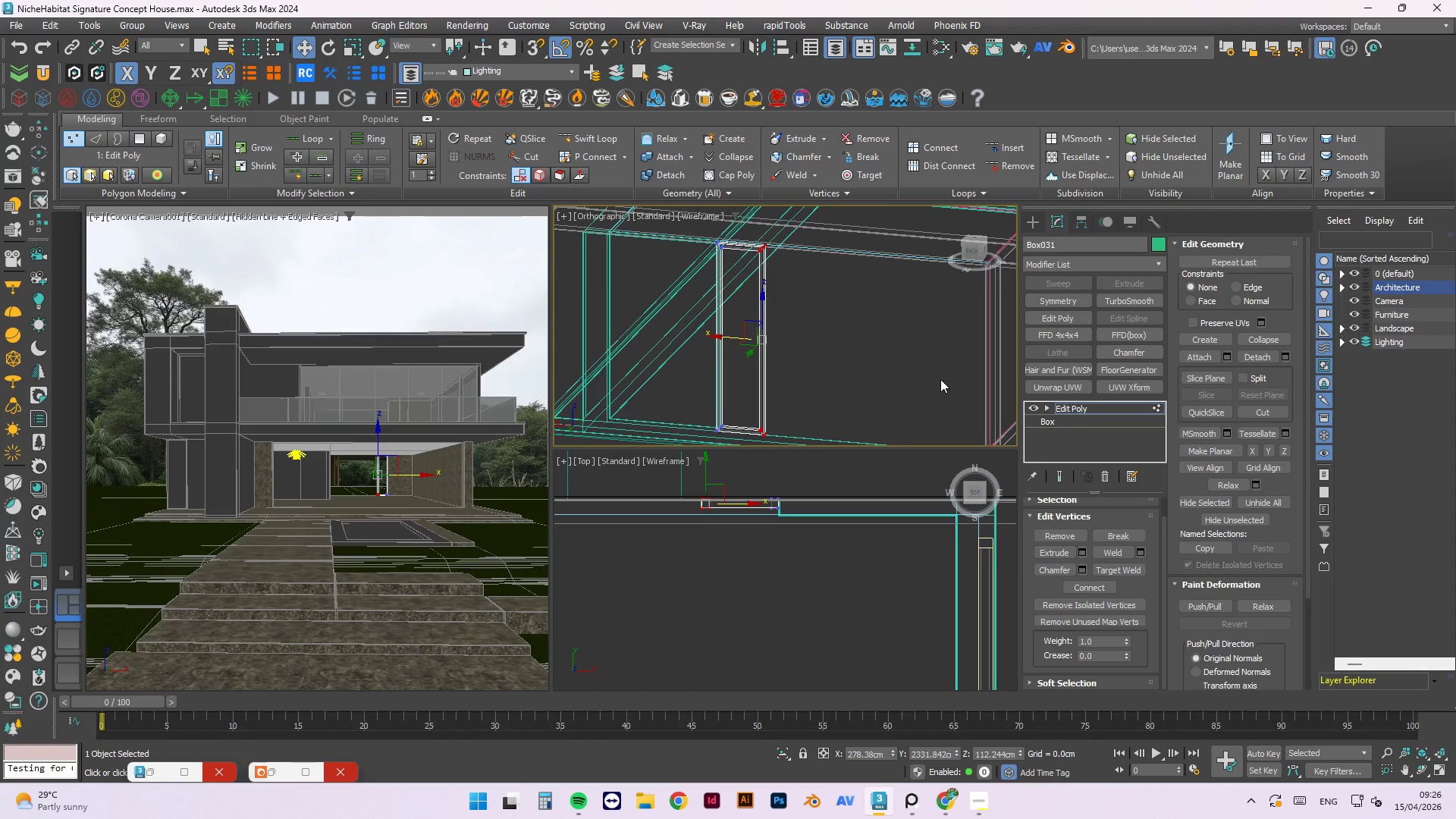 
key(S)
 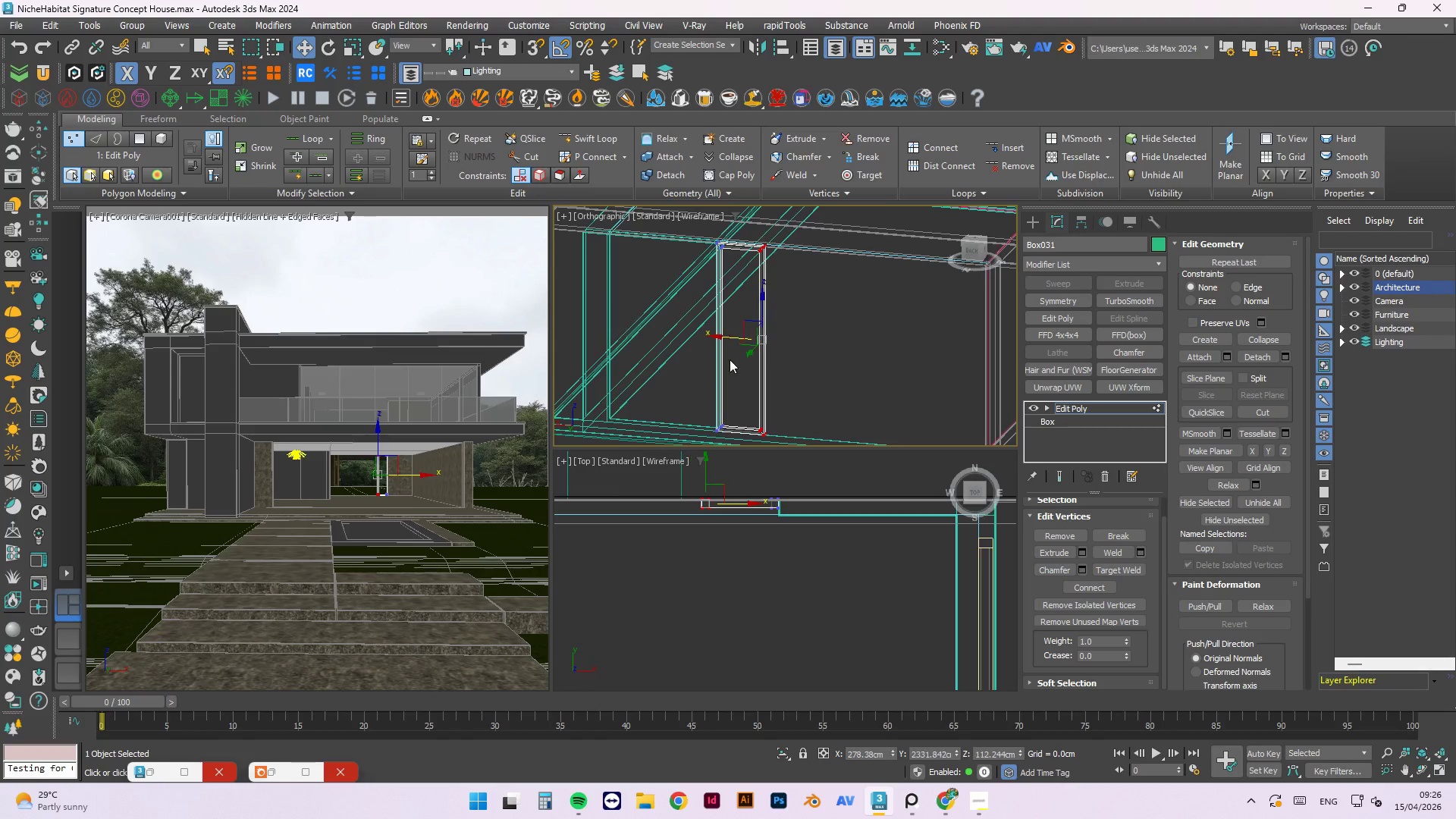 
left_click([893, 331])
 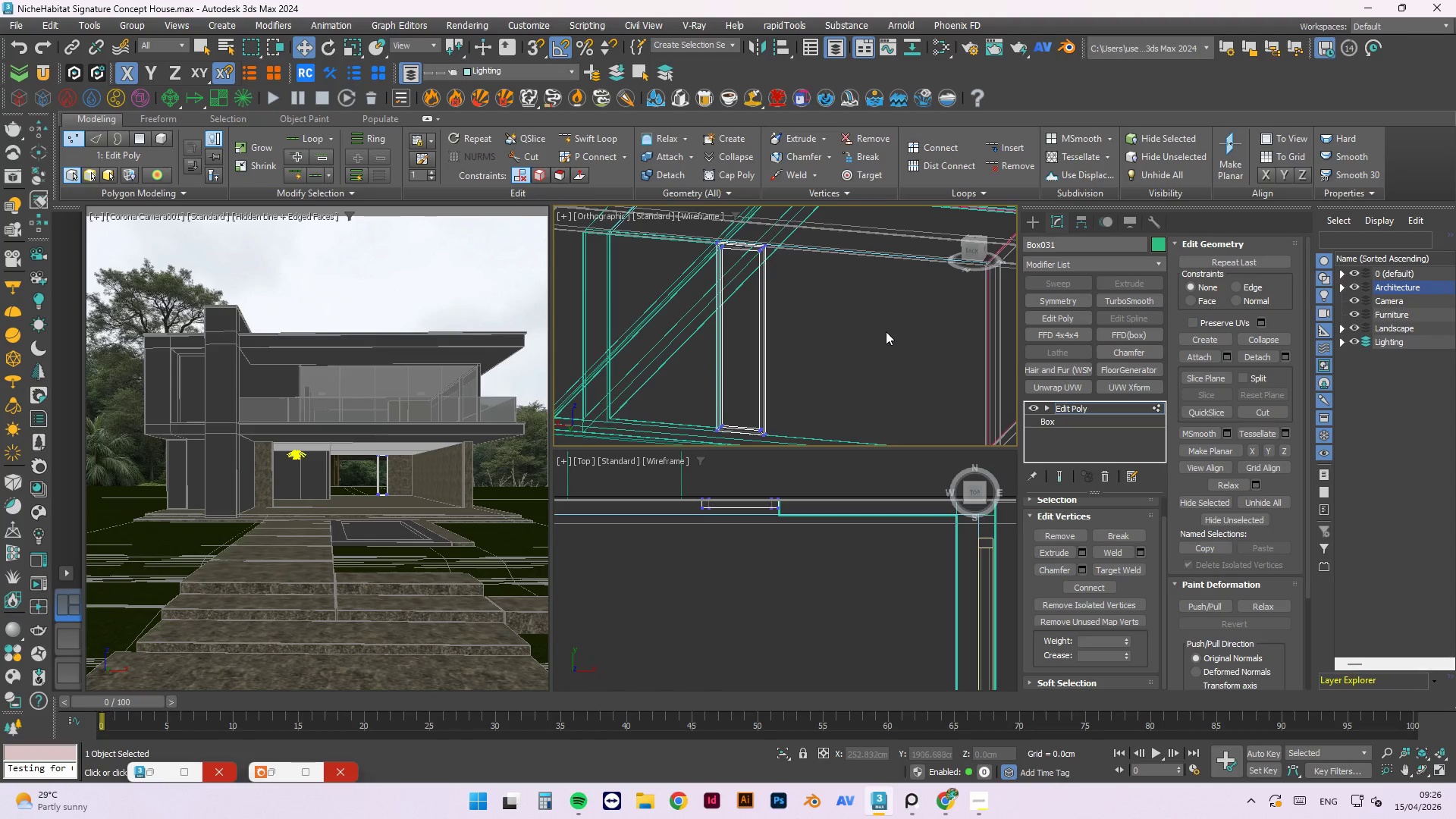 
key(Control+ControlLeft)
 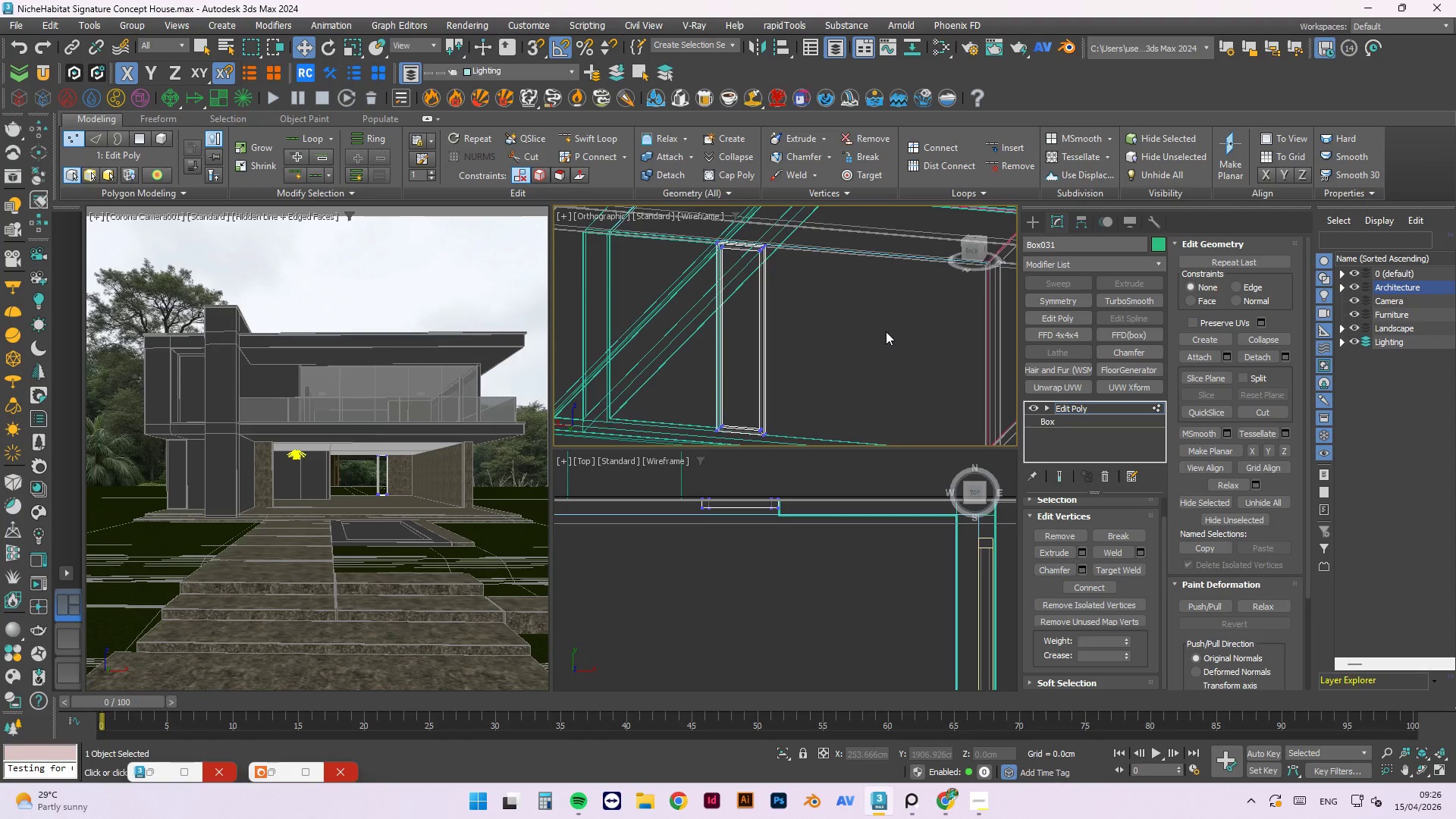 
key(Control+S)
 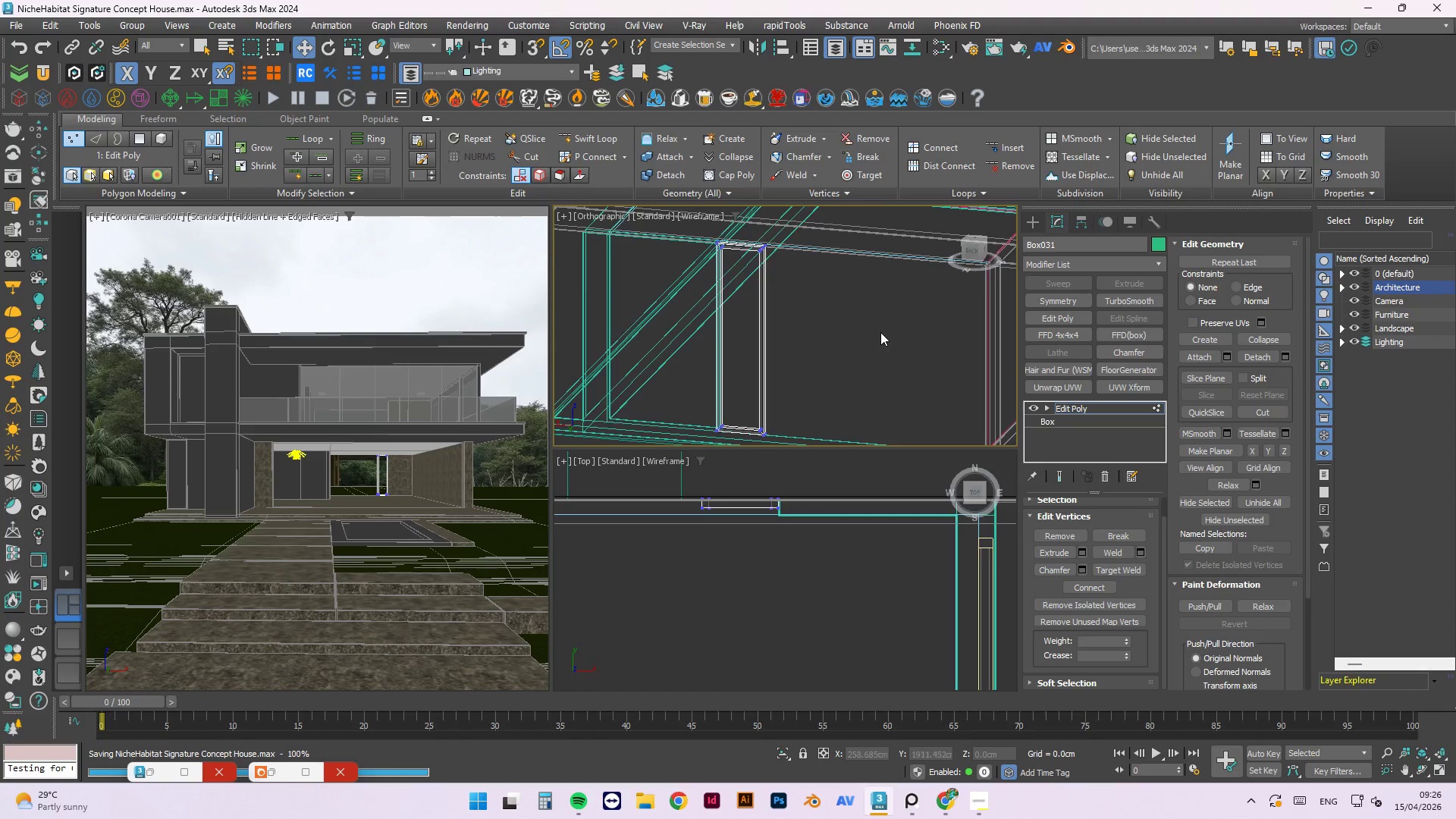 
right_click([883, 312])
 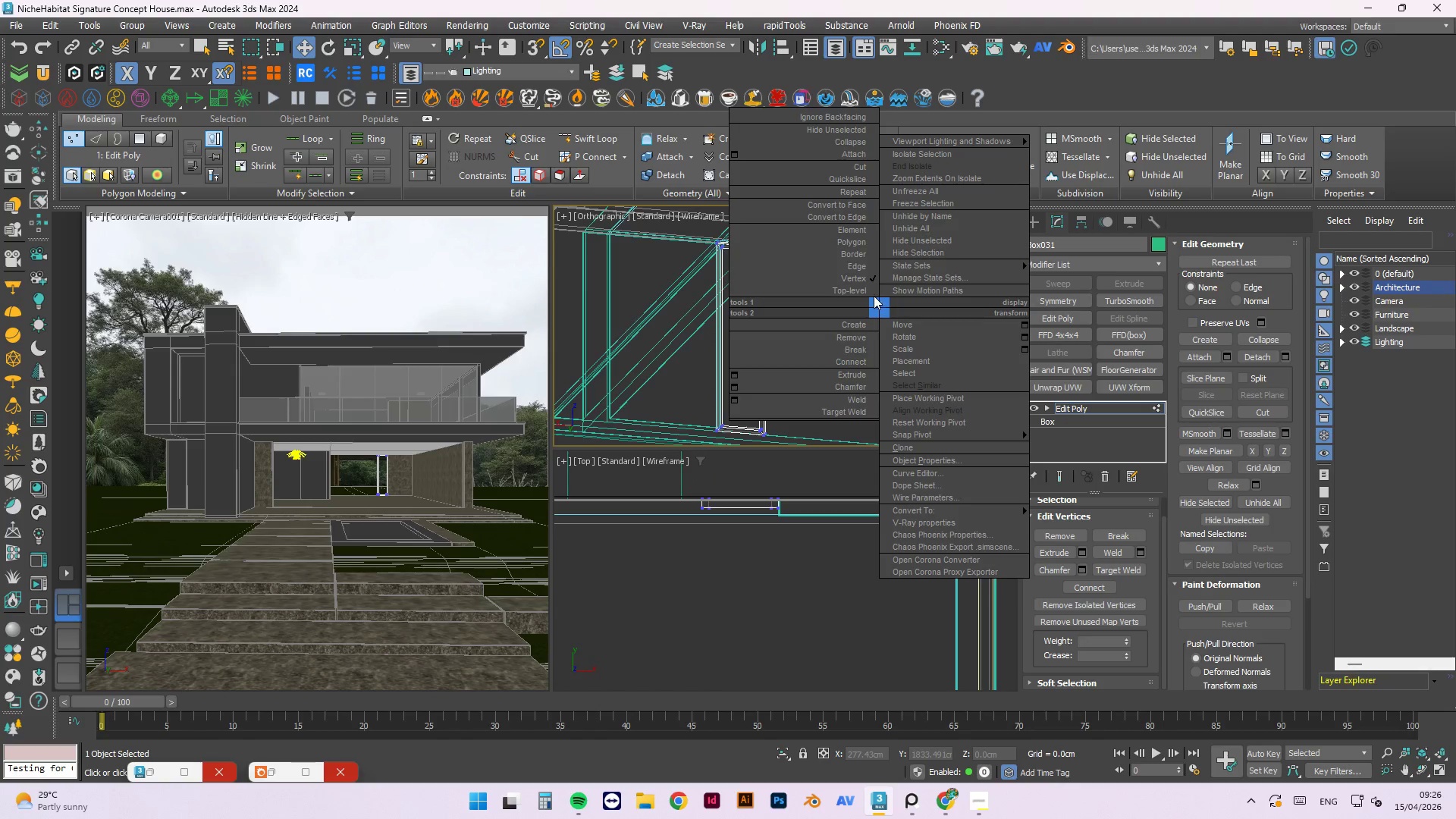 
left_click([868, 293])
 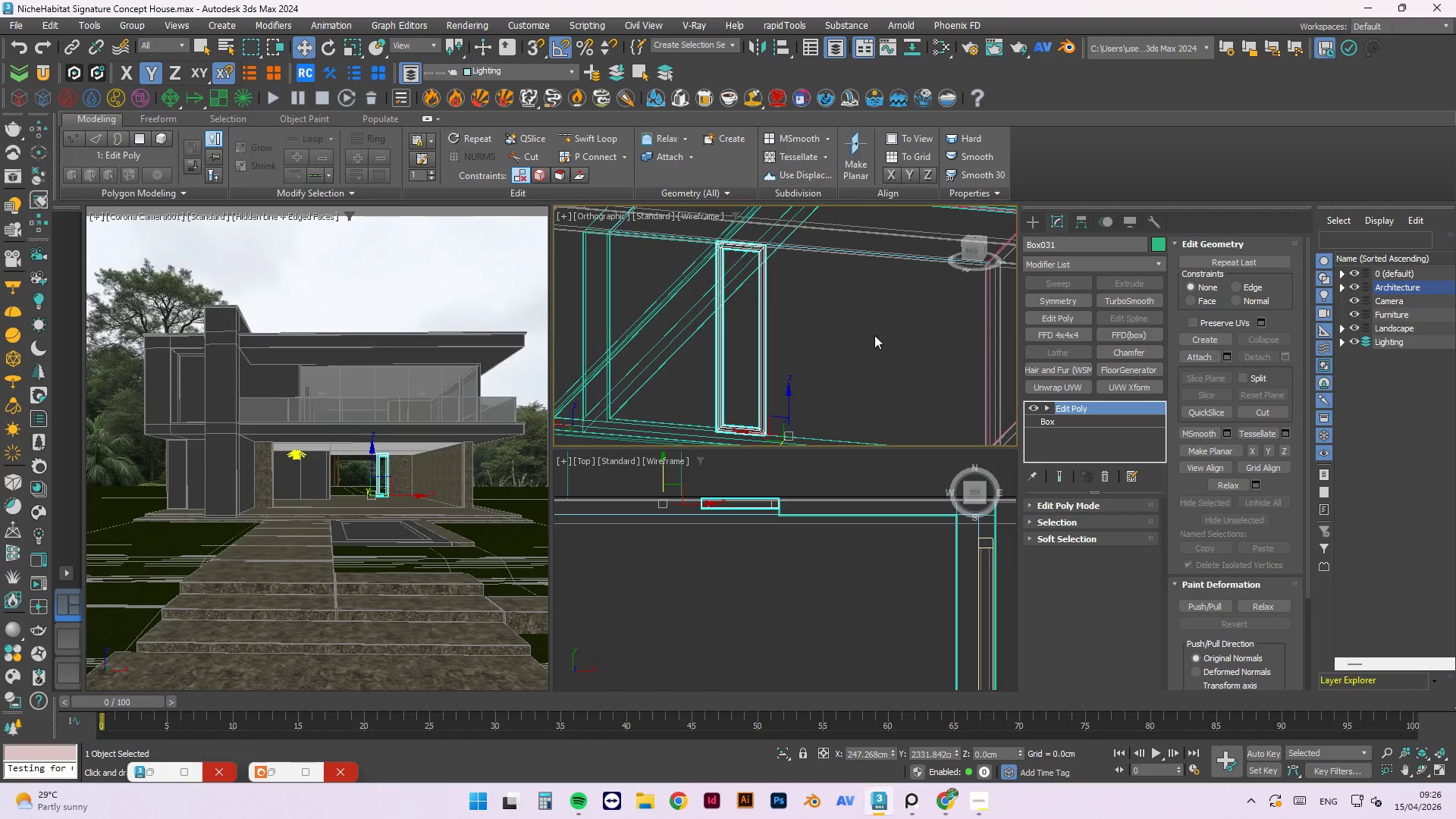 
left_click([866, 350])
 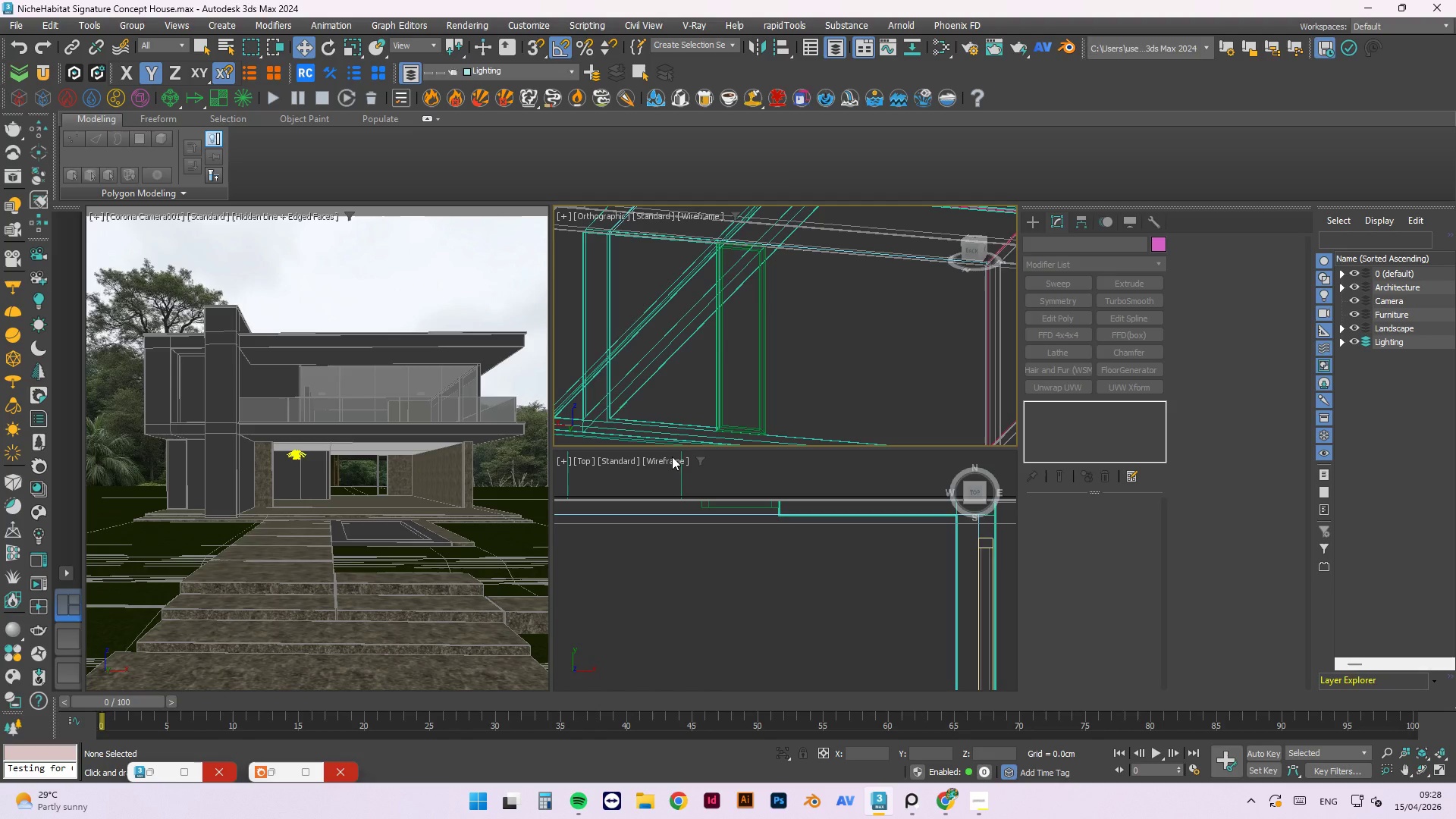 
wait(119.34)
 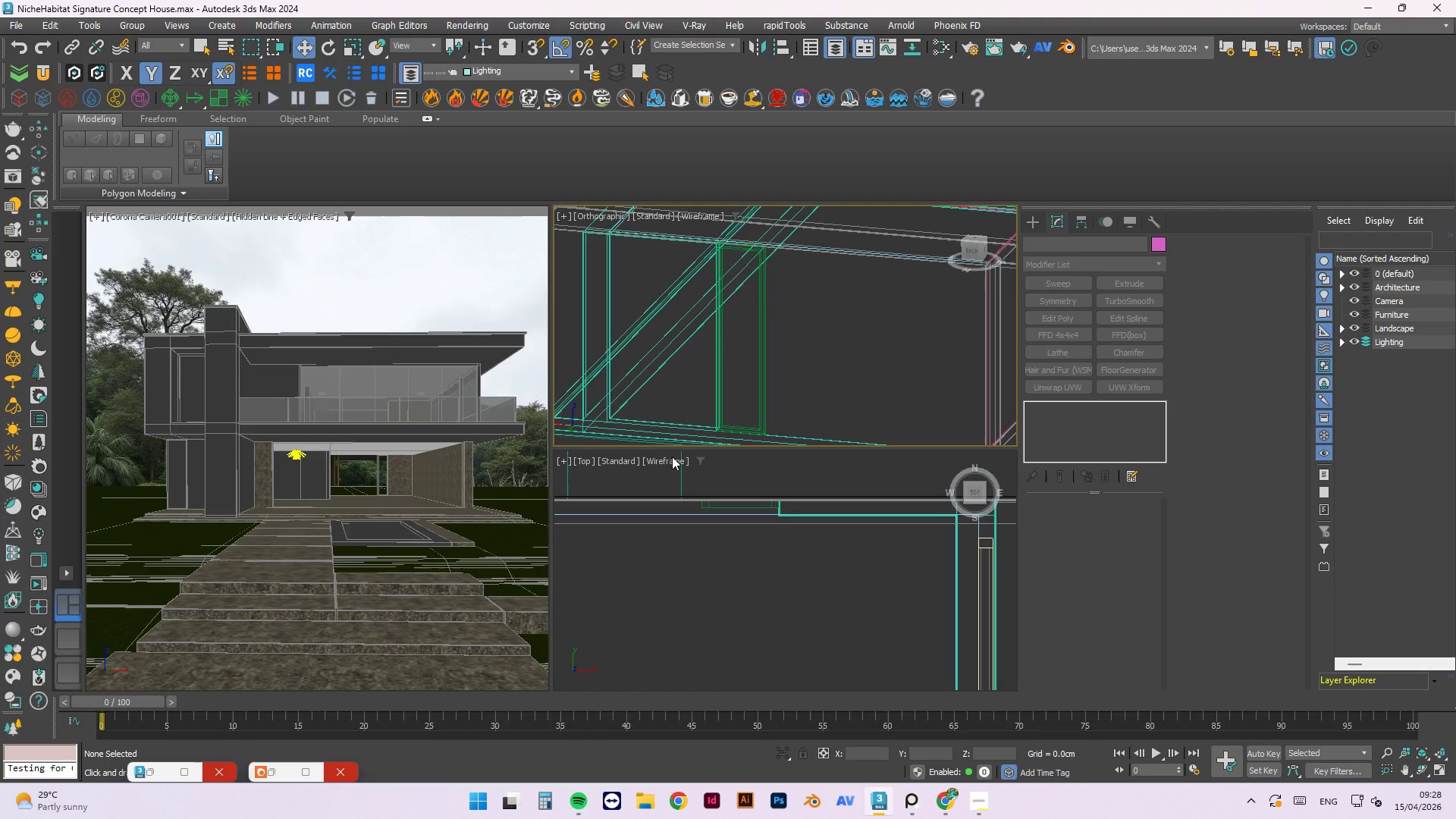 
left_click([276, 768])
 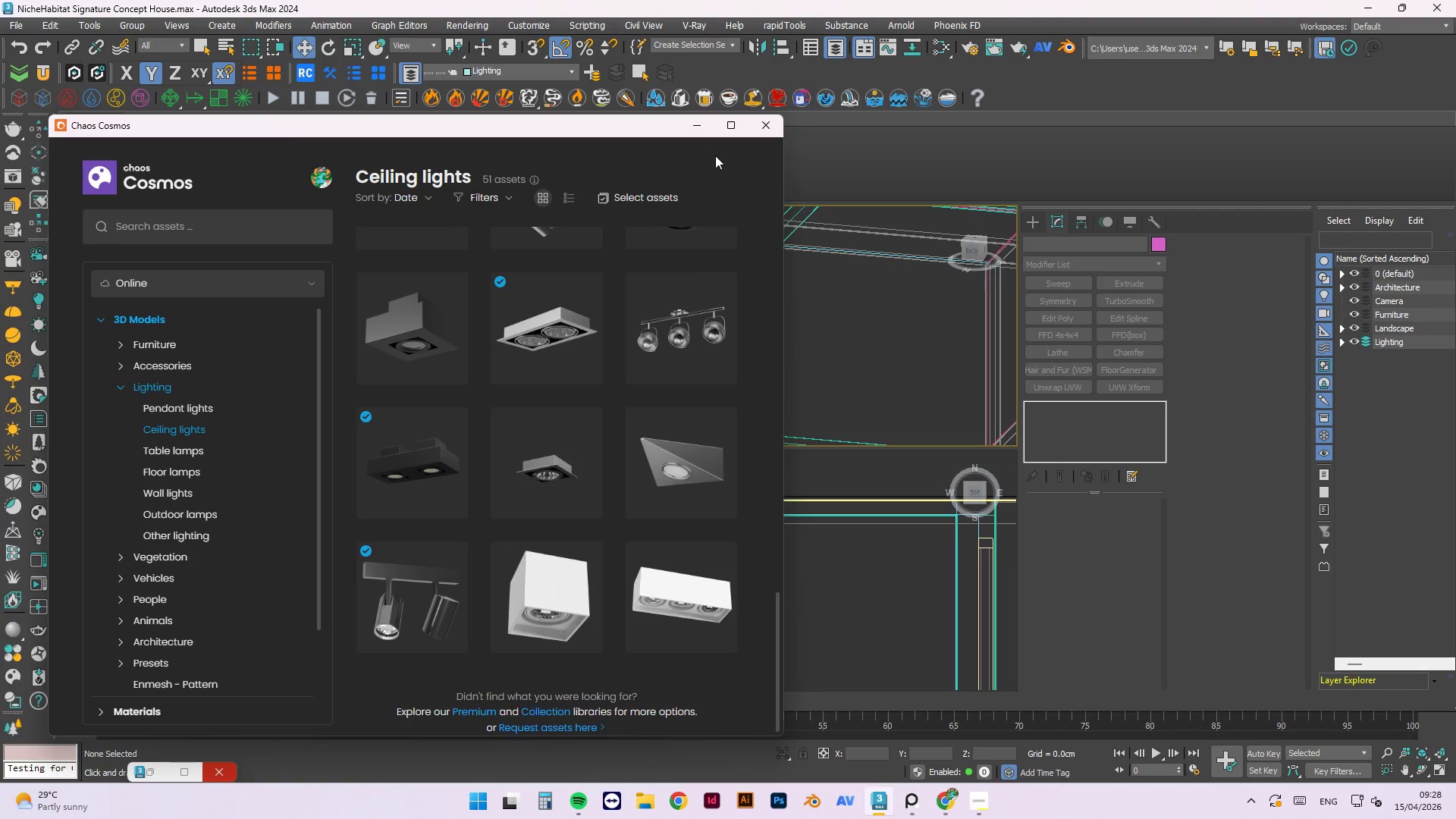 
left_click([701, 132])
 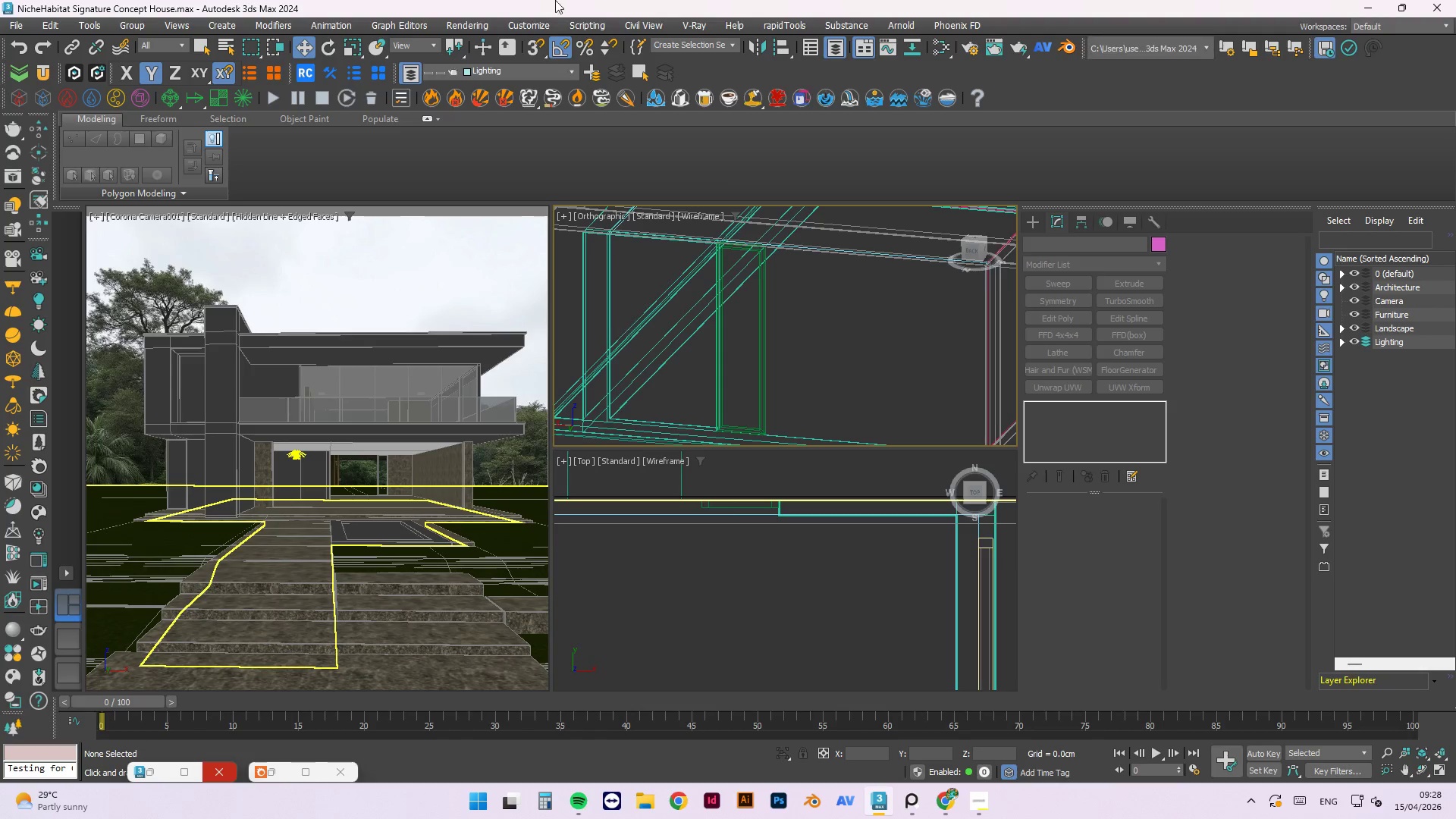 
wait(6.2)
 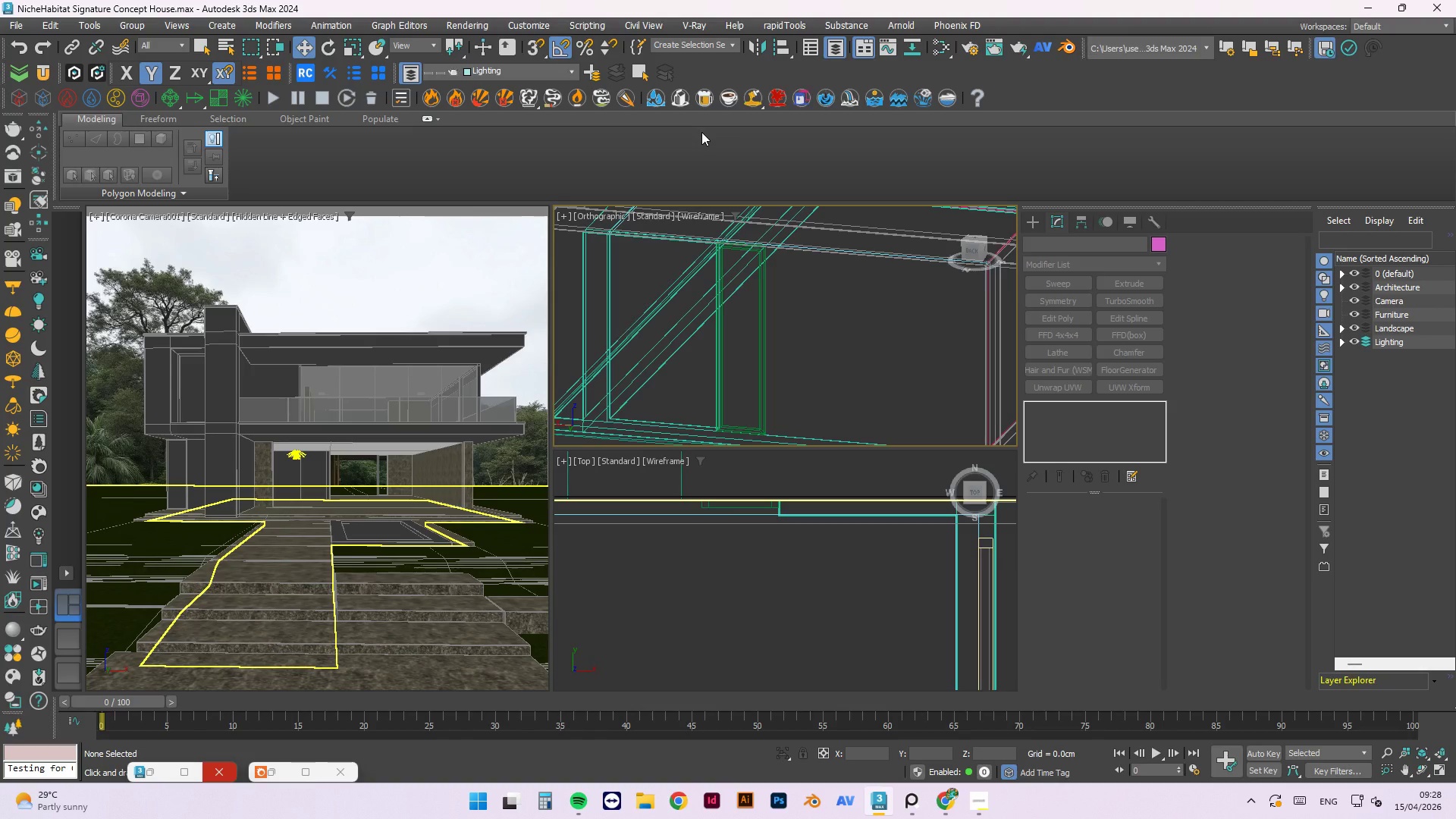 
left_click([870, 403])
 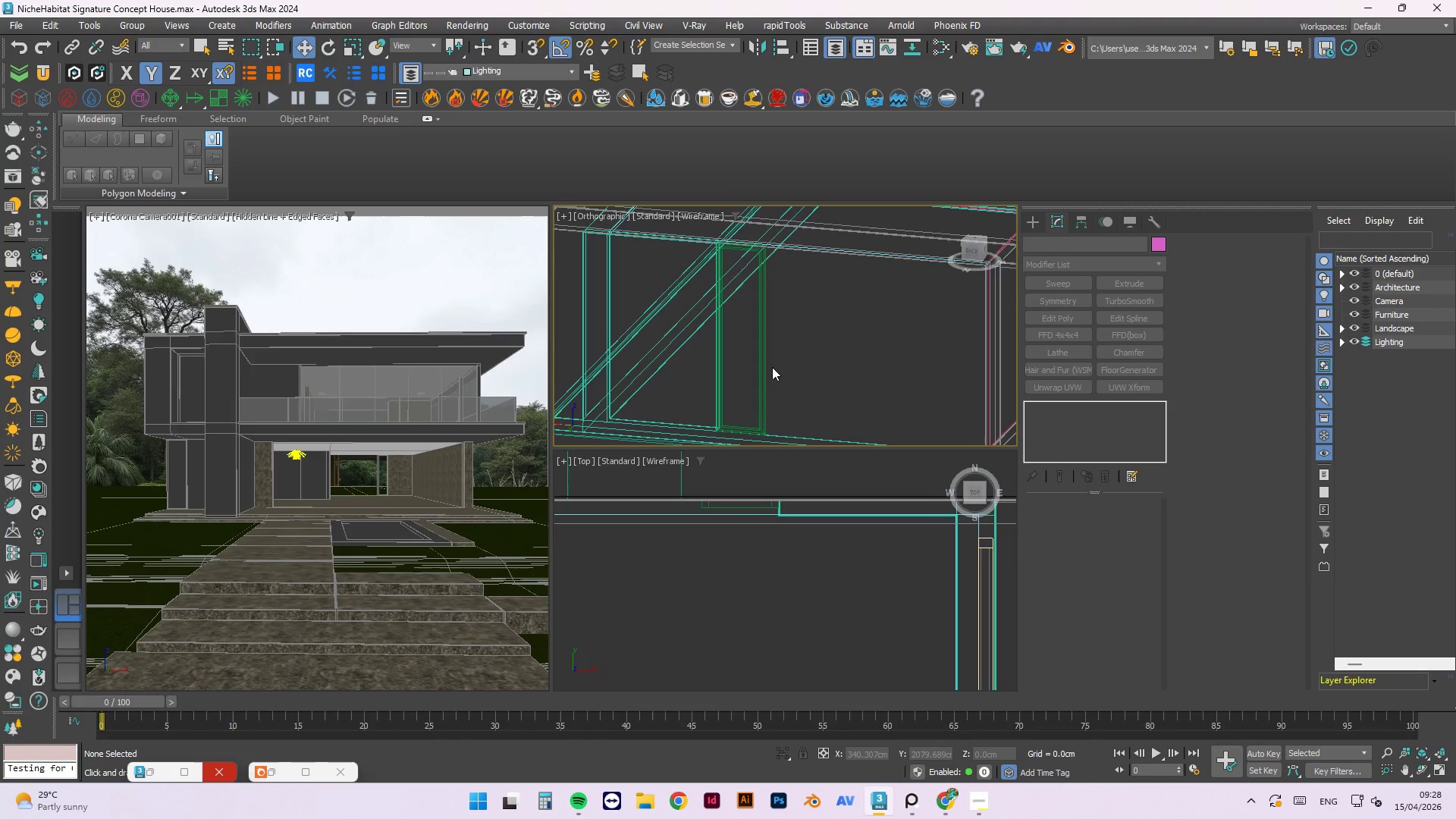 
scroll: coordinate [772, 366], scroll_direction: down, amount: 3.0
 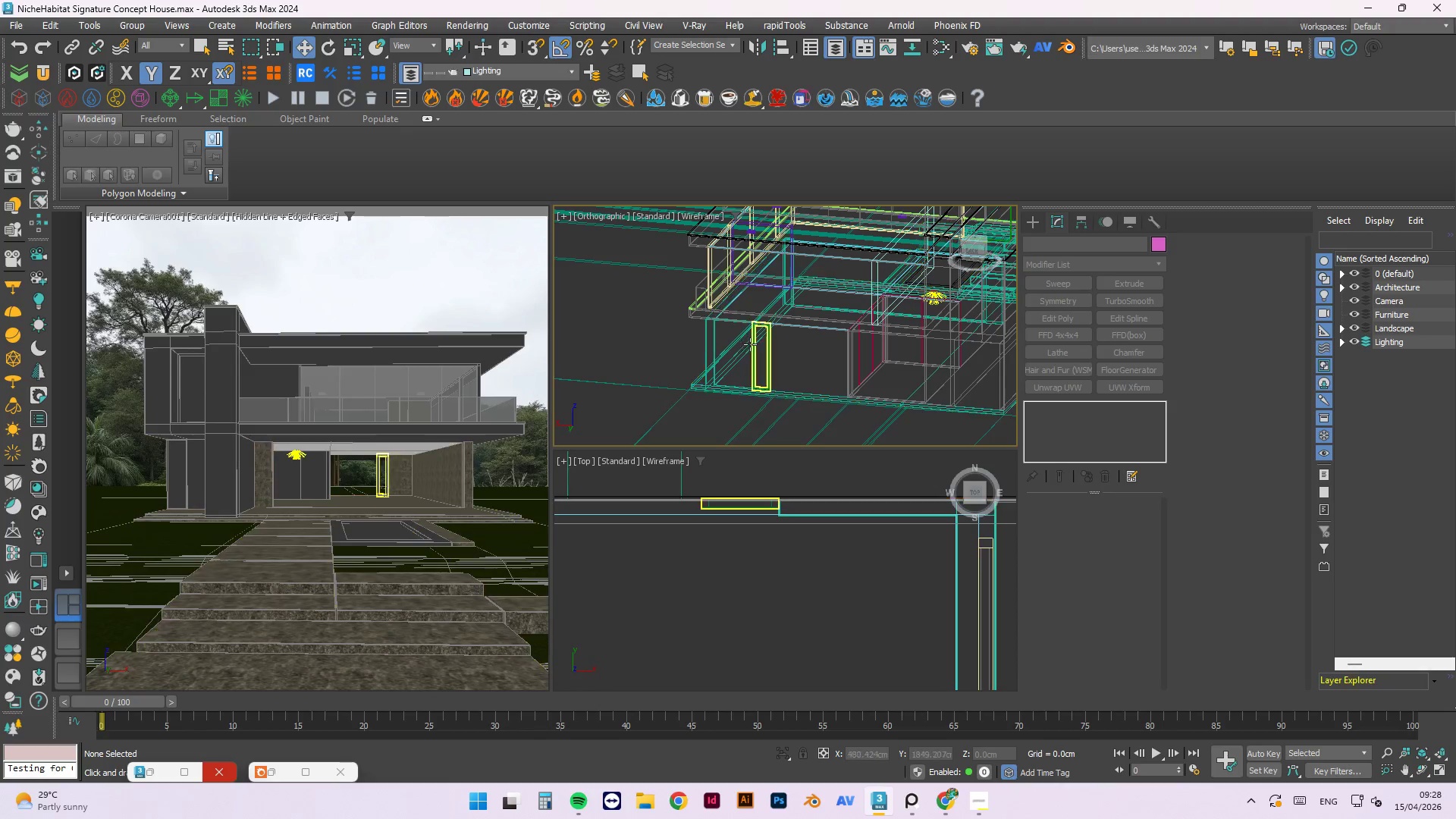 
scroll: coordinate [756, 351], scroll_direction: up, amount: 3.0
 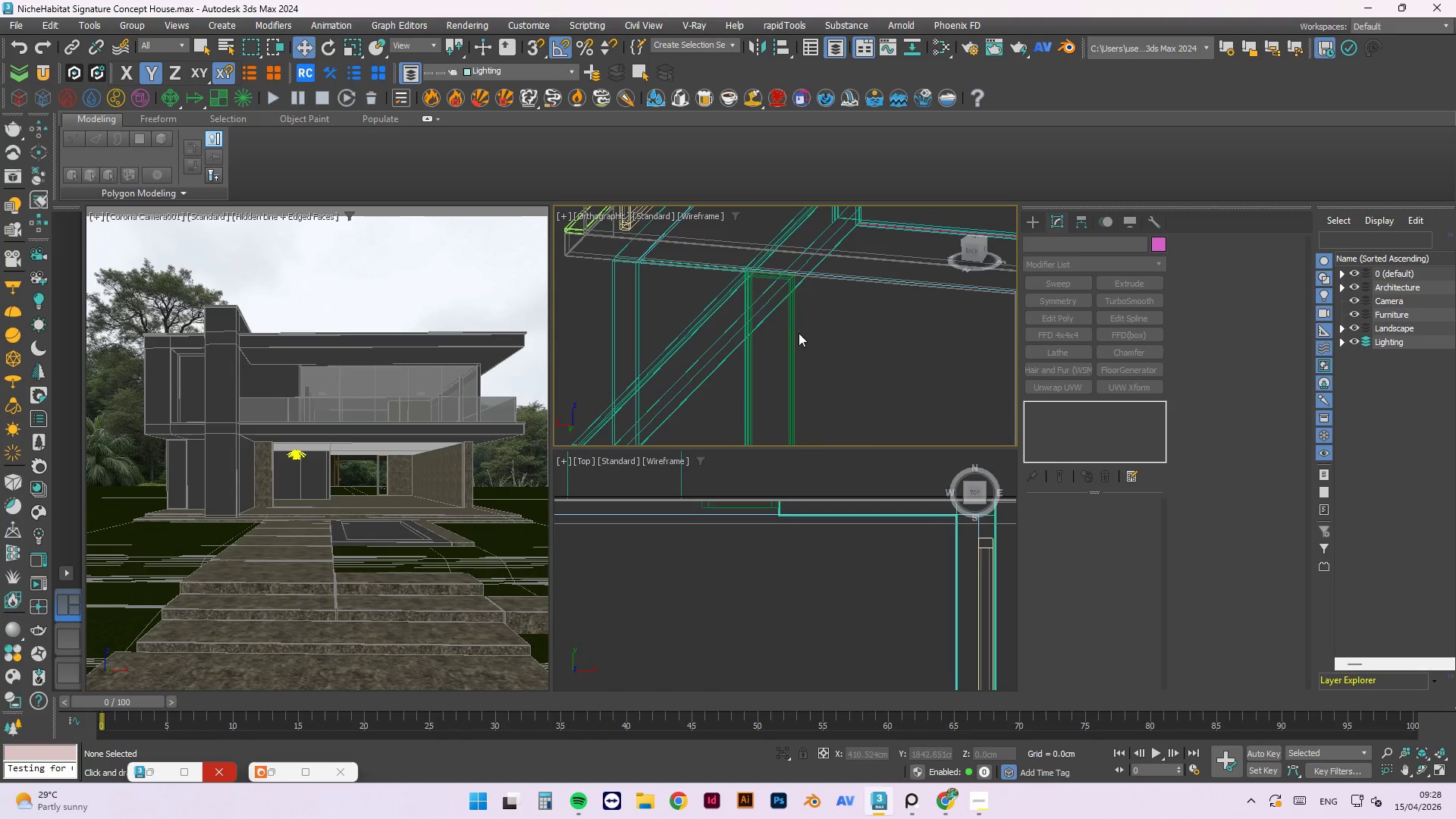 
left_click([802, 334])
 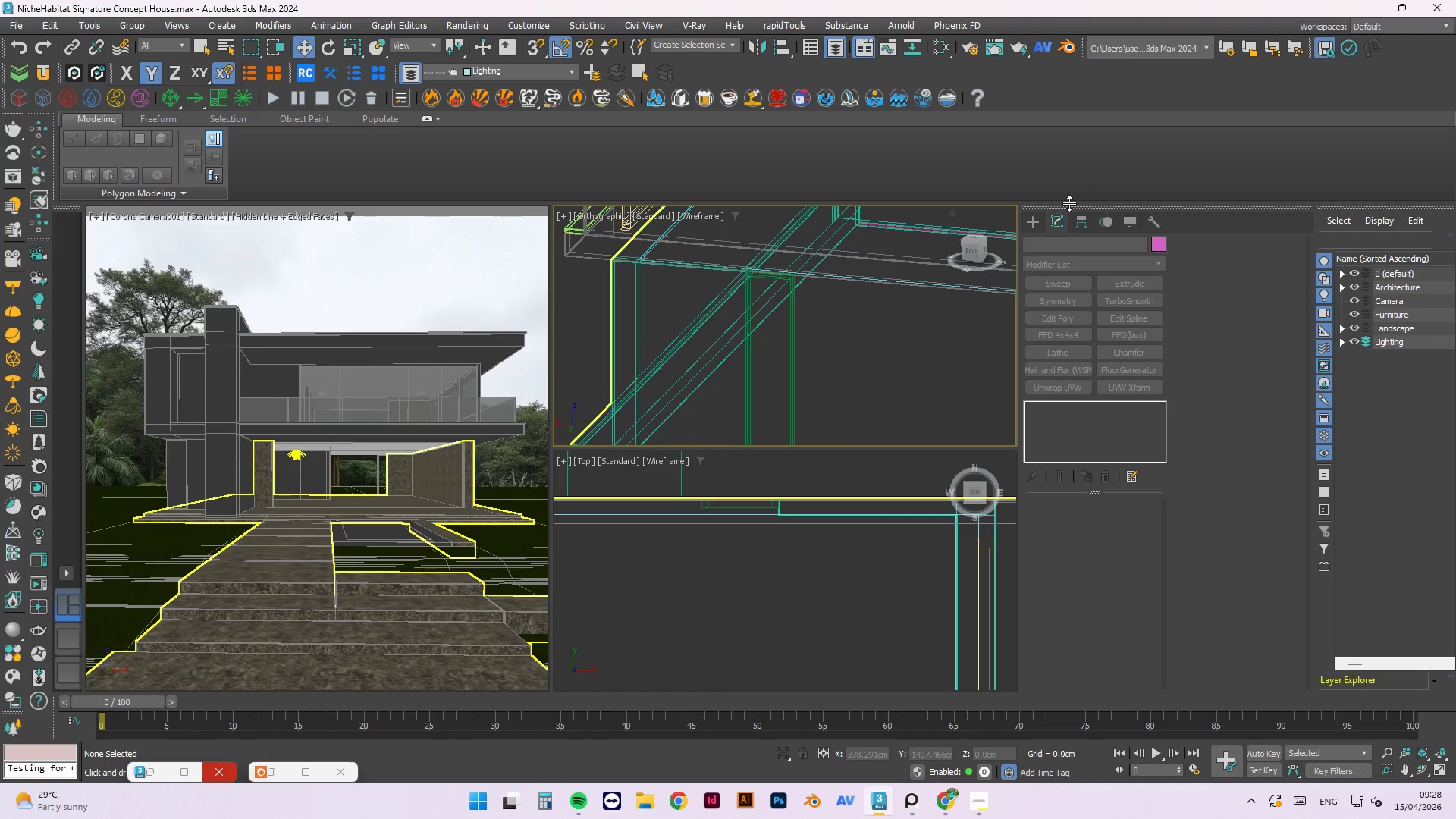 
key(Control+S)
 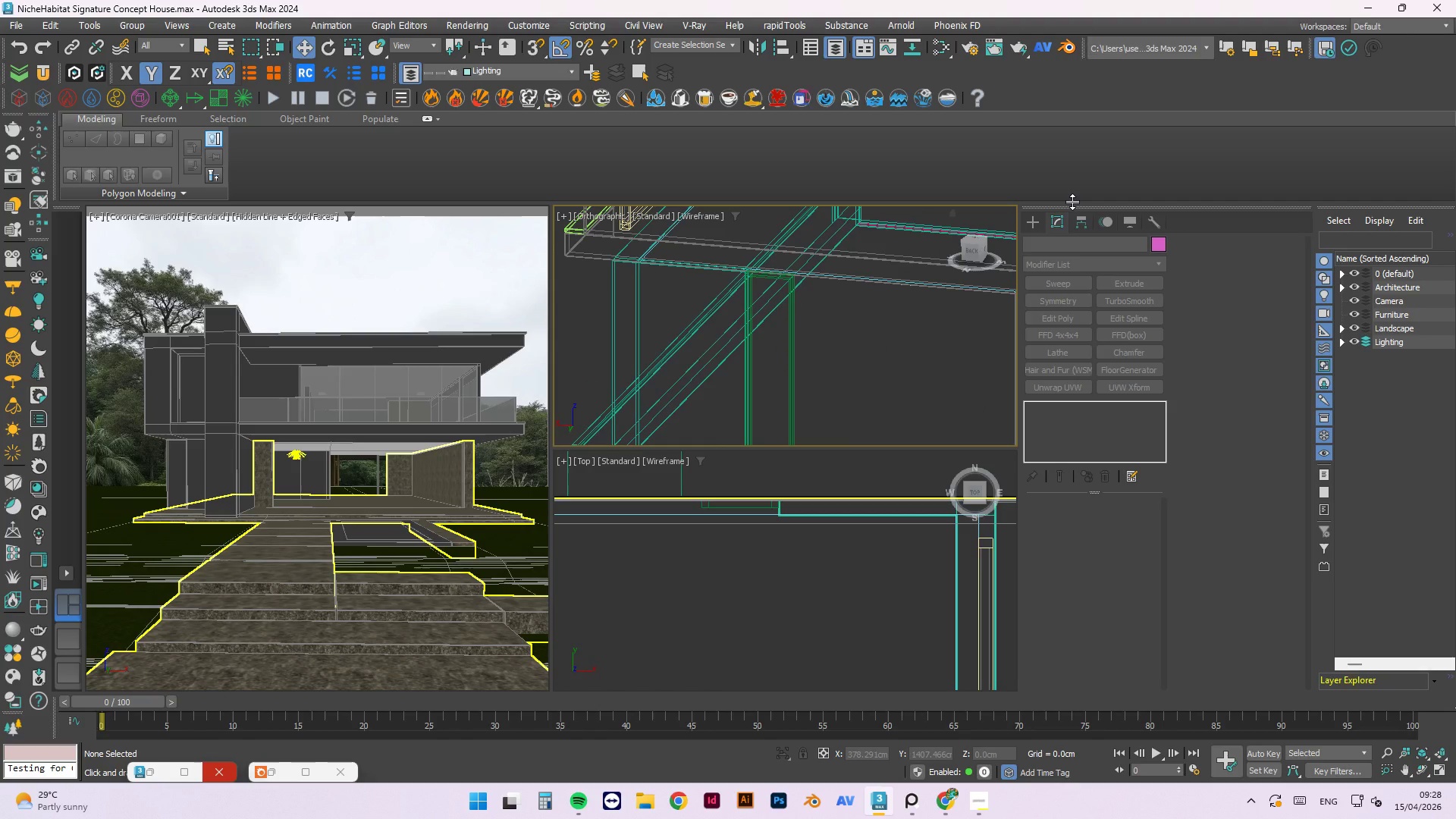 
wait(11.0)
 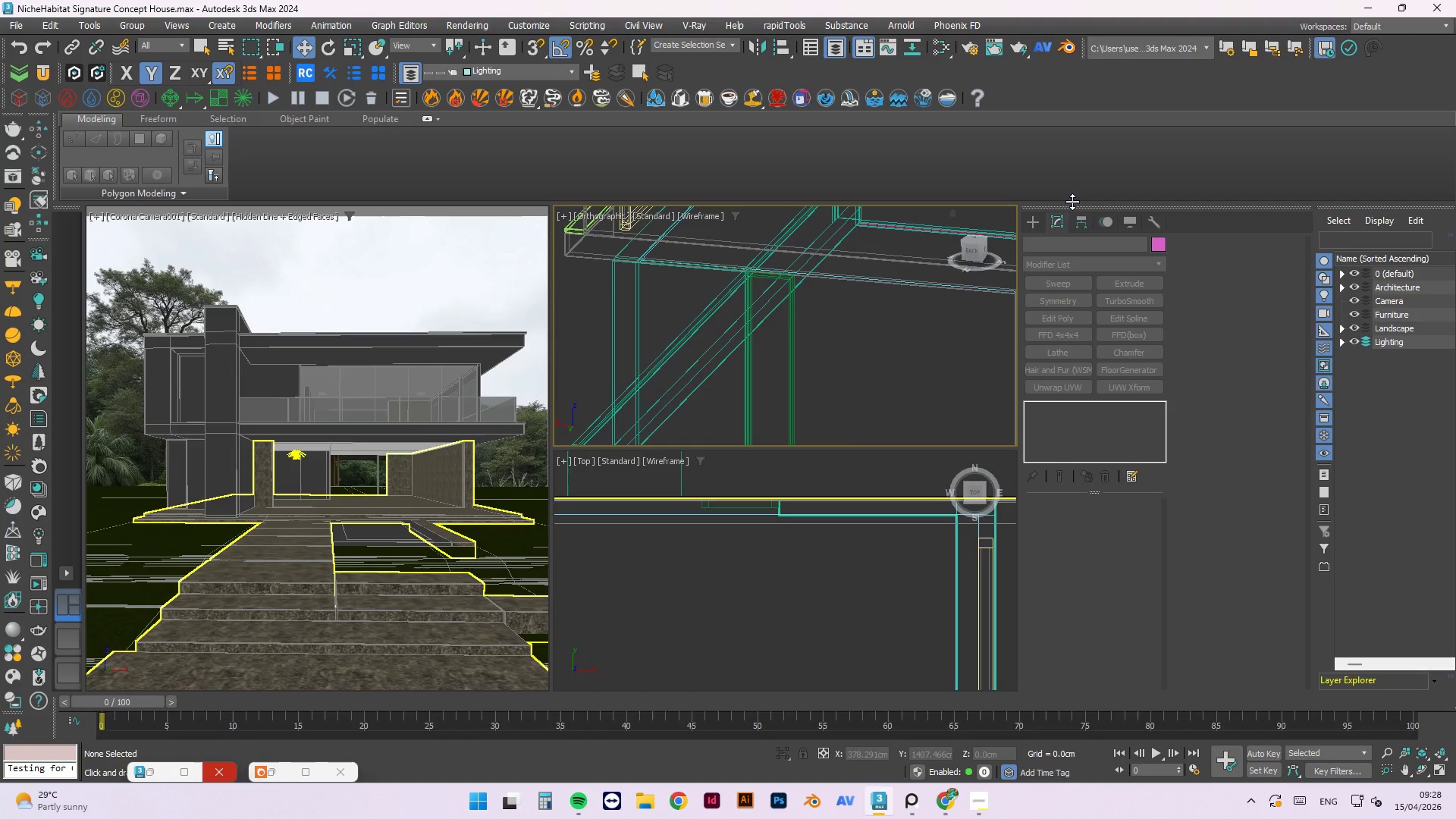 
scroll: coordinate [797, 310], scroll_direction: down, amount: 1.0
 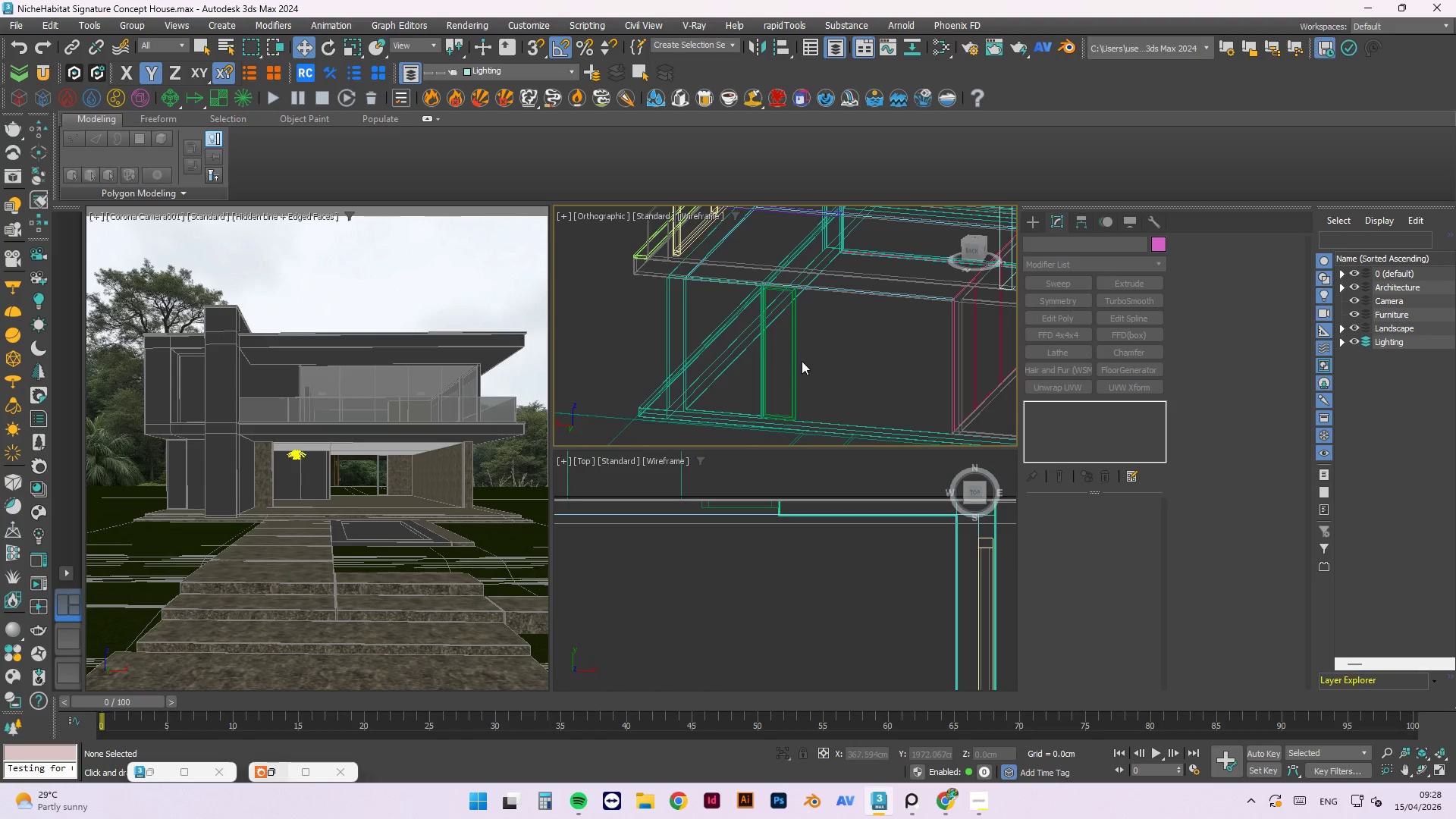 
scroll: coordinate [767, 378], scroll_direction: up, amount: 8.0
 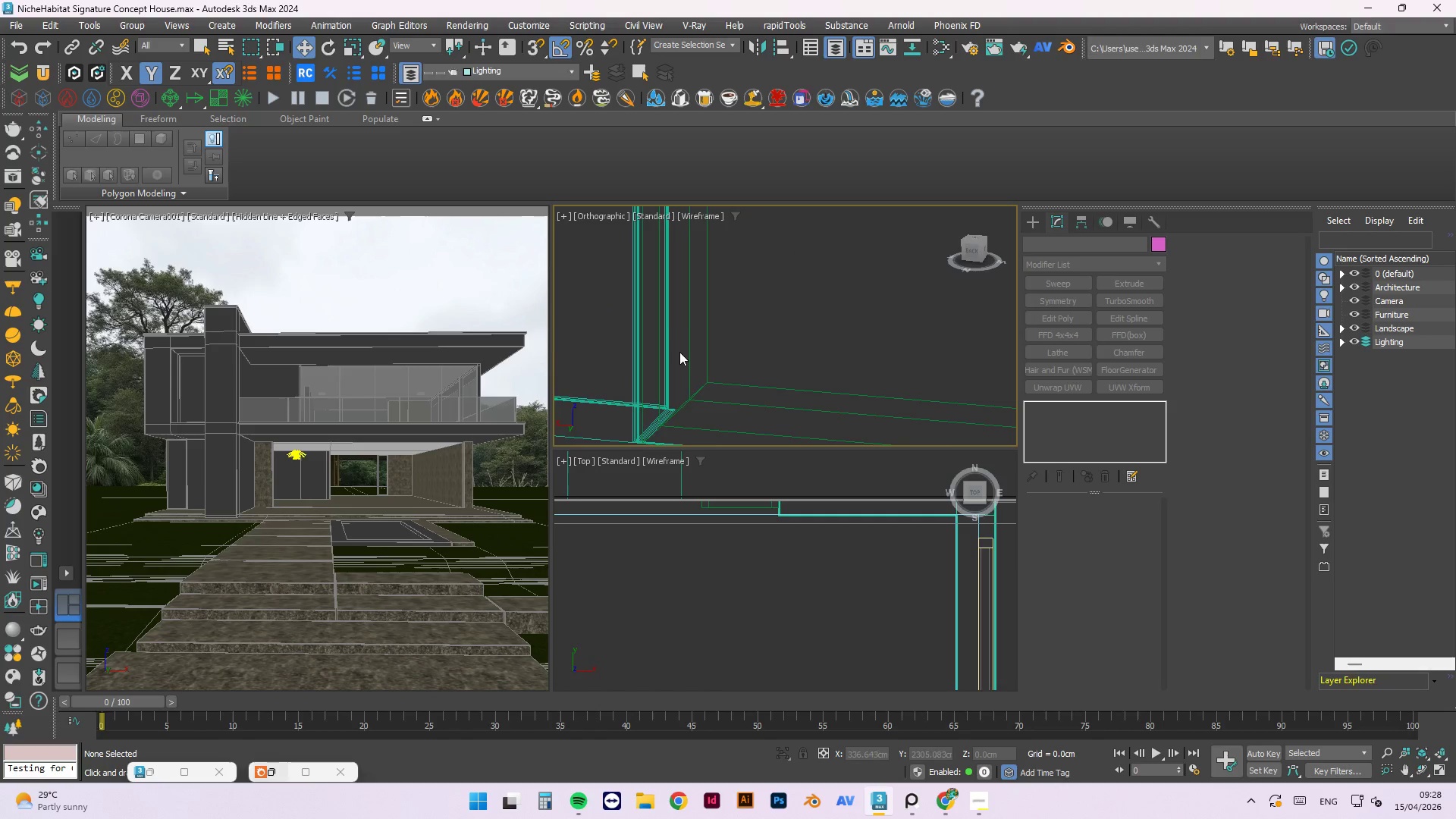 
hold_key(key=AltLeft, duration=0.84)
 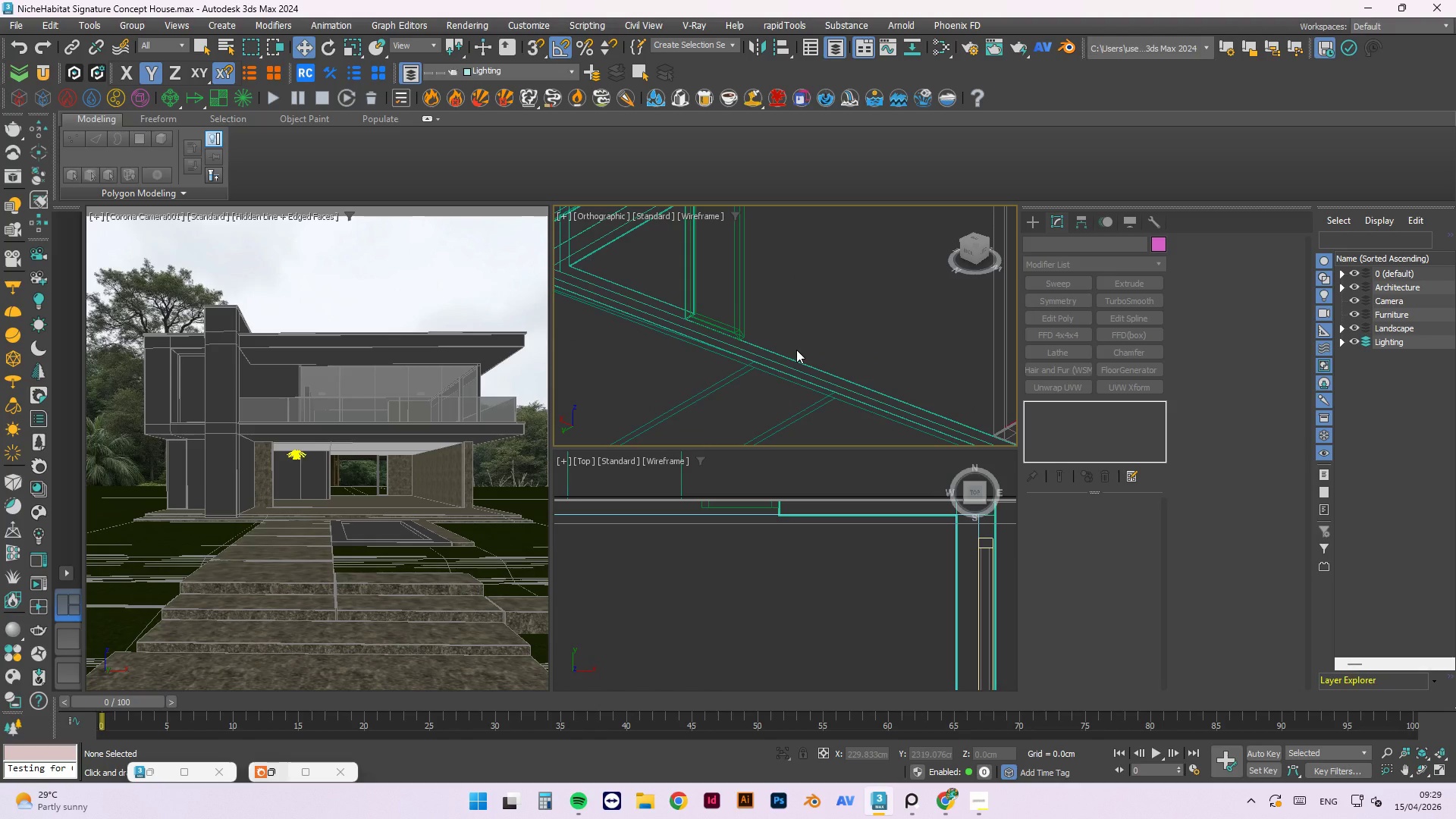 
scroll: coordinate [690, 327], scroll_direction: down, amount: 6.0
 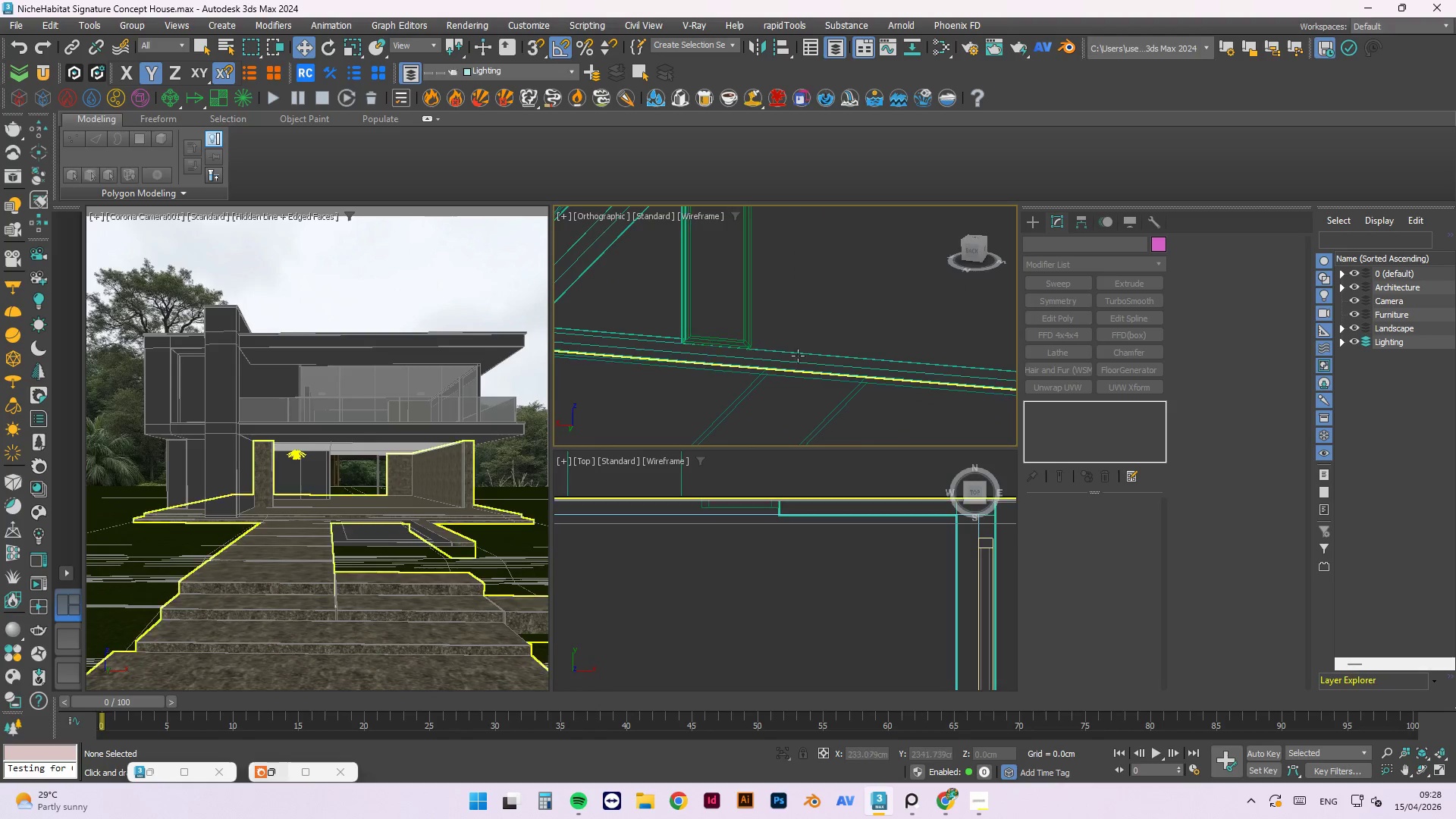 
wait(18.62)
 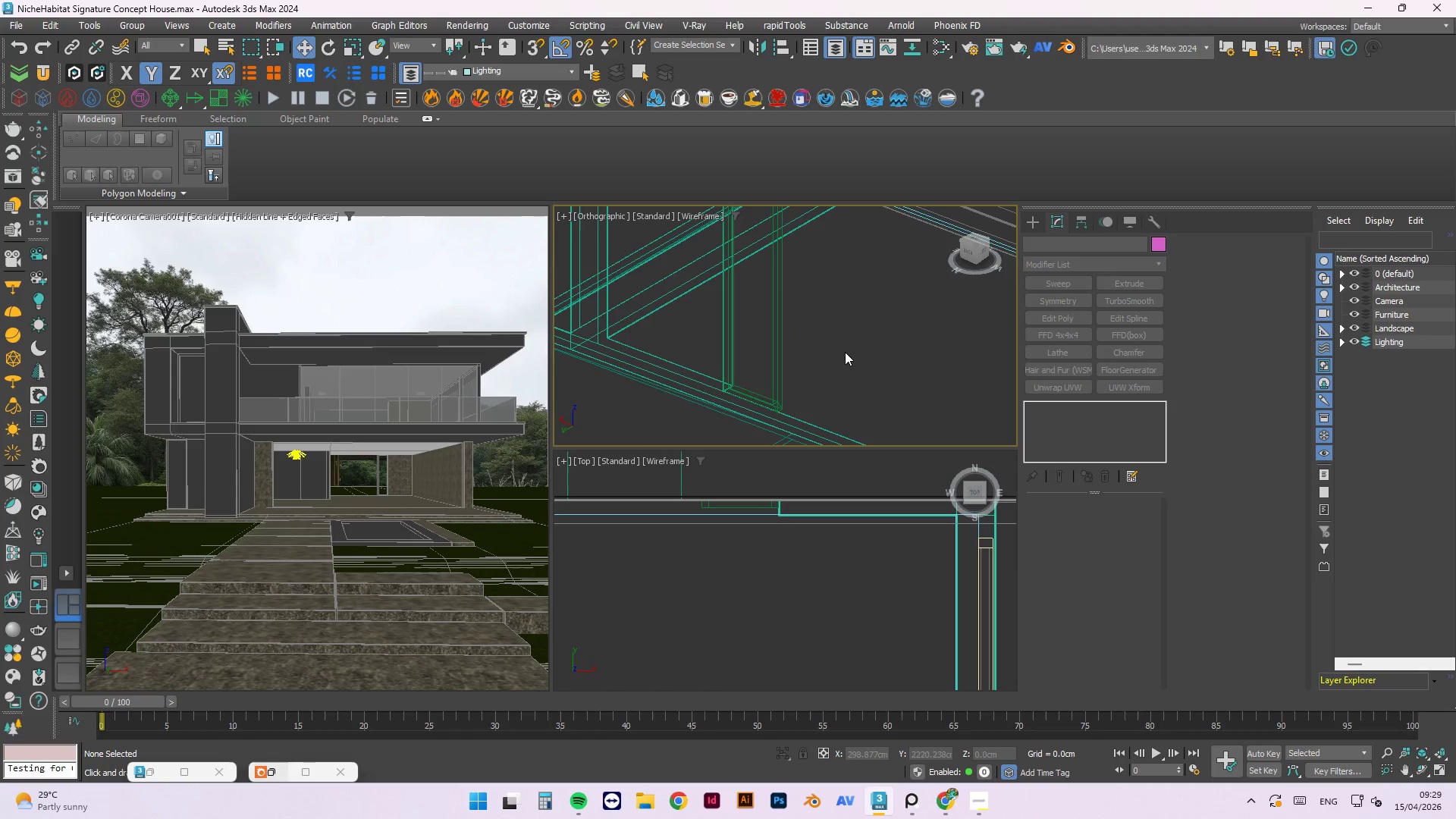 
left_click([845, 352])
 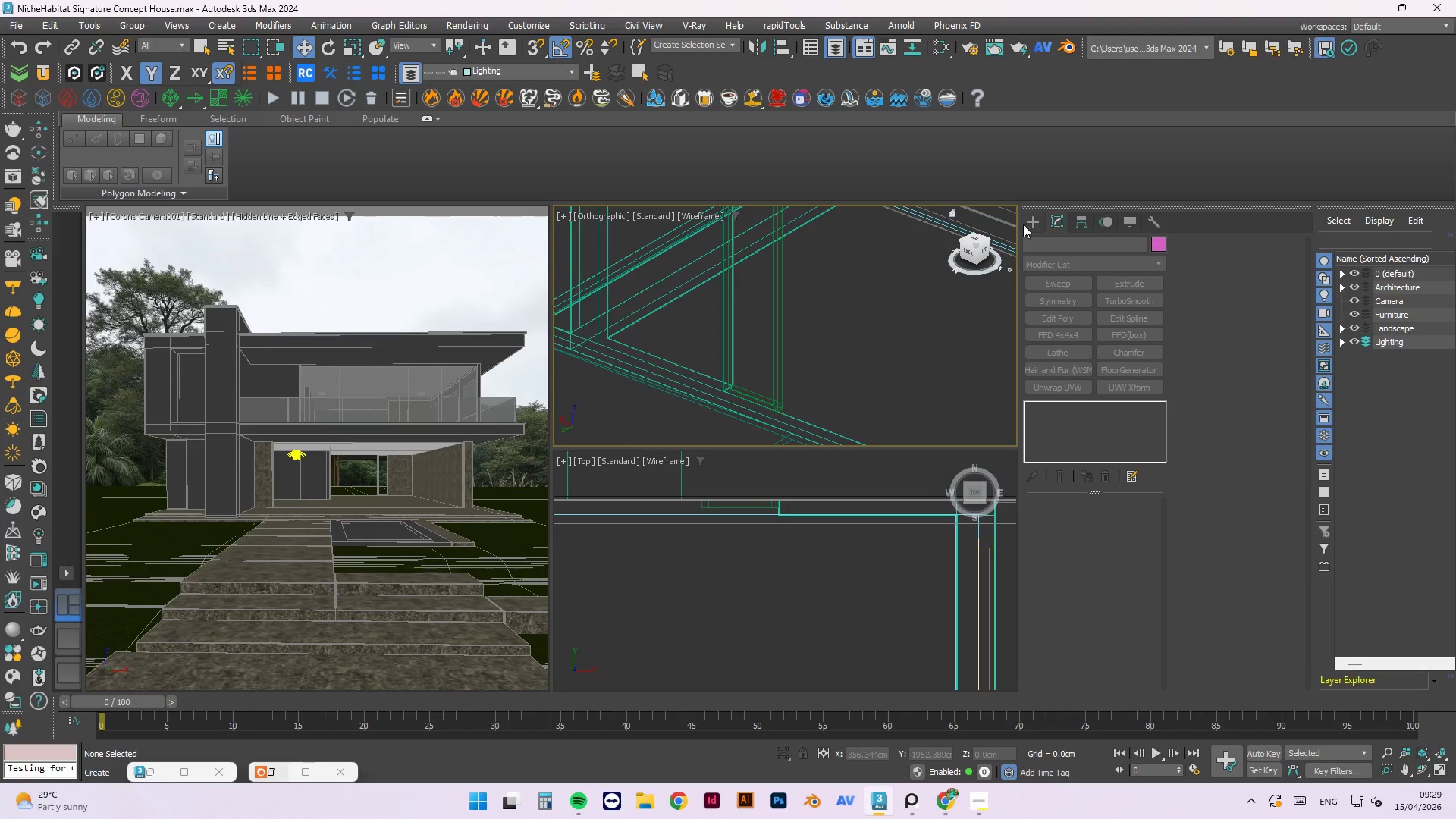 
scroll: coordinate [812, 278], scroll_direction: none, amount: 0.0
 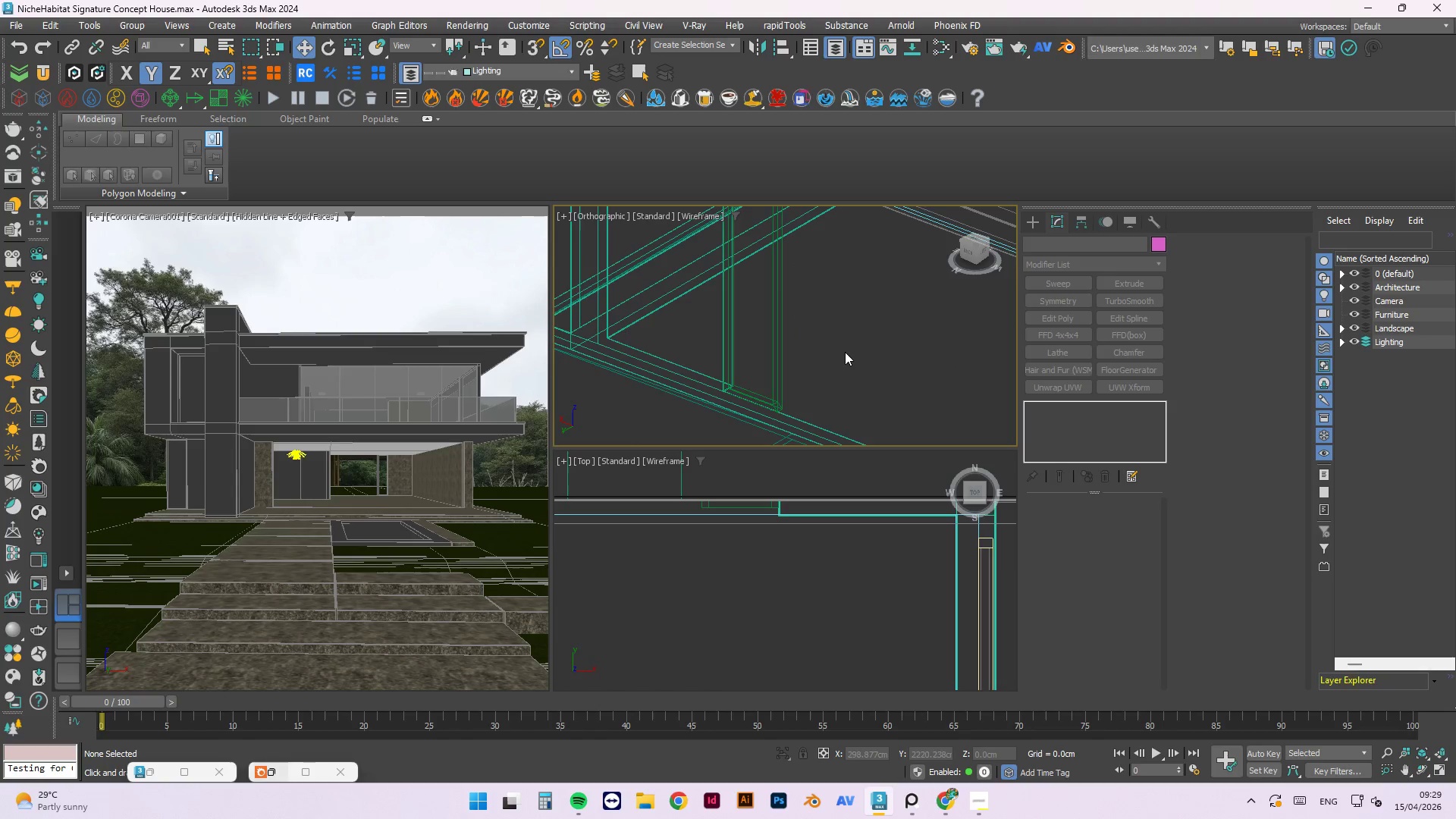 
left_click([1025, 226])
 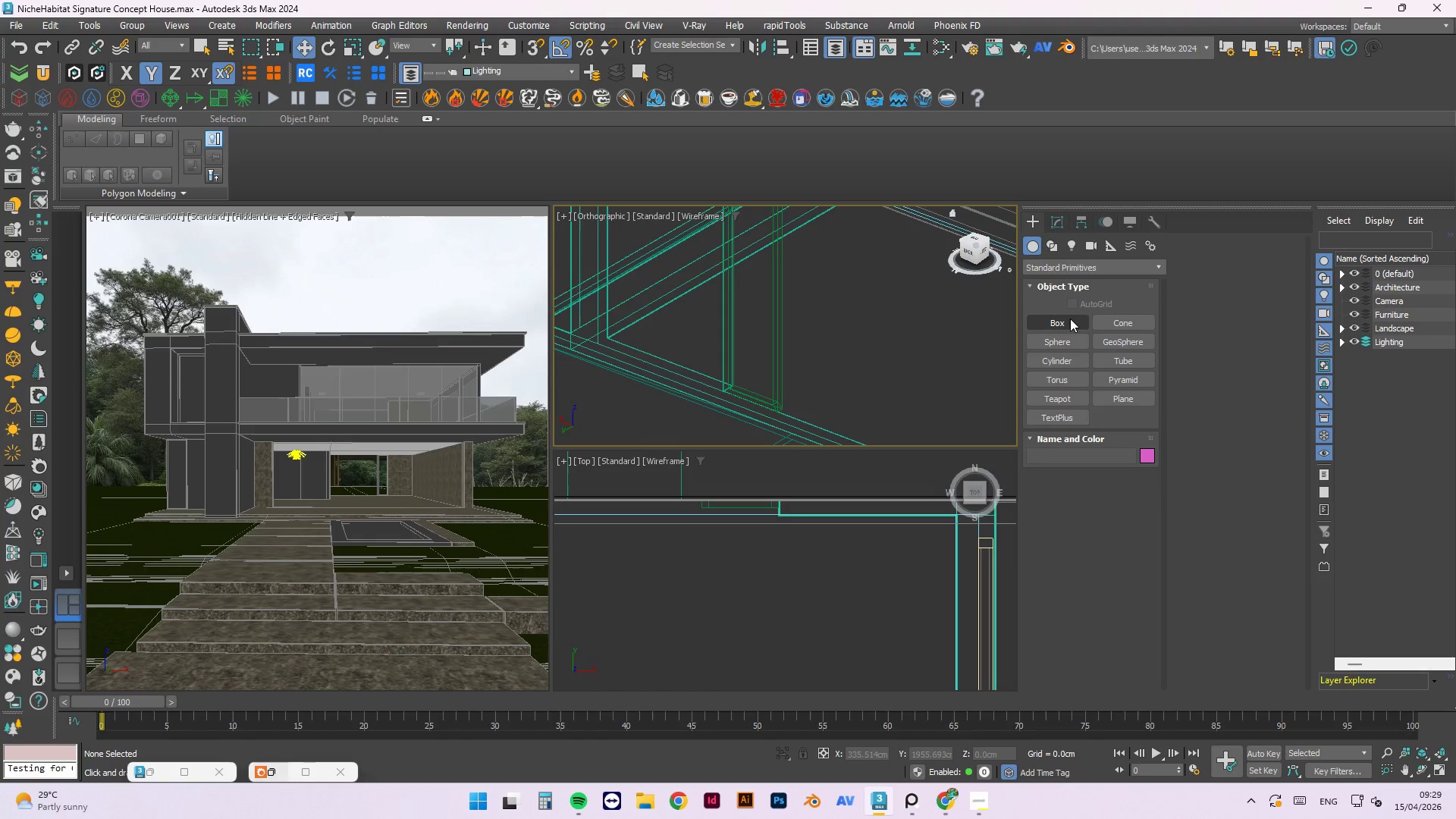 
left_click([1070, 318])
 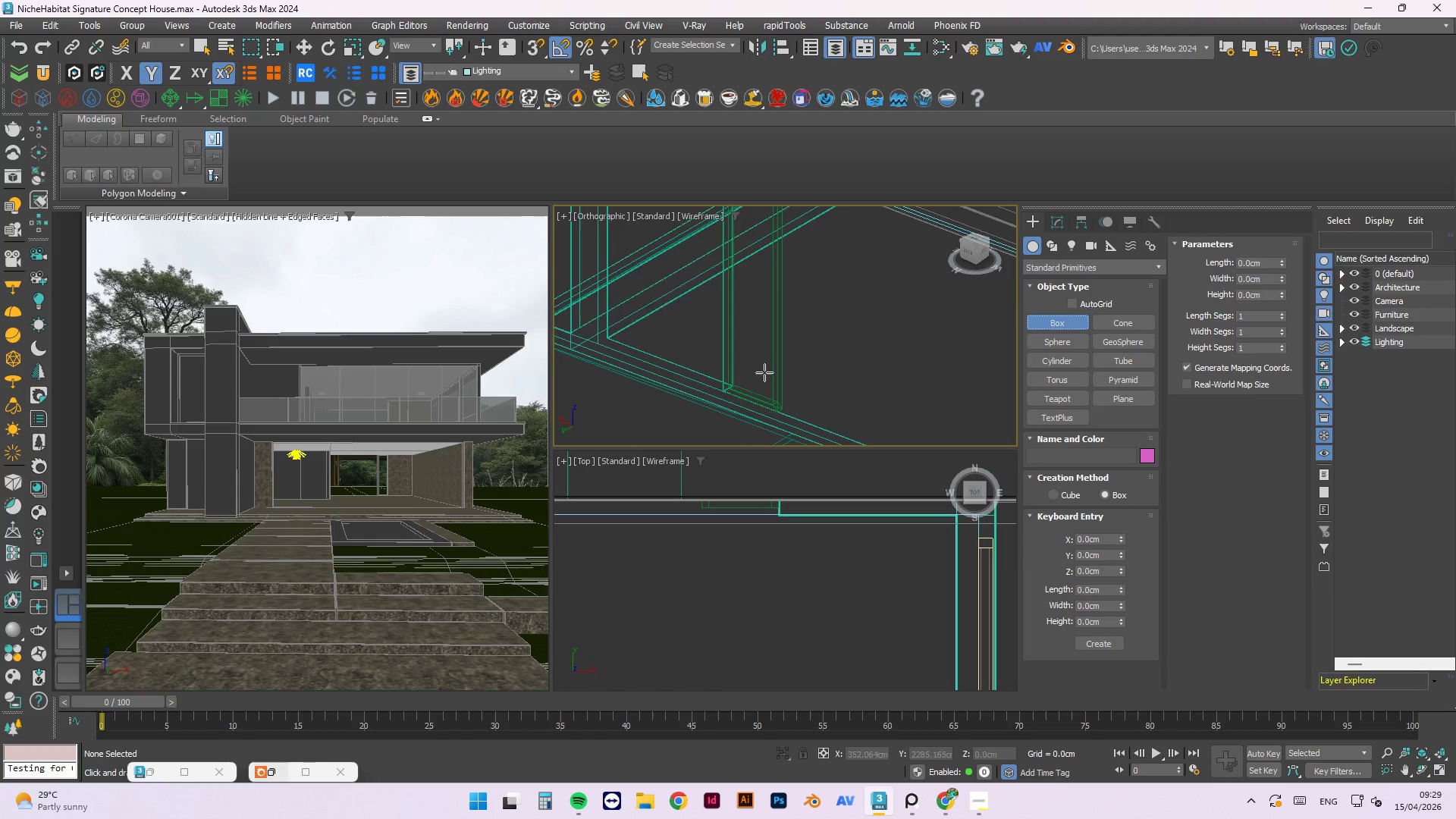 
scroll: coordinate [586, 378], scroll_direction: up, amount: 5.0
 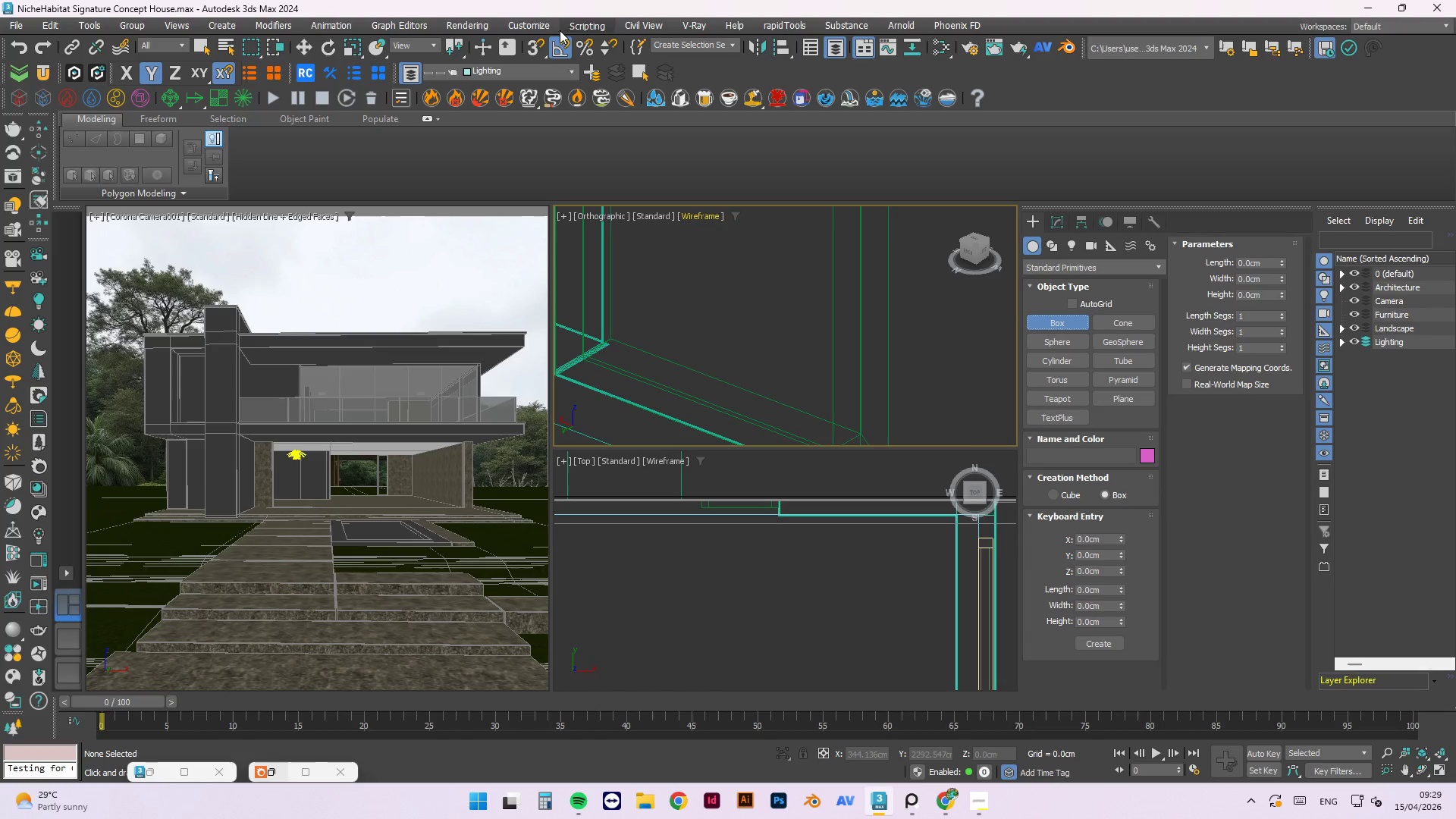 
left_click([534, 55])
 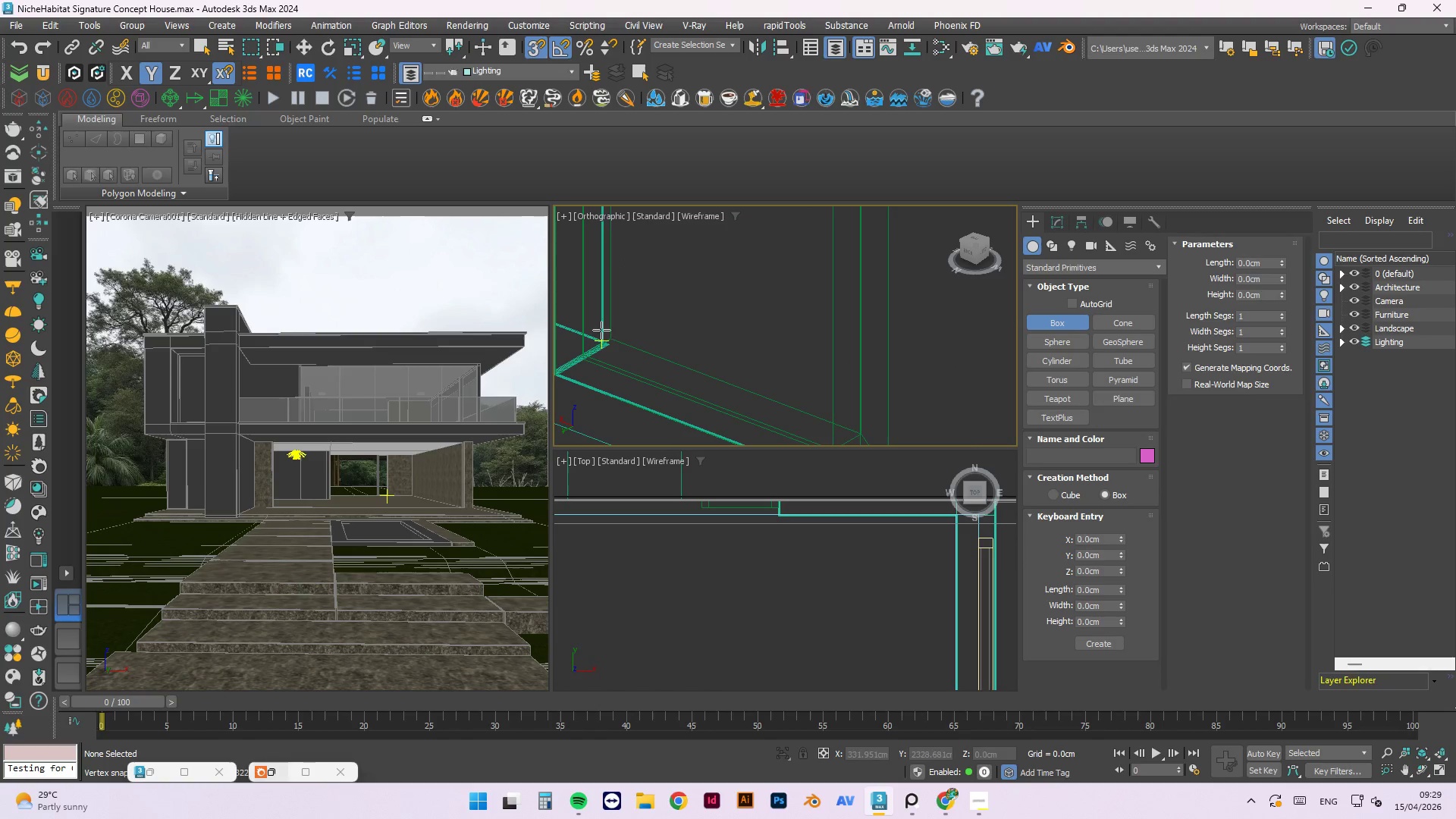 
scroll: coordinate [620, 375], scroll_direction: up, amount: 6.0
 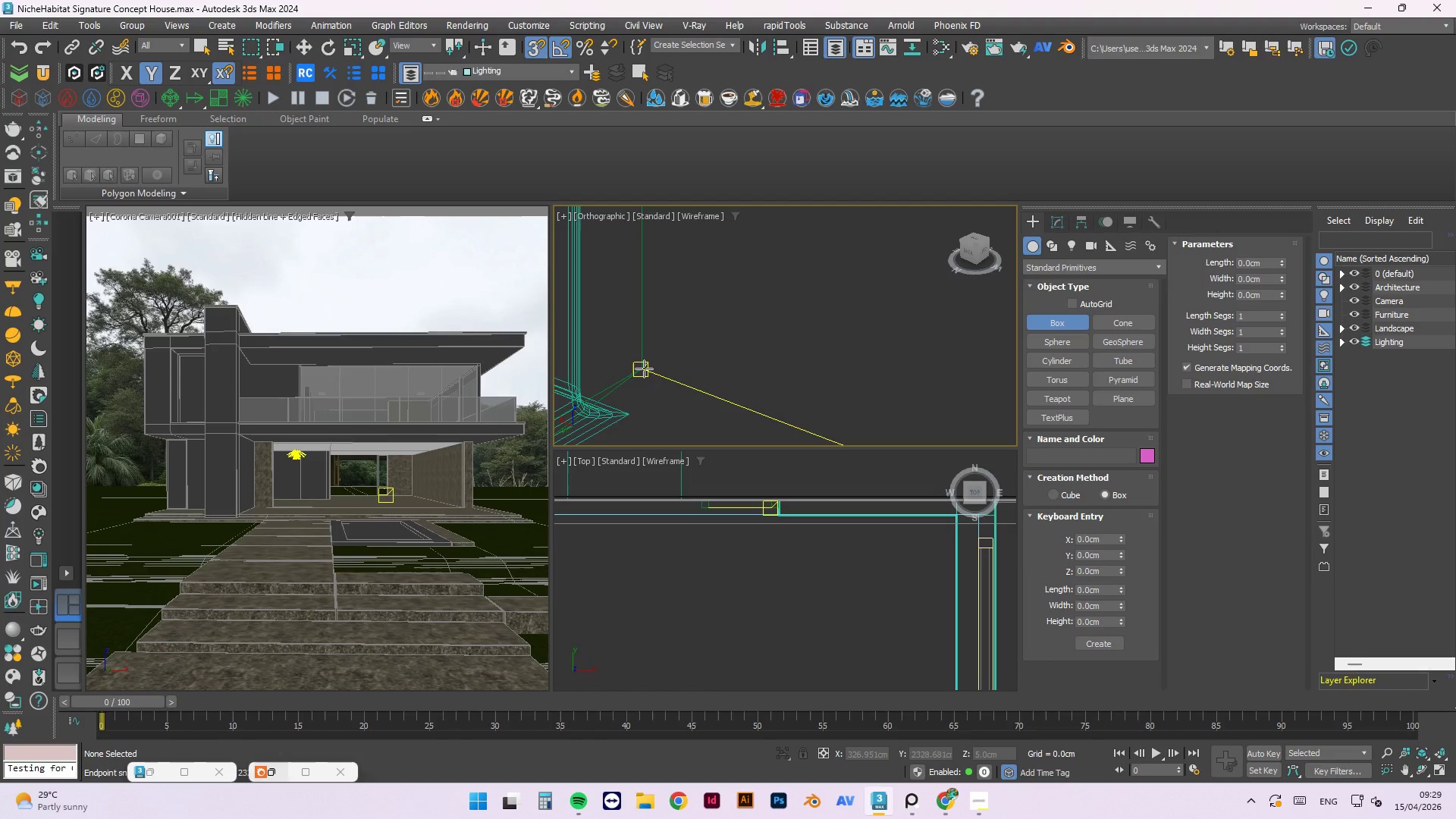 
left_click_drag(start_coordinate=[644, 369], to_coordinate=[849, 411])
 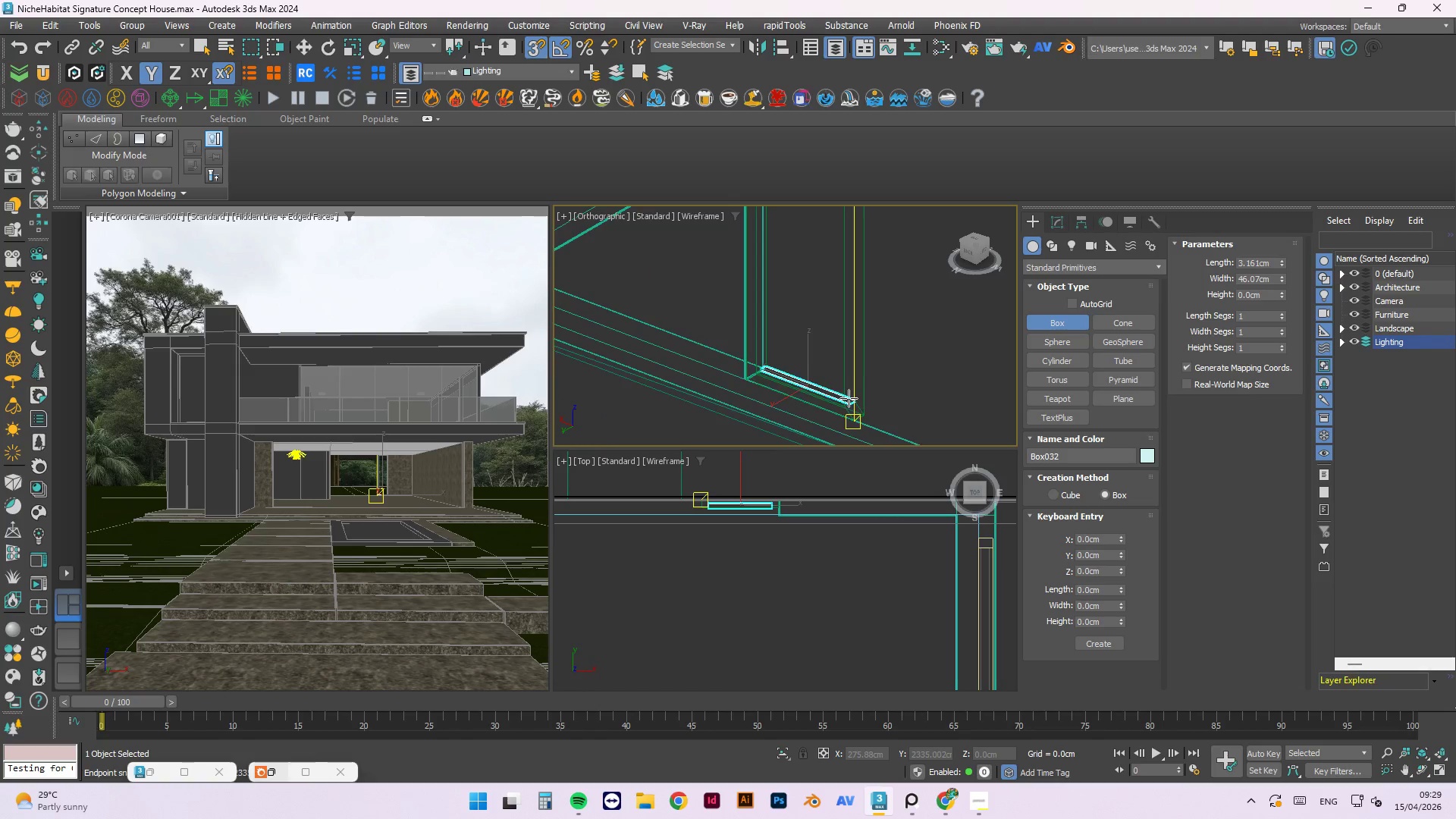 
scroll: coordinate [849, 398], scroll_direction: down, amount: 13.0
 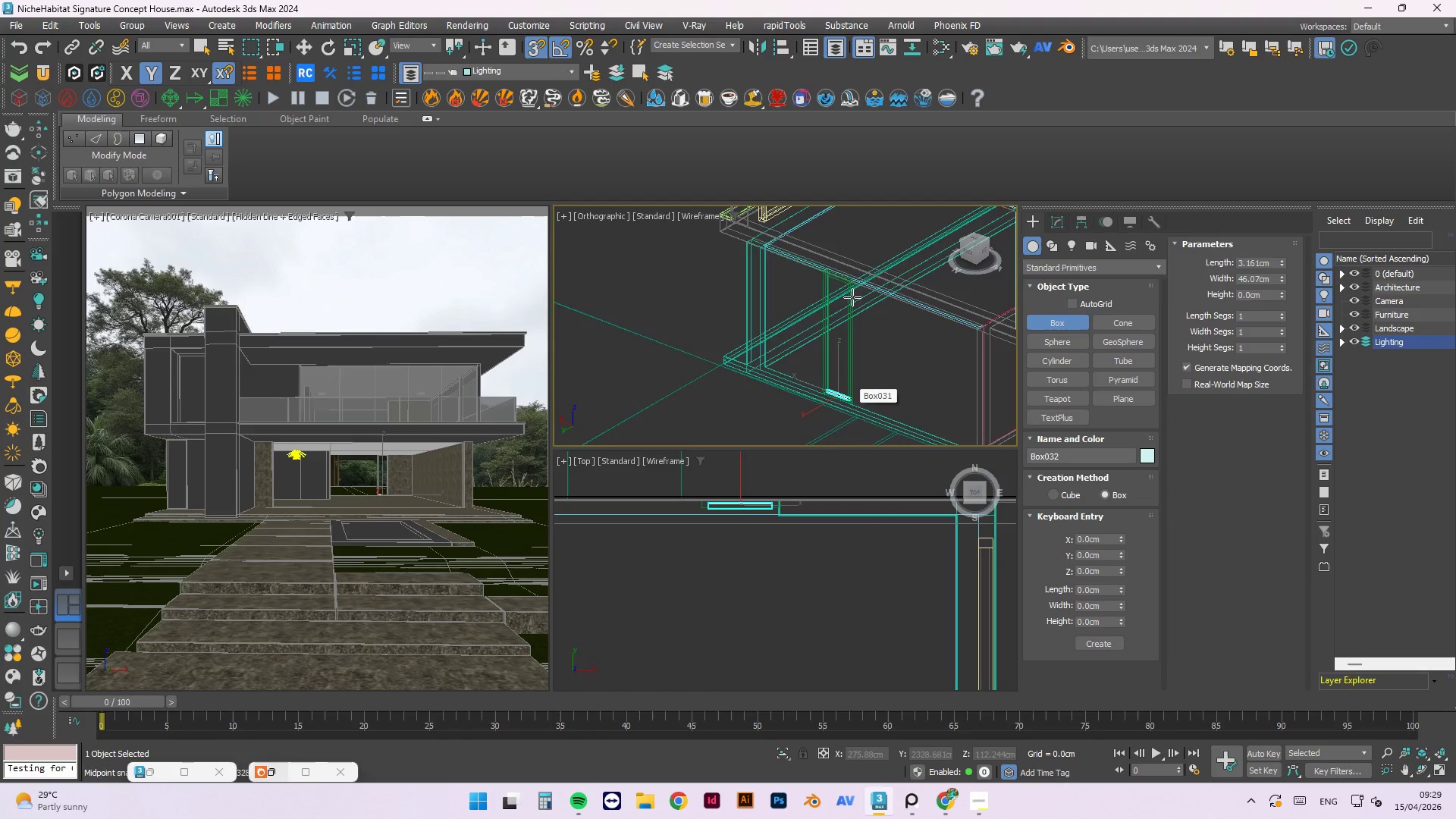 
scroll: coordinate [765, 243], scroll_direction: up, amount: 8.0
 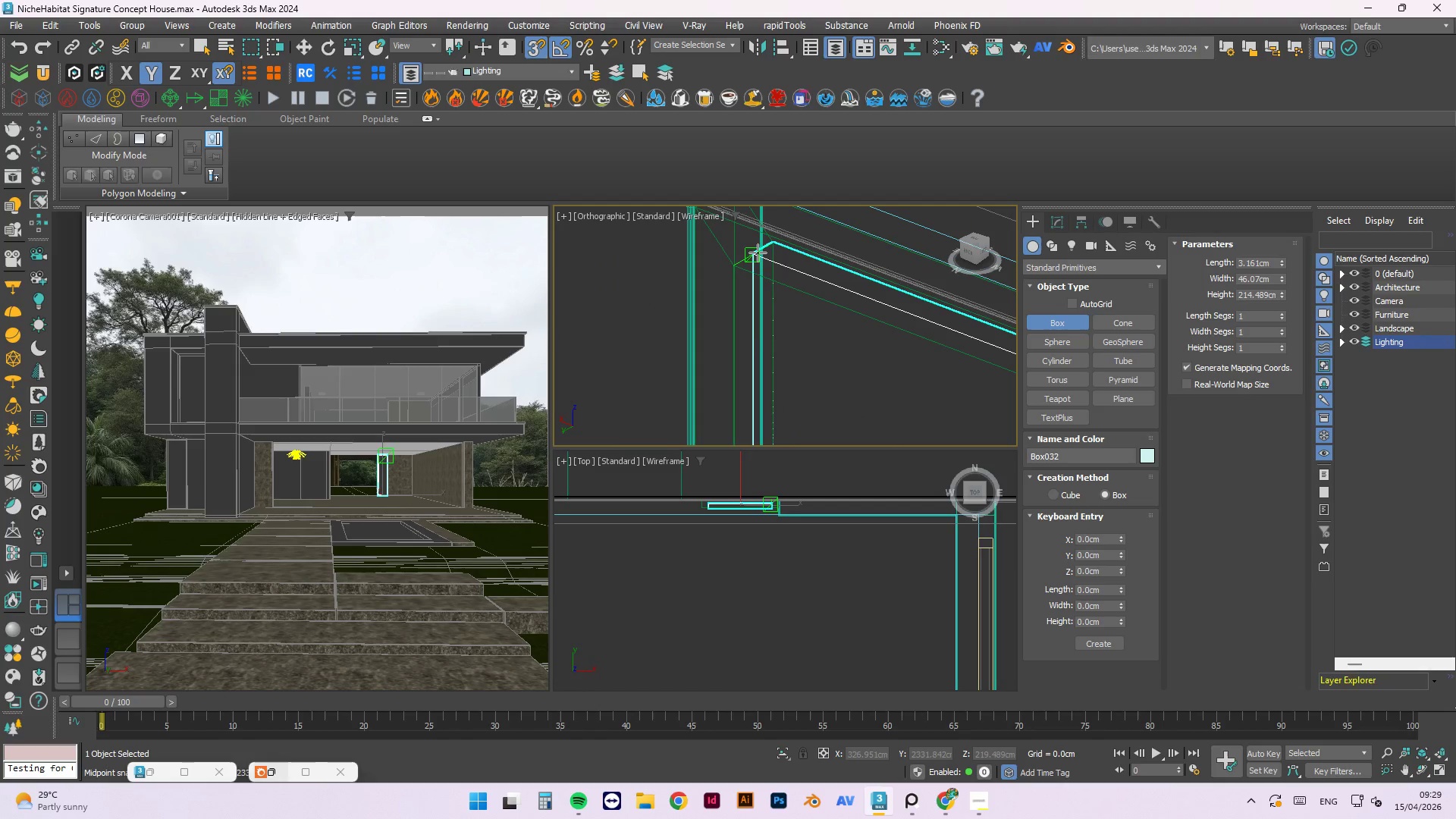 
left_click([756, 253])
 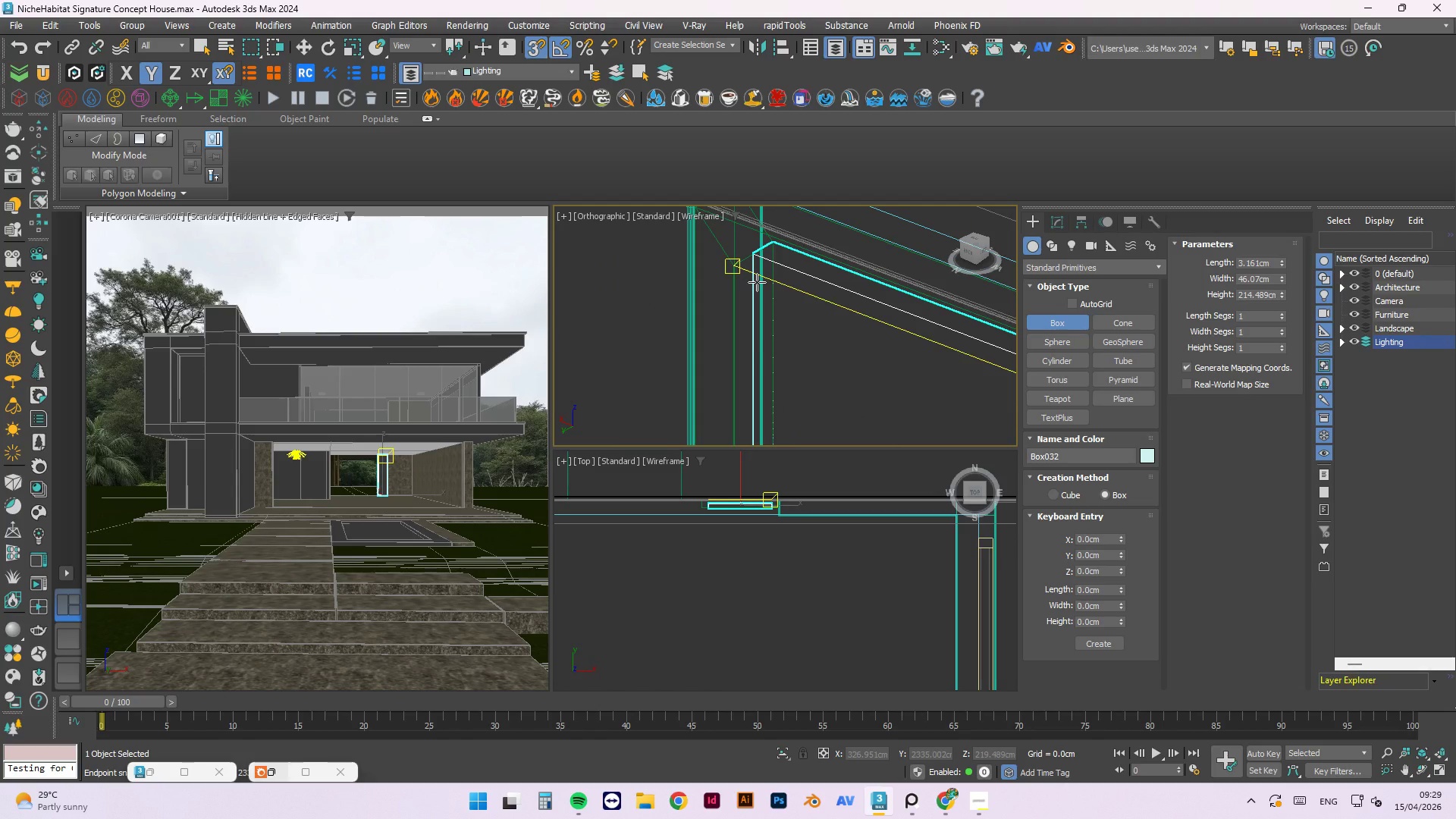 
key(Escape)
 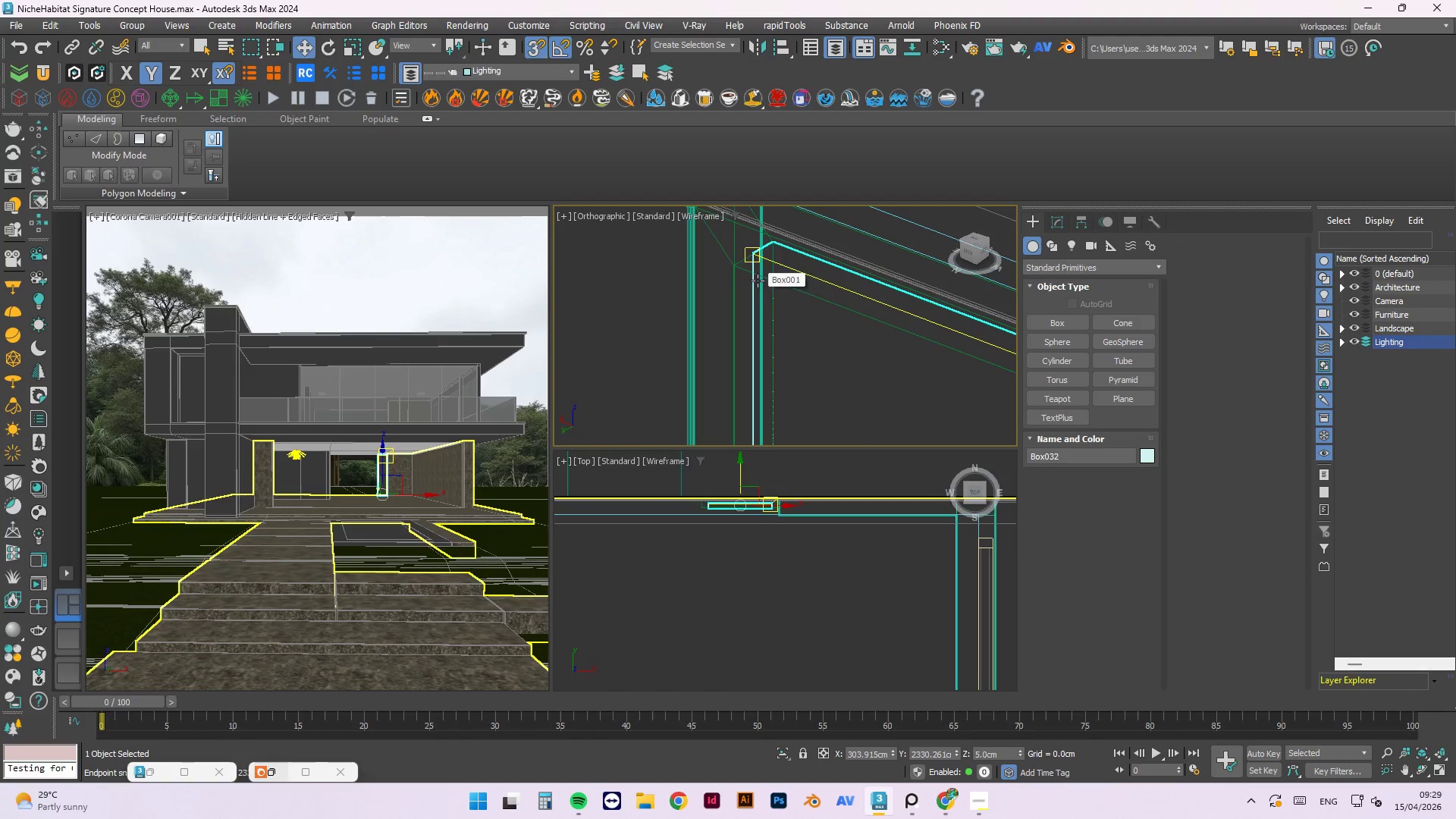 
key(Escape)
 